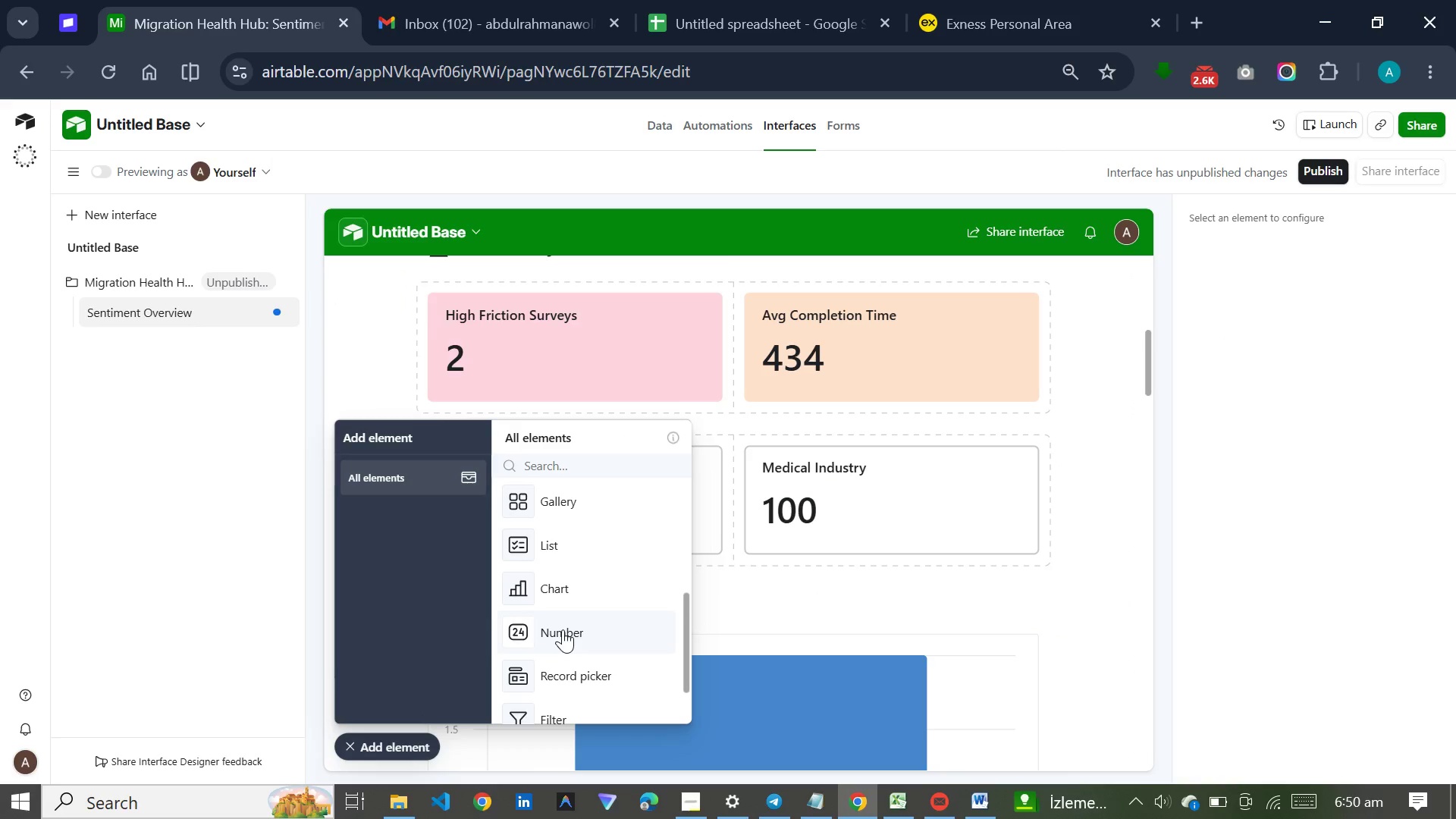 
left_click([563, 629])
 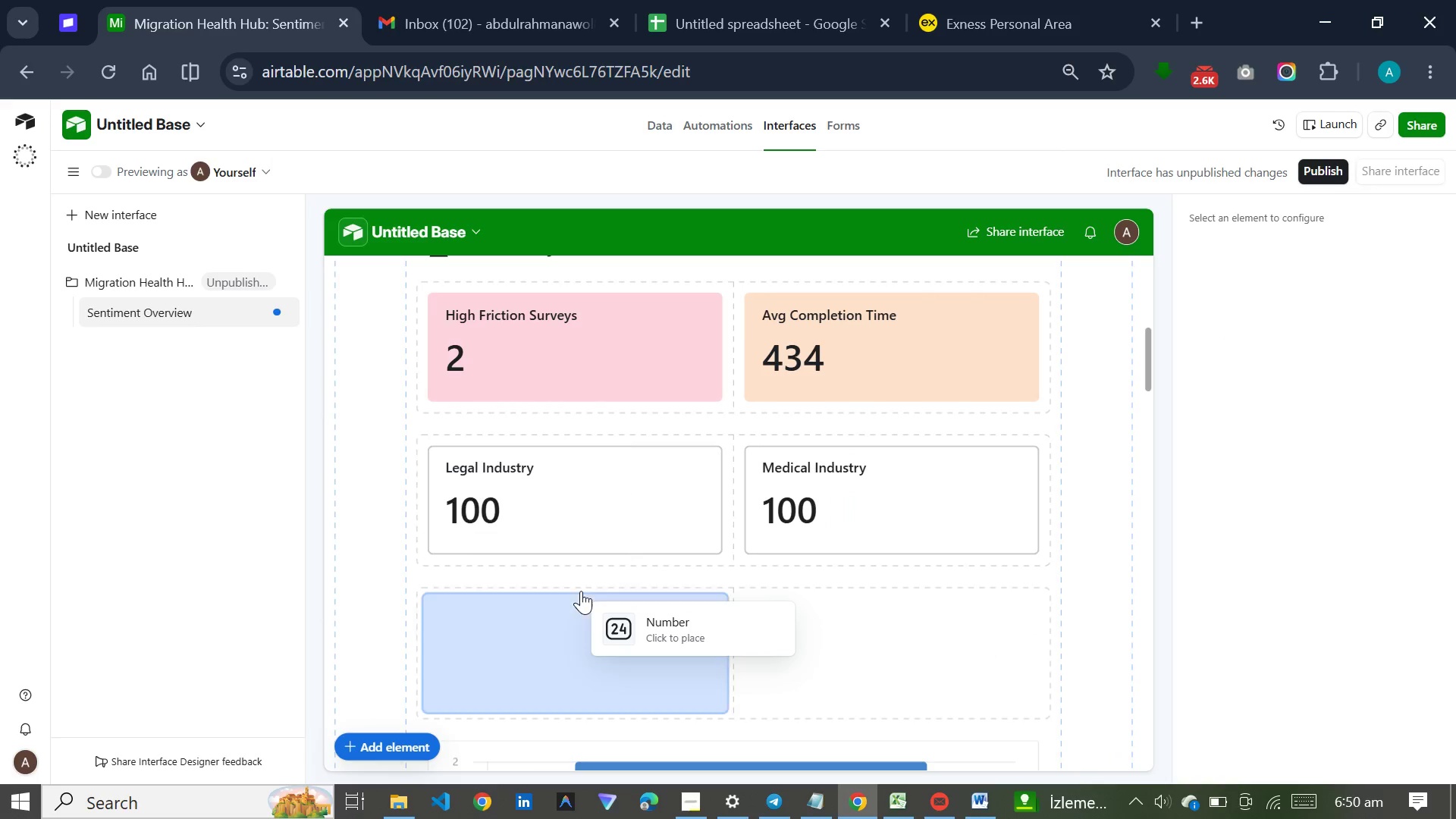 
left_click([581, 591])
 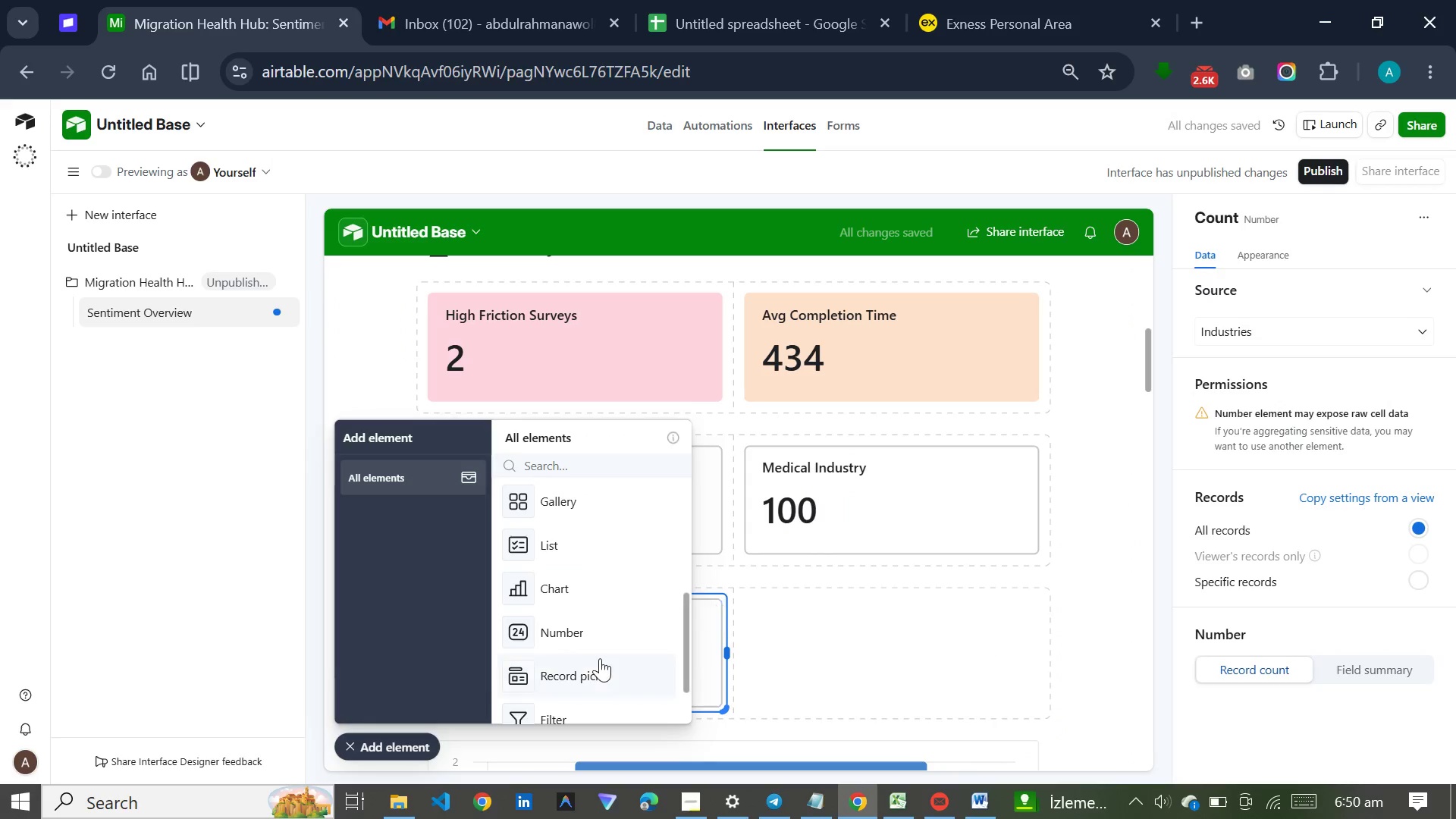 
left_click([599, 633])
 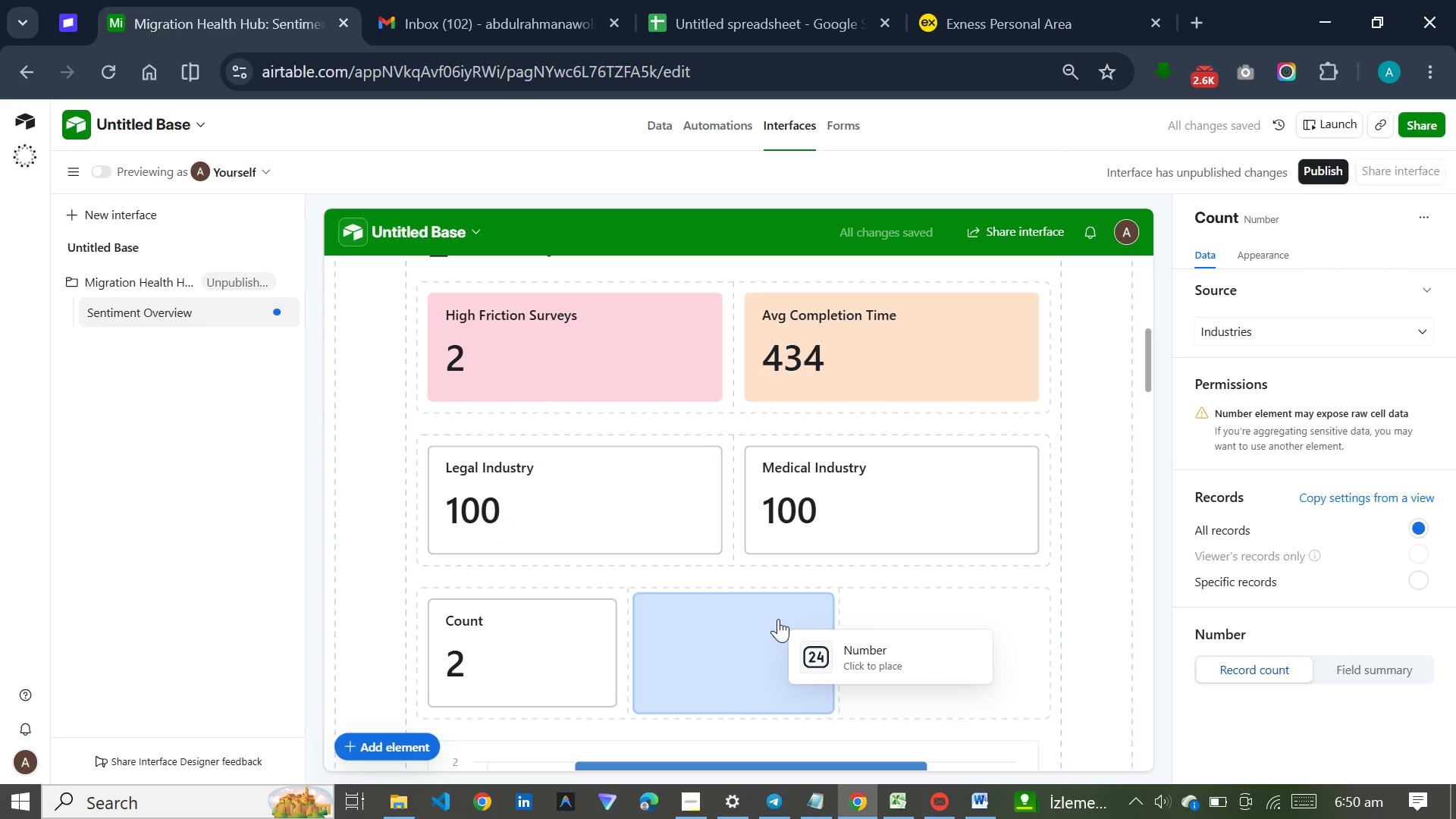 
left_click([778, 619])
 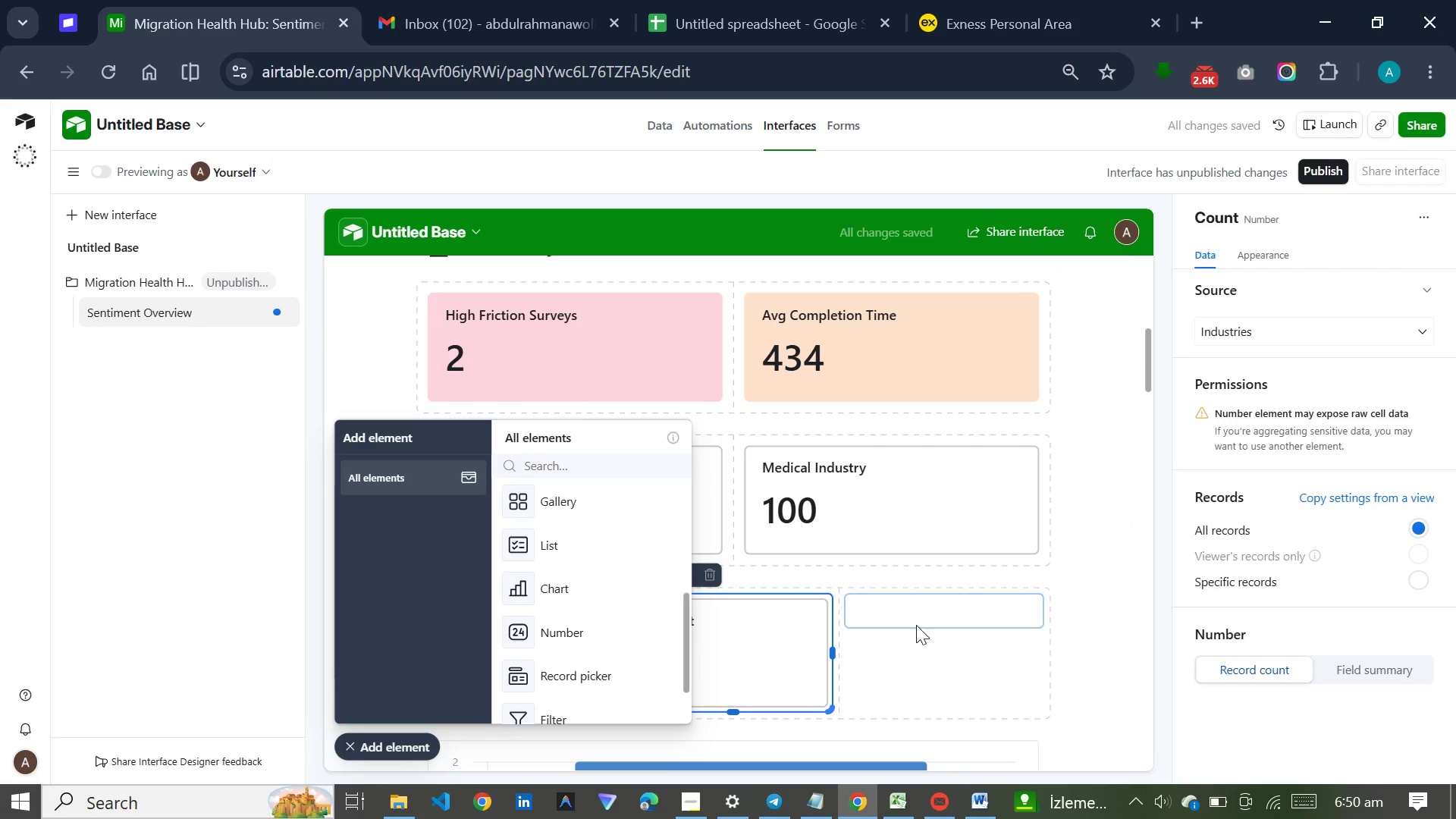 
scroll: coordinate [1120, 602], scroll_direction: down, amount: 7.0
 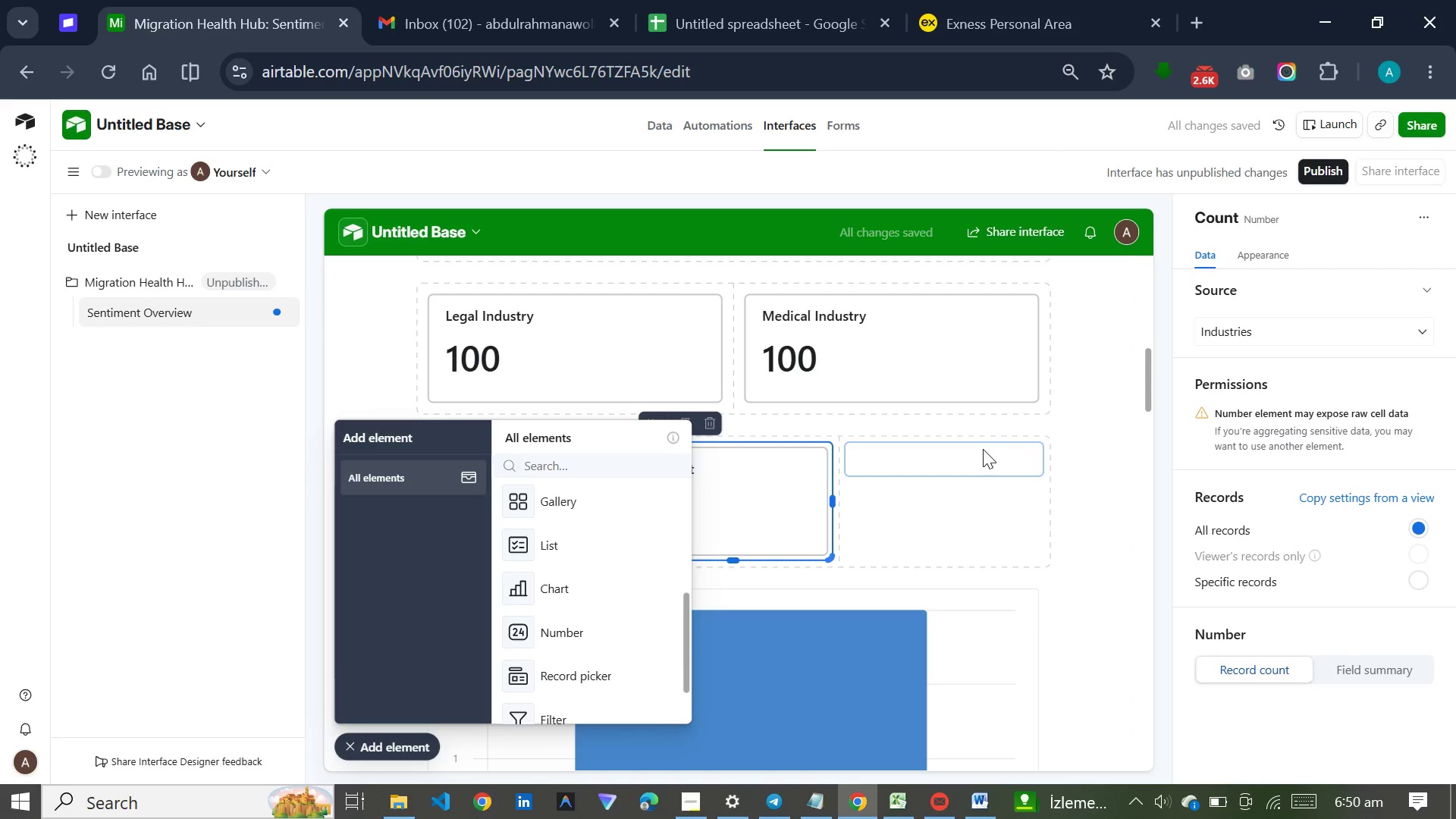 
left_click([983, 449])
 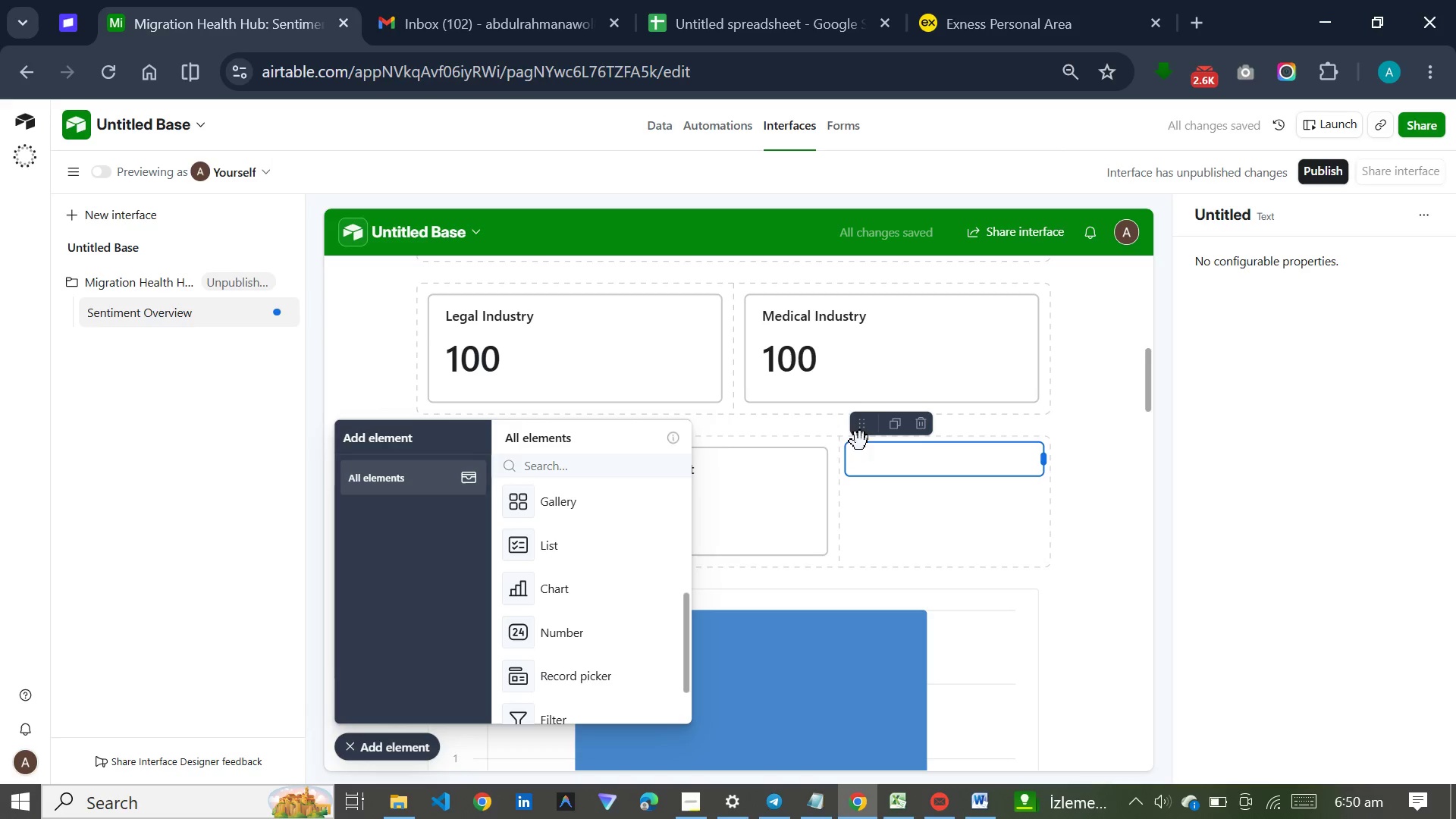 
left_click([860, 434])
 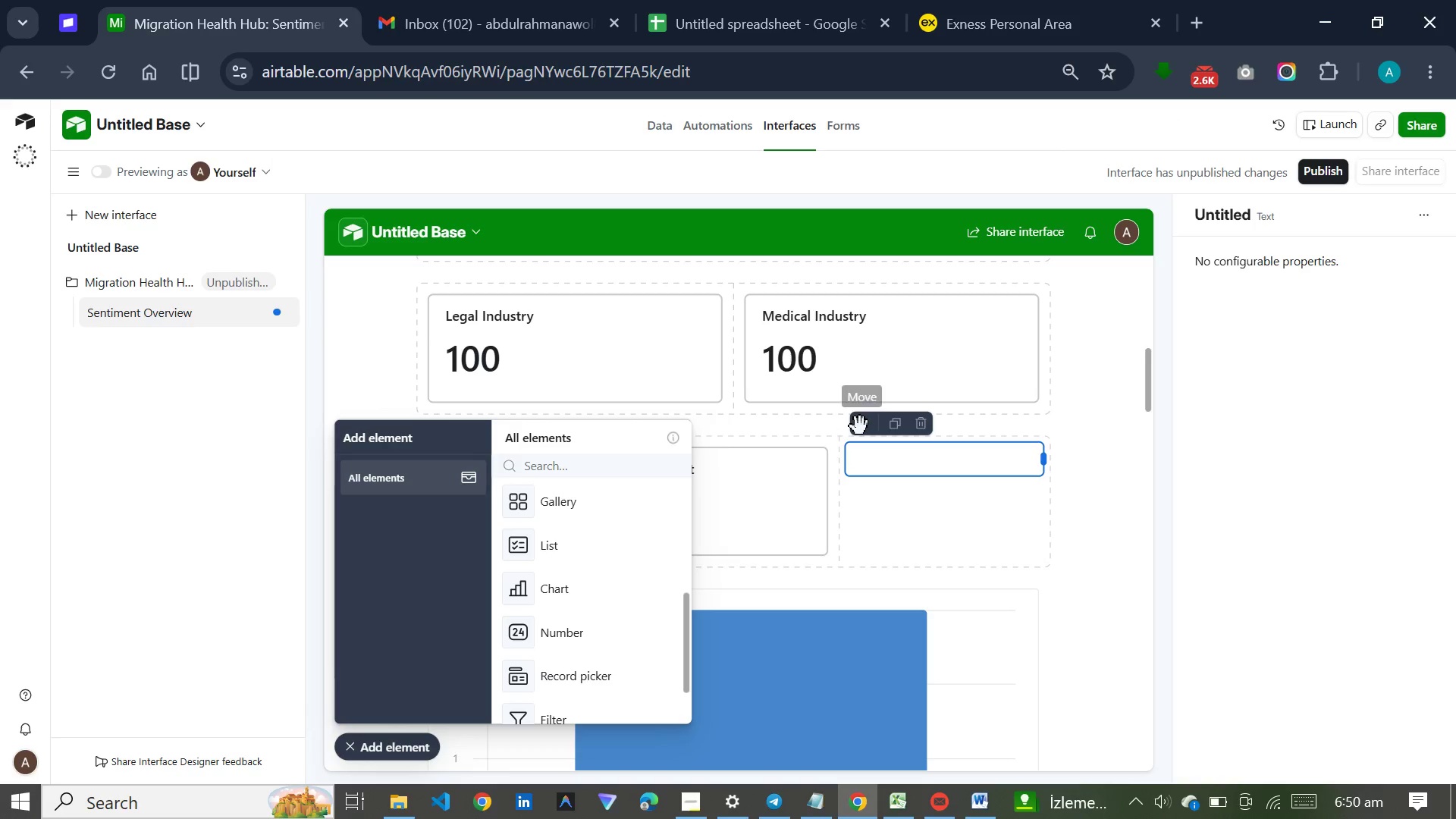 
left_click_drag(start_coordinate=[860, 426], to_coordinate=[745, 632])
 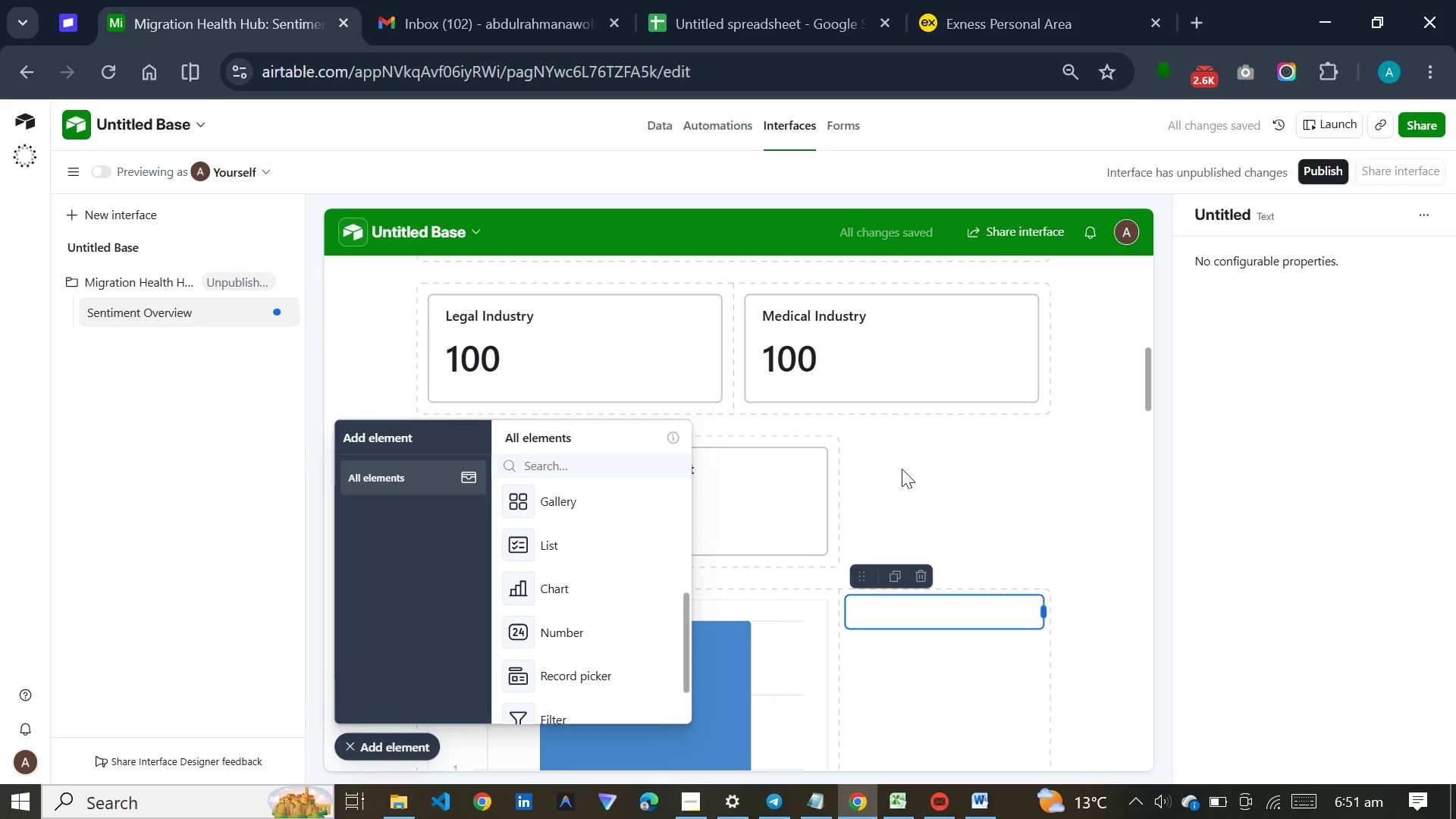 
left_click([814, 492])
 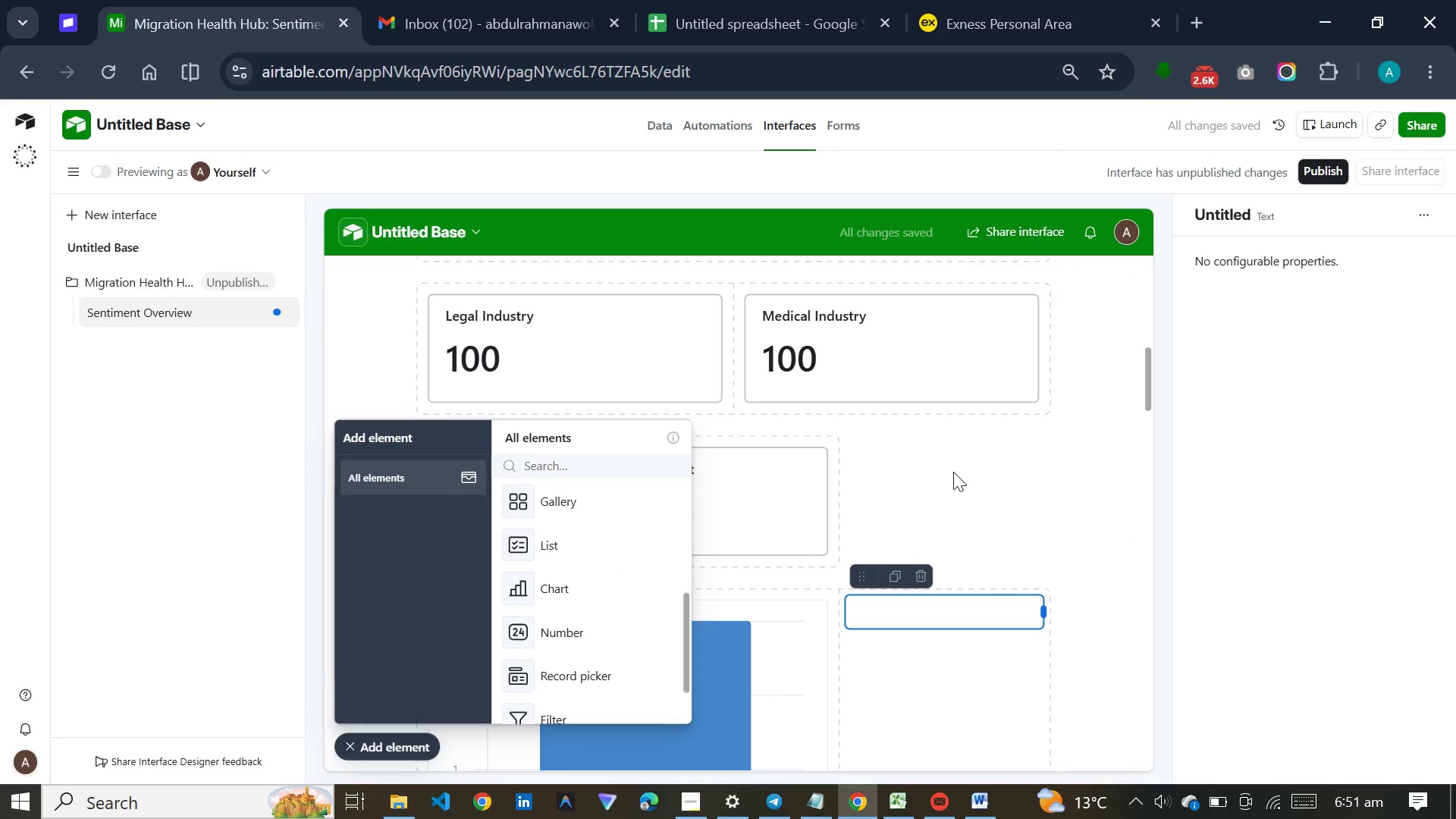 
scroll: coordinate [841, 350], scroll_direction: down, amount: 5.0
 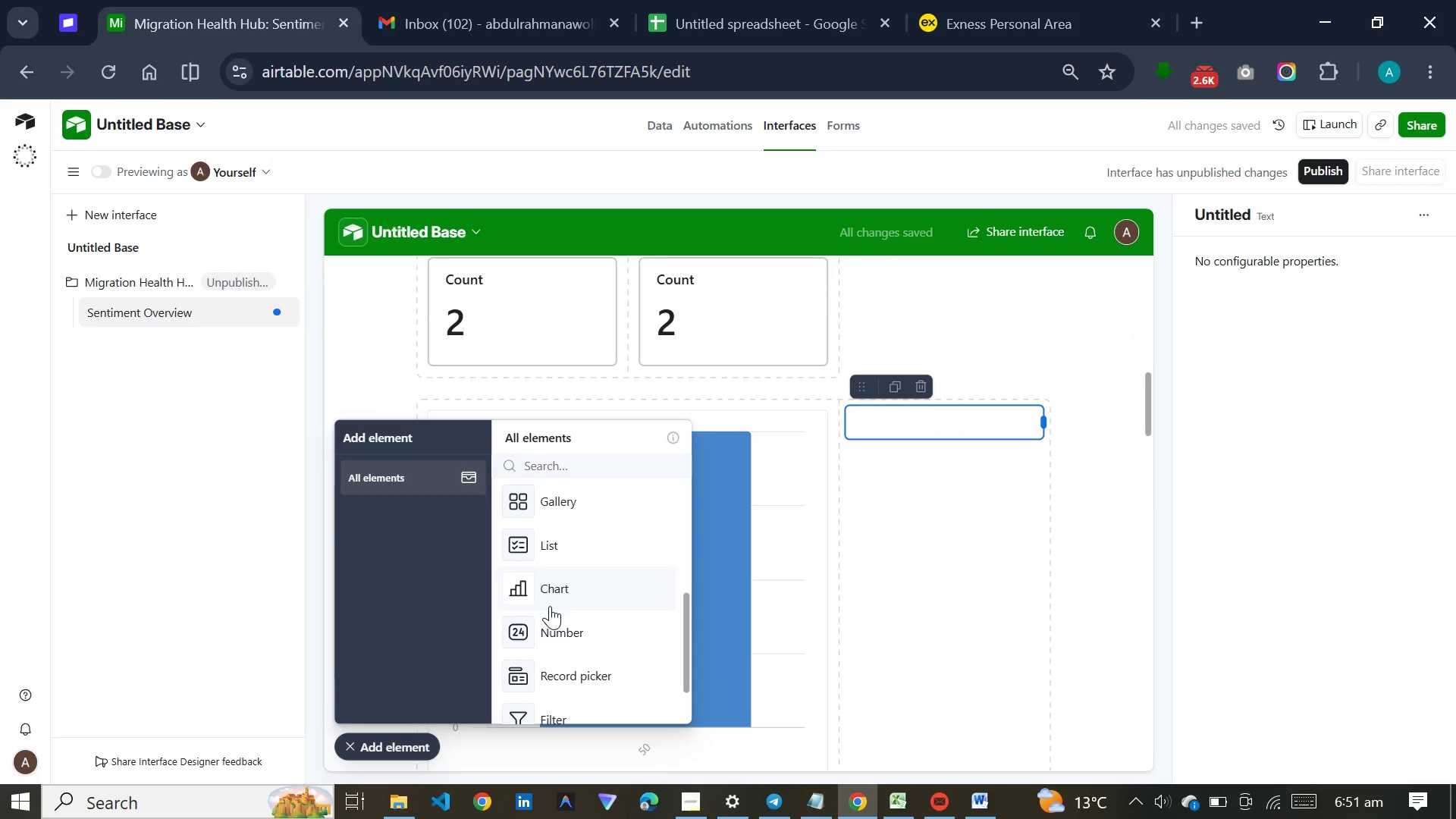 
left_click([551, 619])
 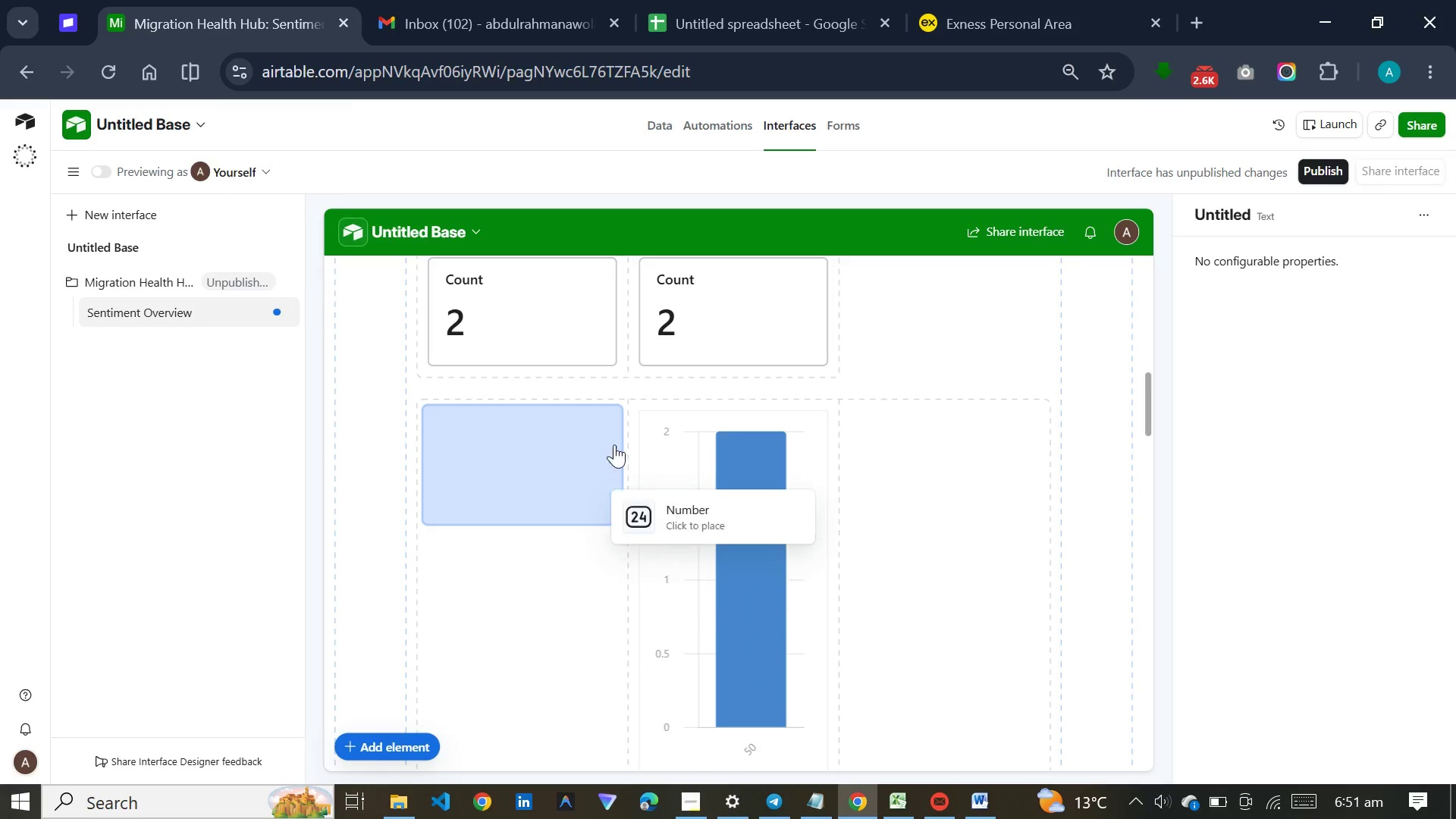 
mouse_move([623, 370])
 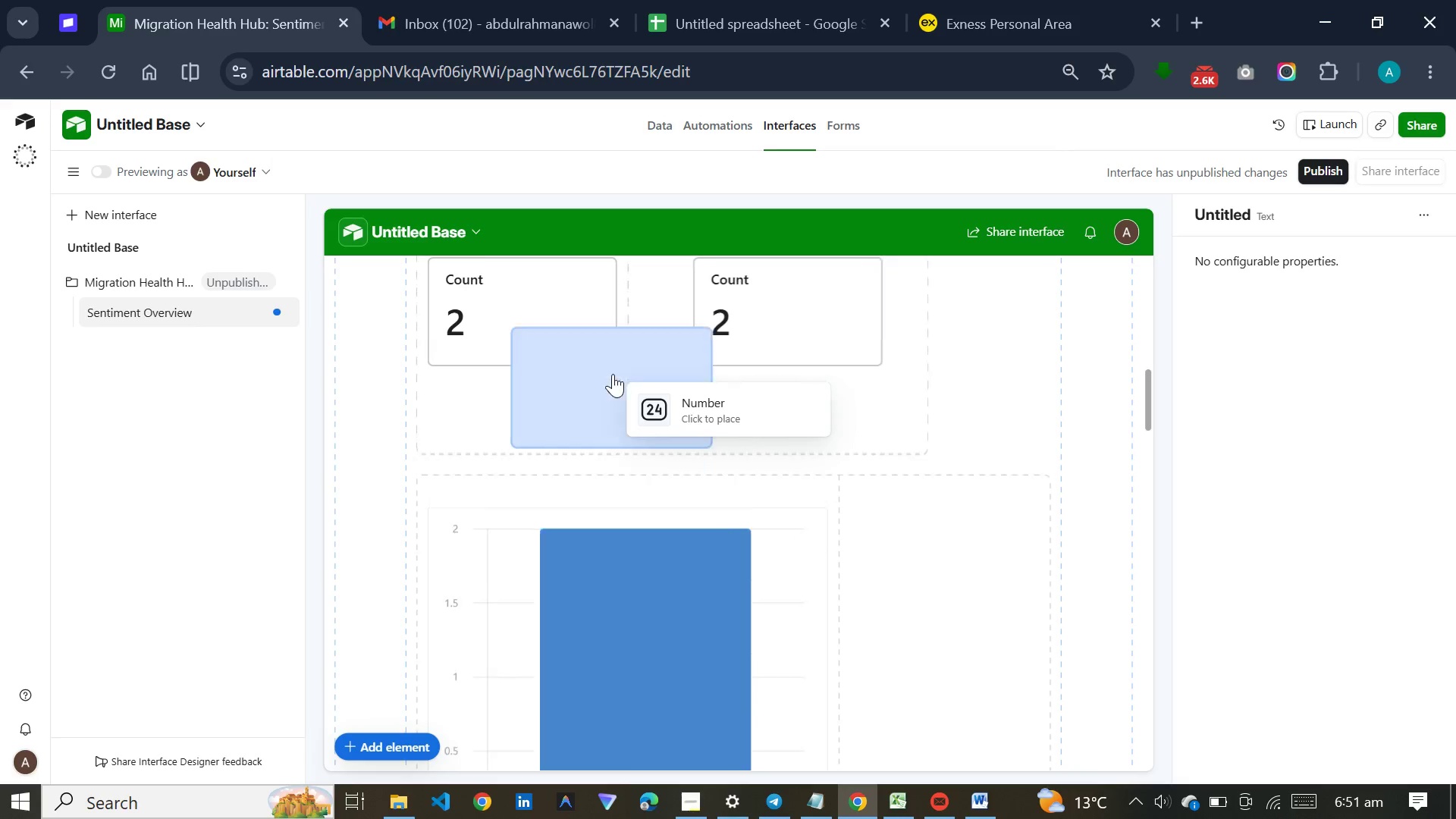 
left_click_drag(start_coordinate=[611, 377], to_coordinate=[604, 382])
 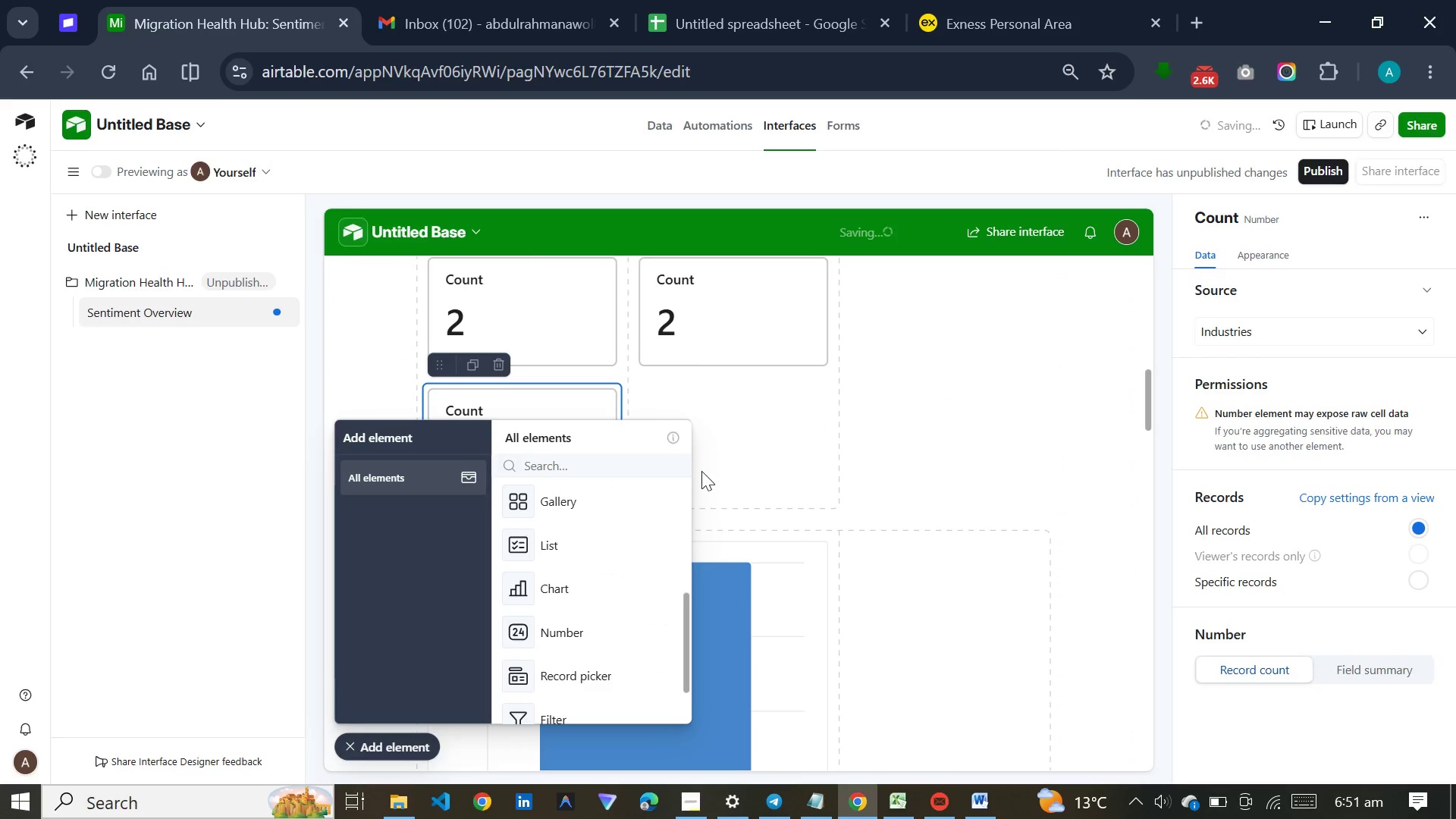 
left_click([588, 303])
 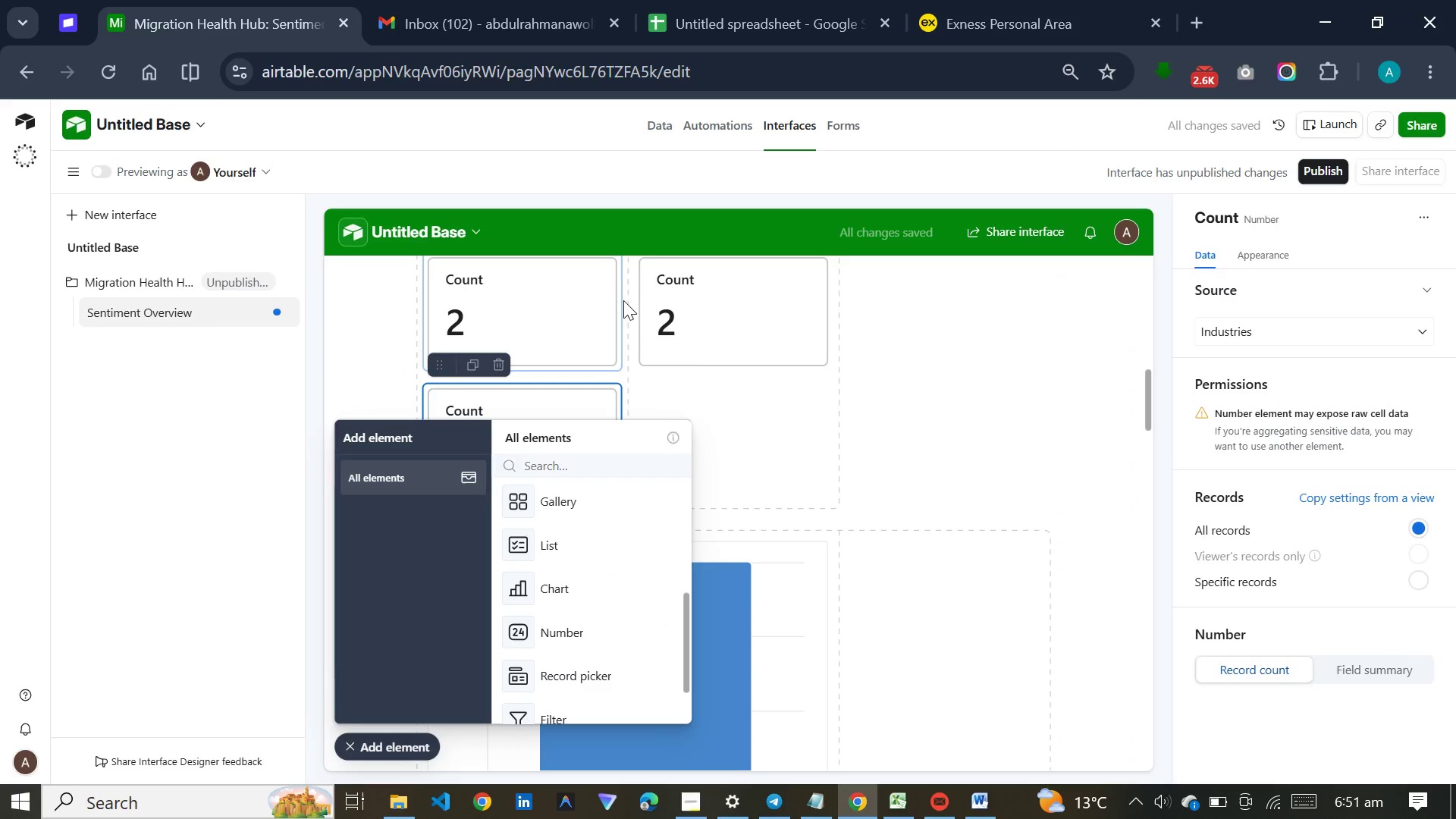 
left_click([616, 305])
 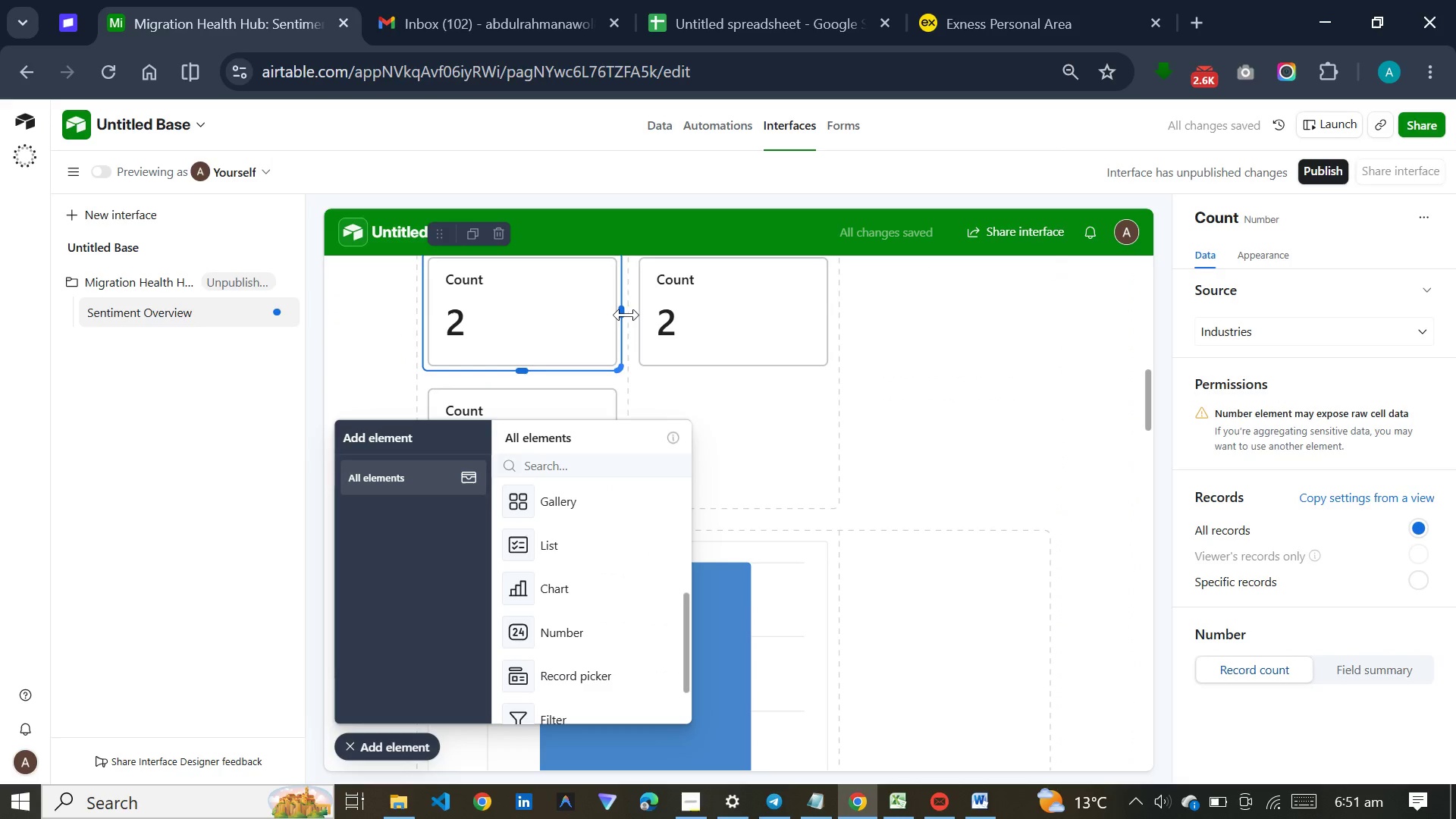 
left_click_drag(start_coordinate=[624, 315], to_coordinate=[755, 315])
 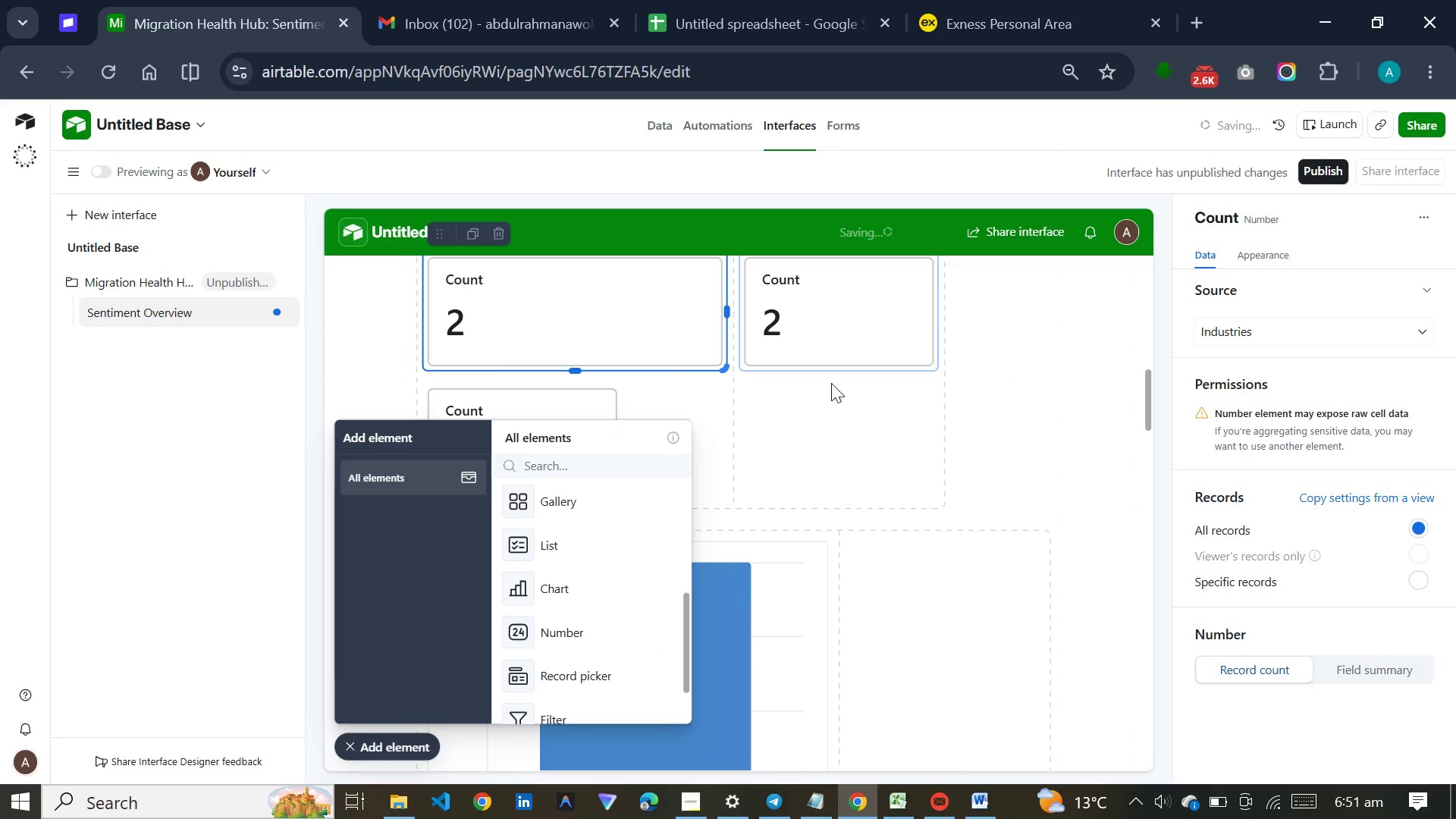 
scroll: coordinate [846, 423], scroll_direction: up, amount: 5.0
 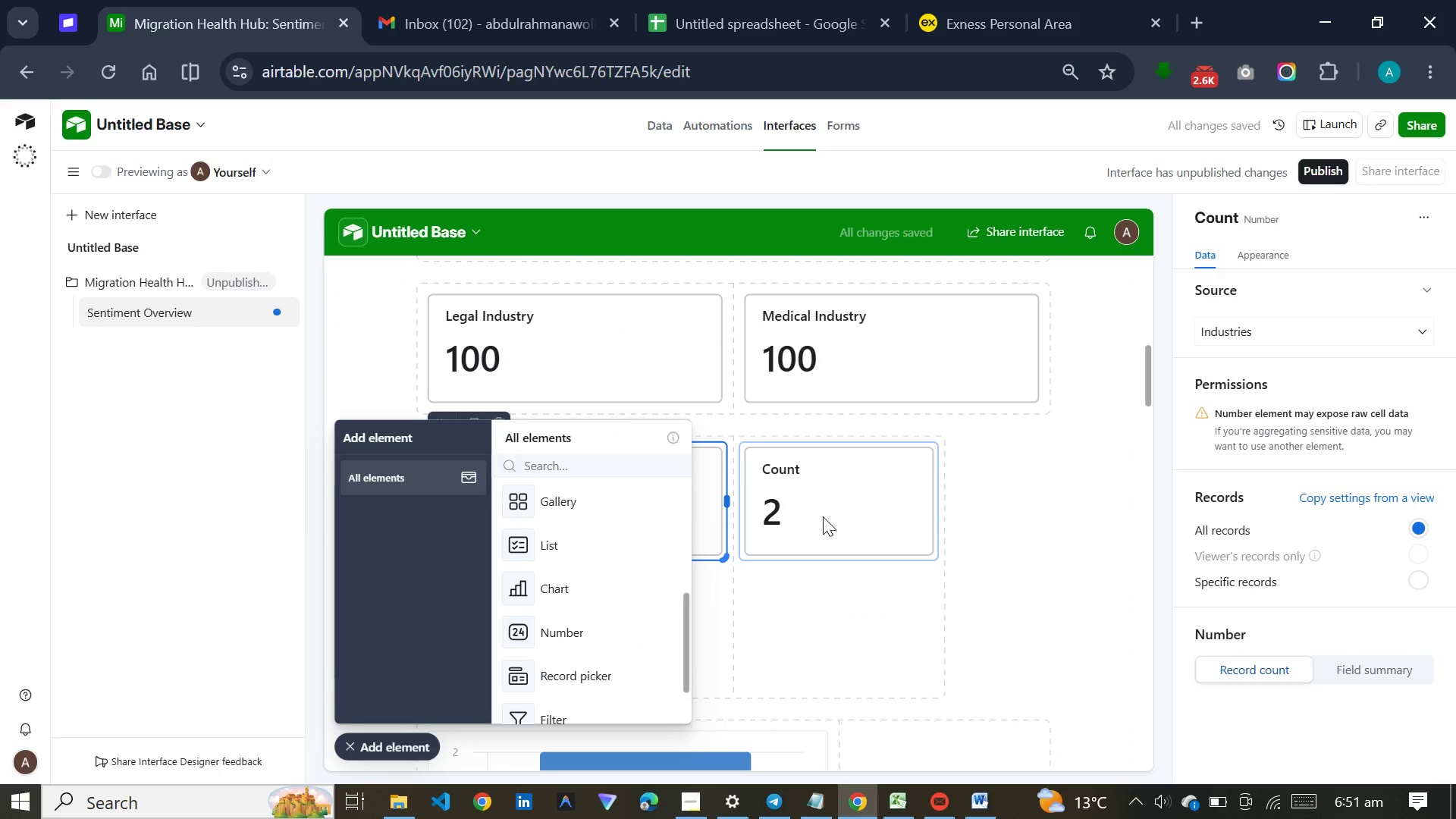 
left_click([818, 516])
 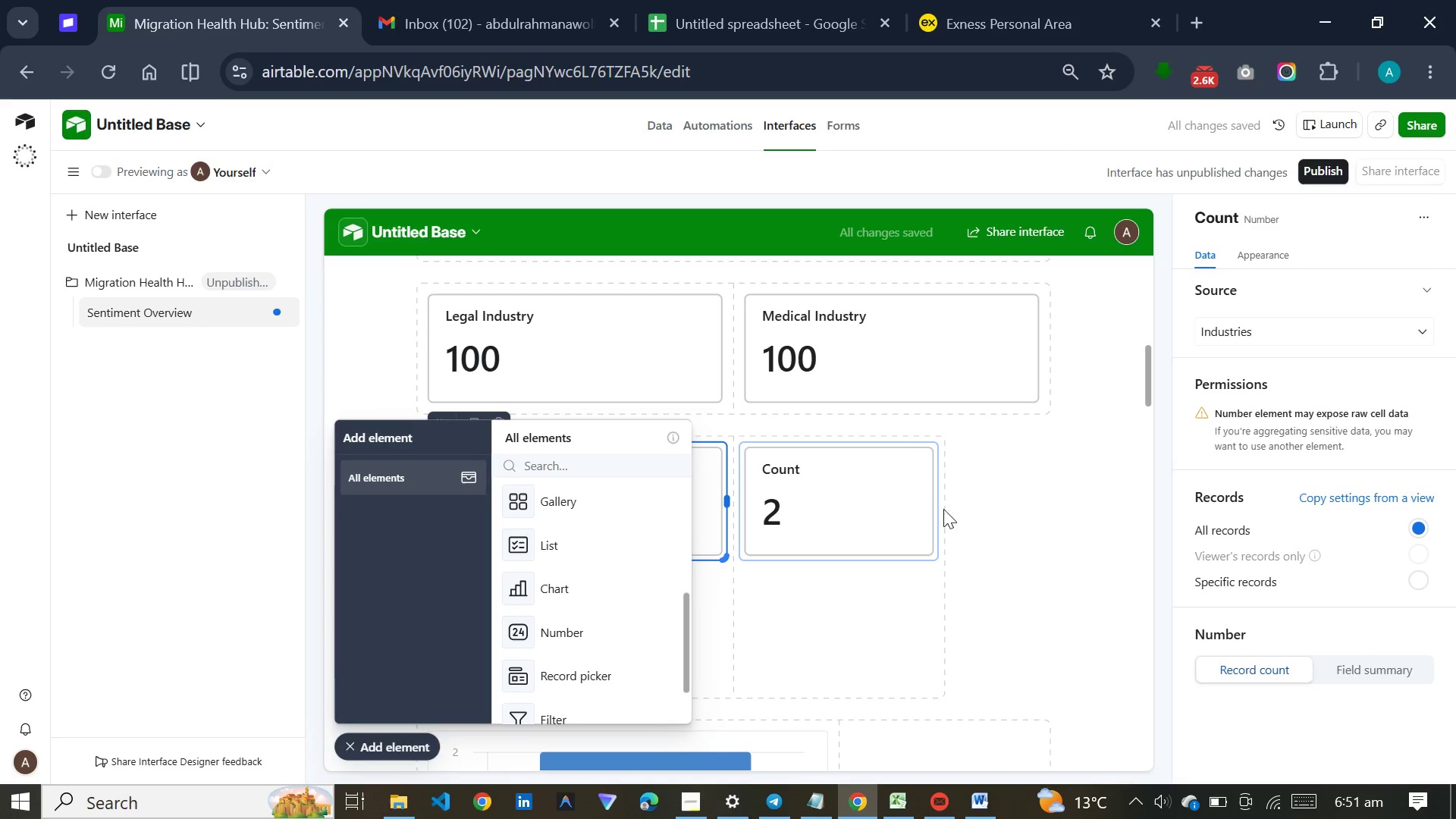 
left_click([912, 508])
 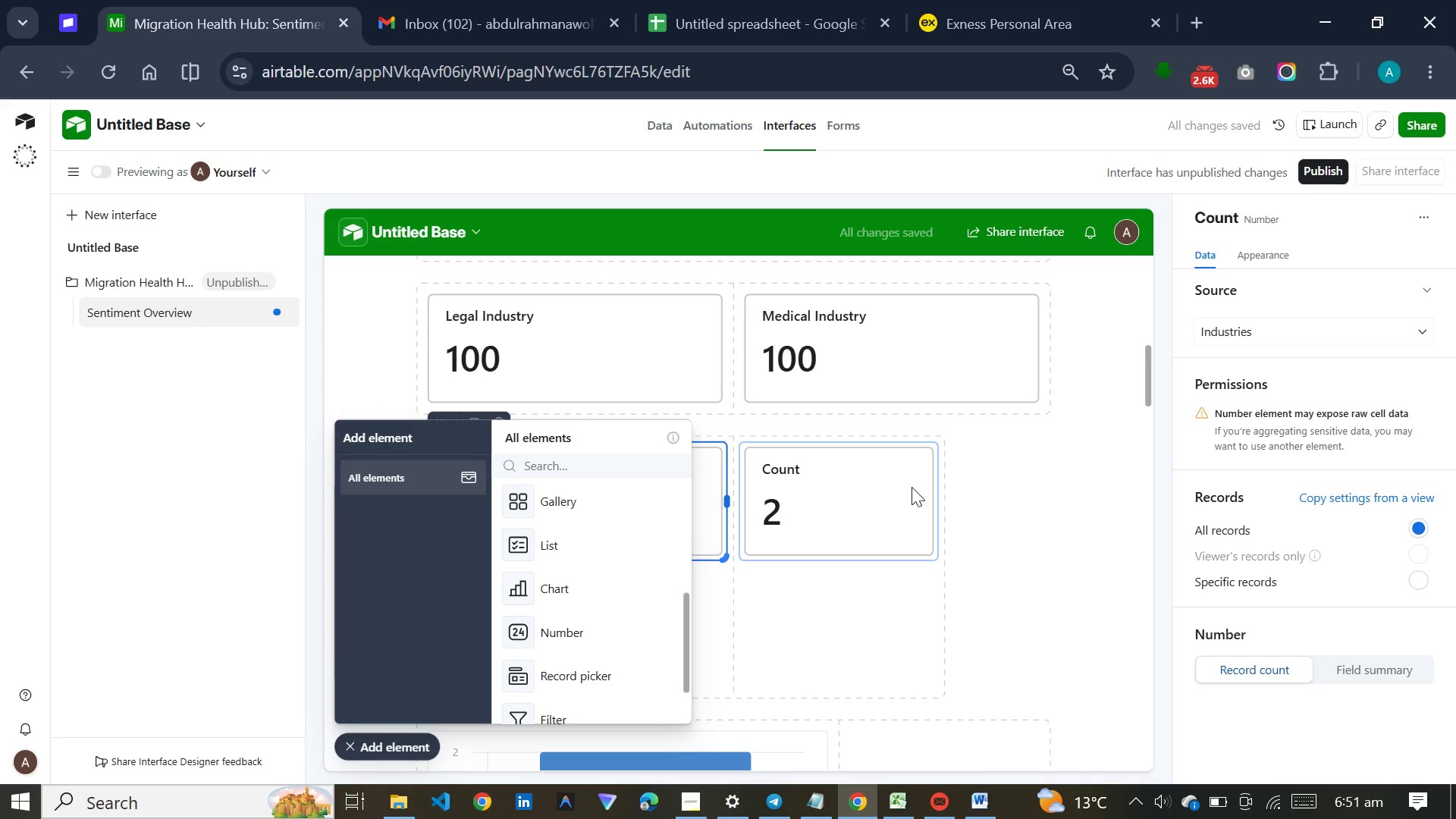 
left_click([912, 487])
 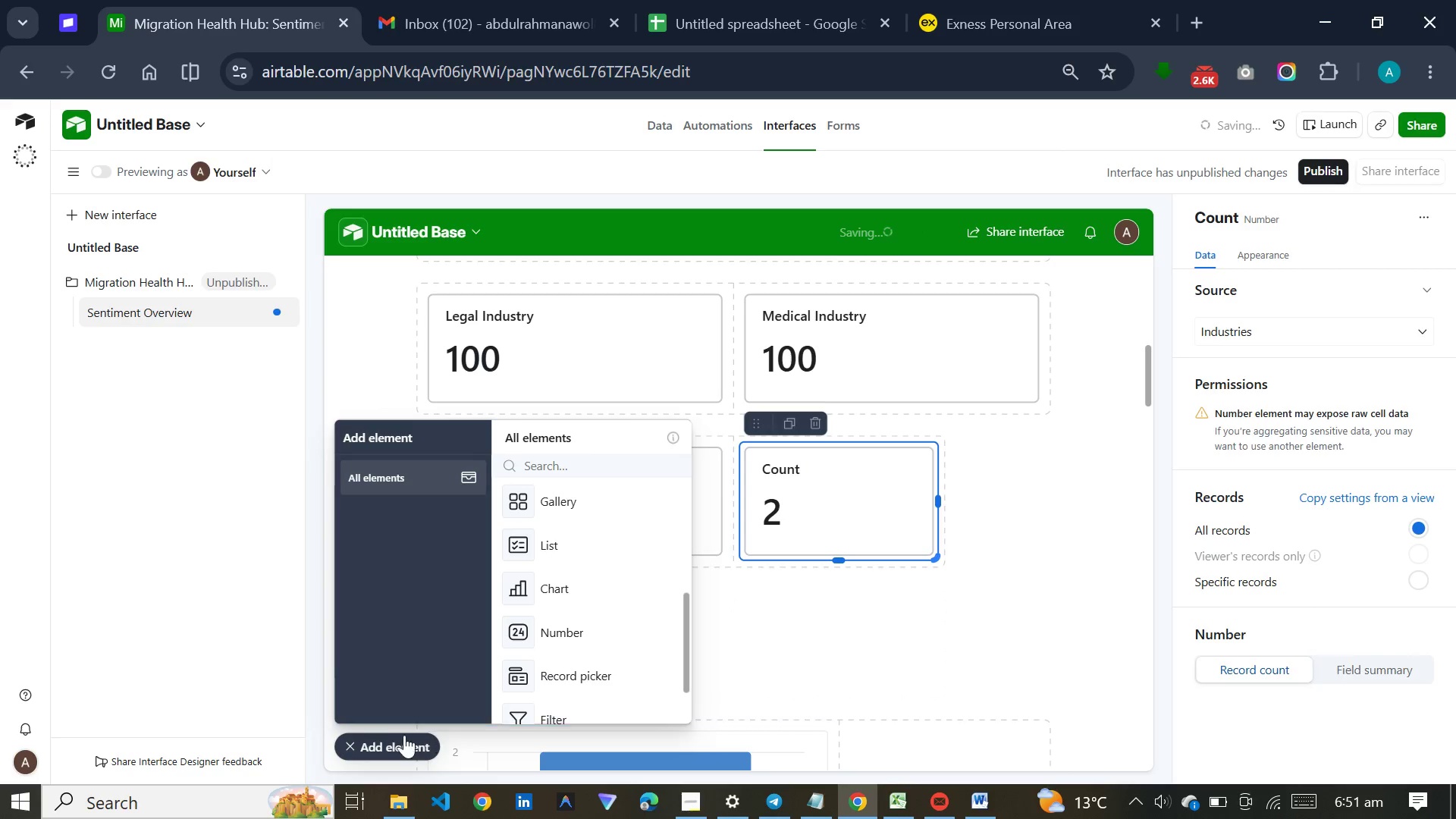 
left_click([394, 743])
 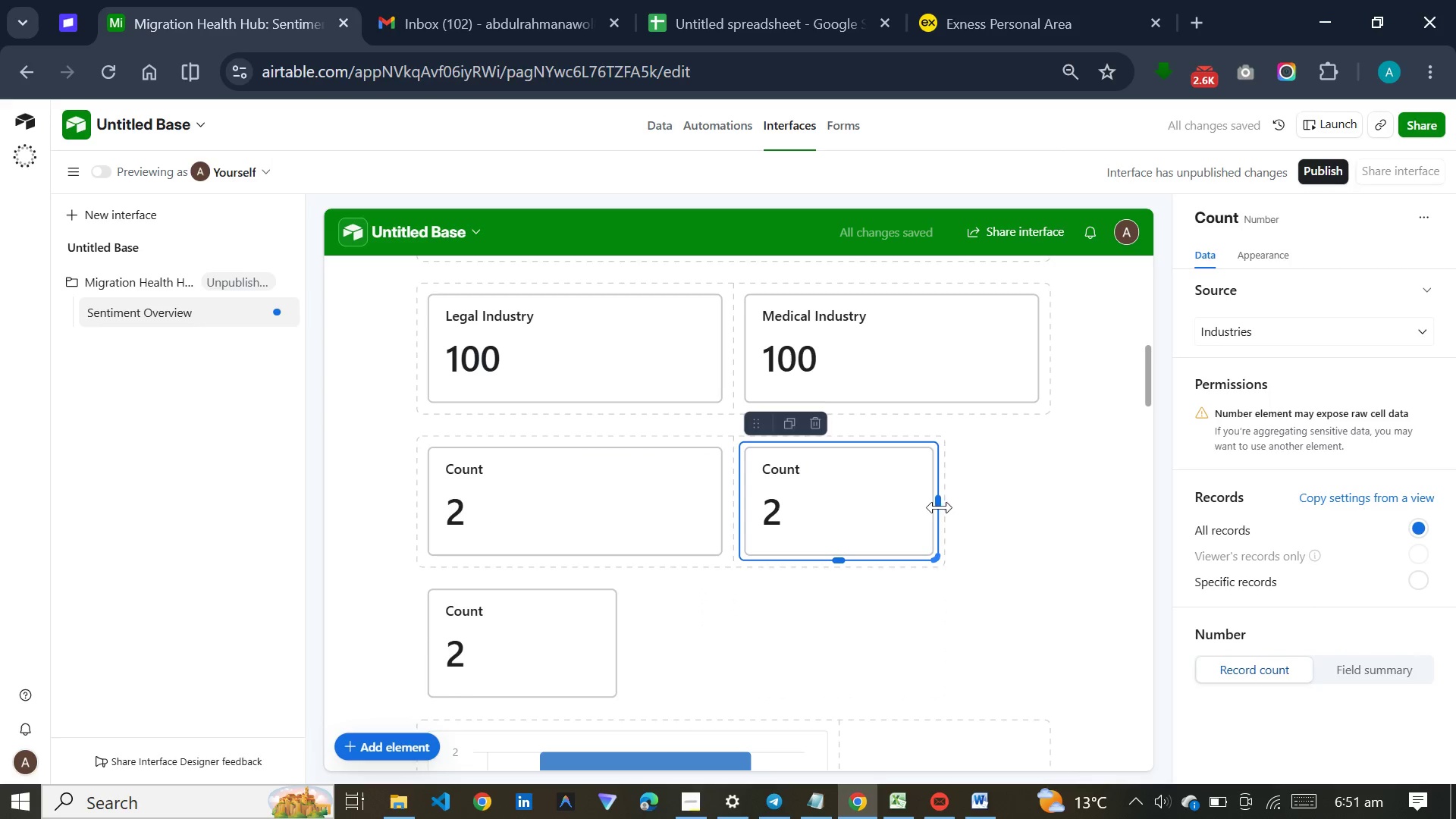 
left_click_drag(start_coordinate=[942, 507], to_coordinate=[1084, 505])
 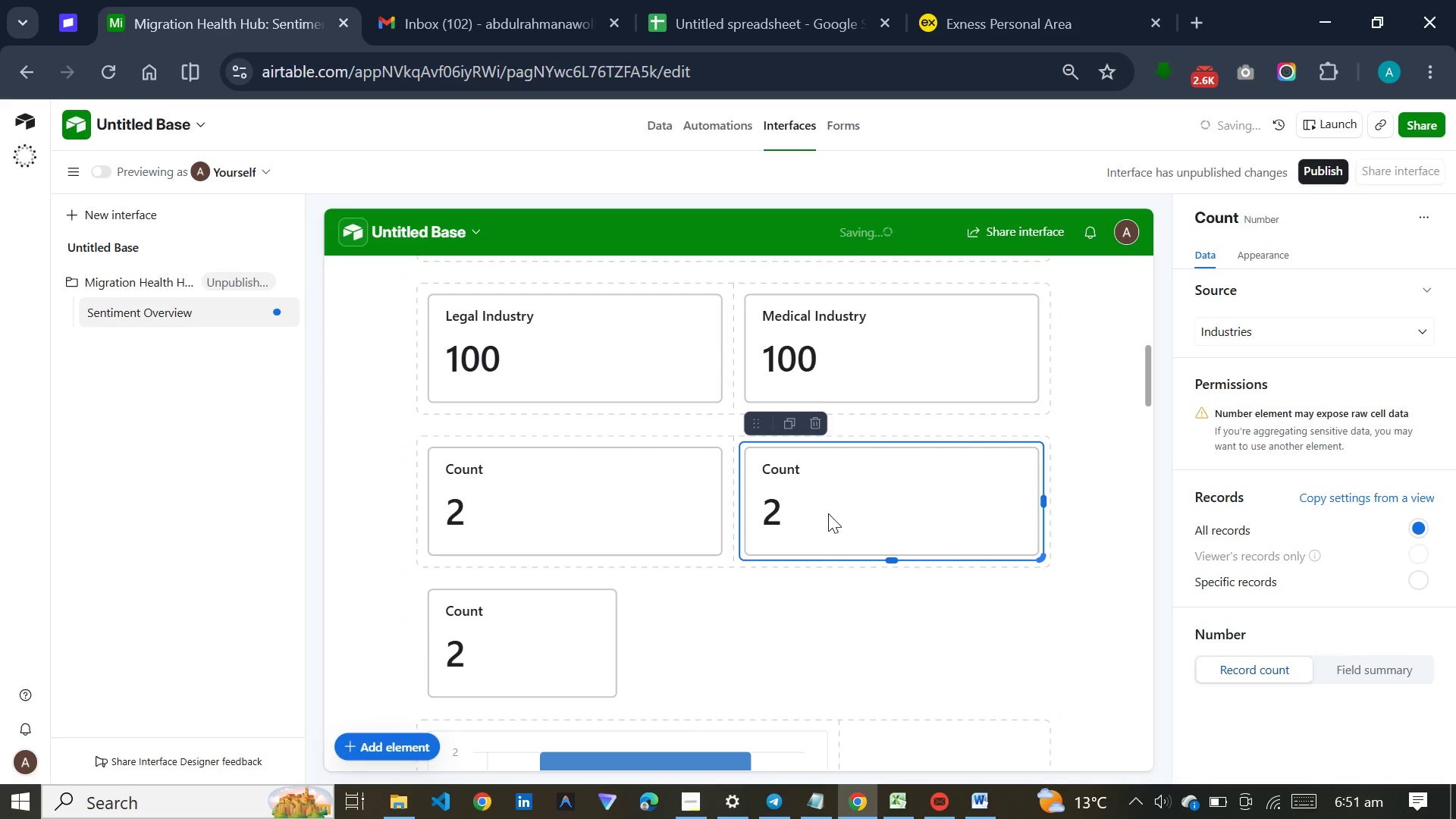 
scroll: coordinate [828, 513], scroll_direction: down, amount: 2.0
 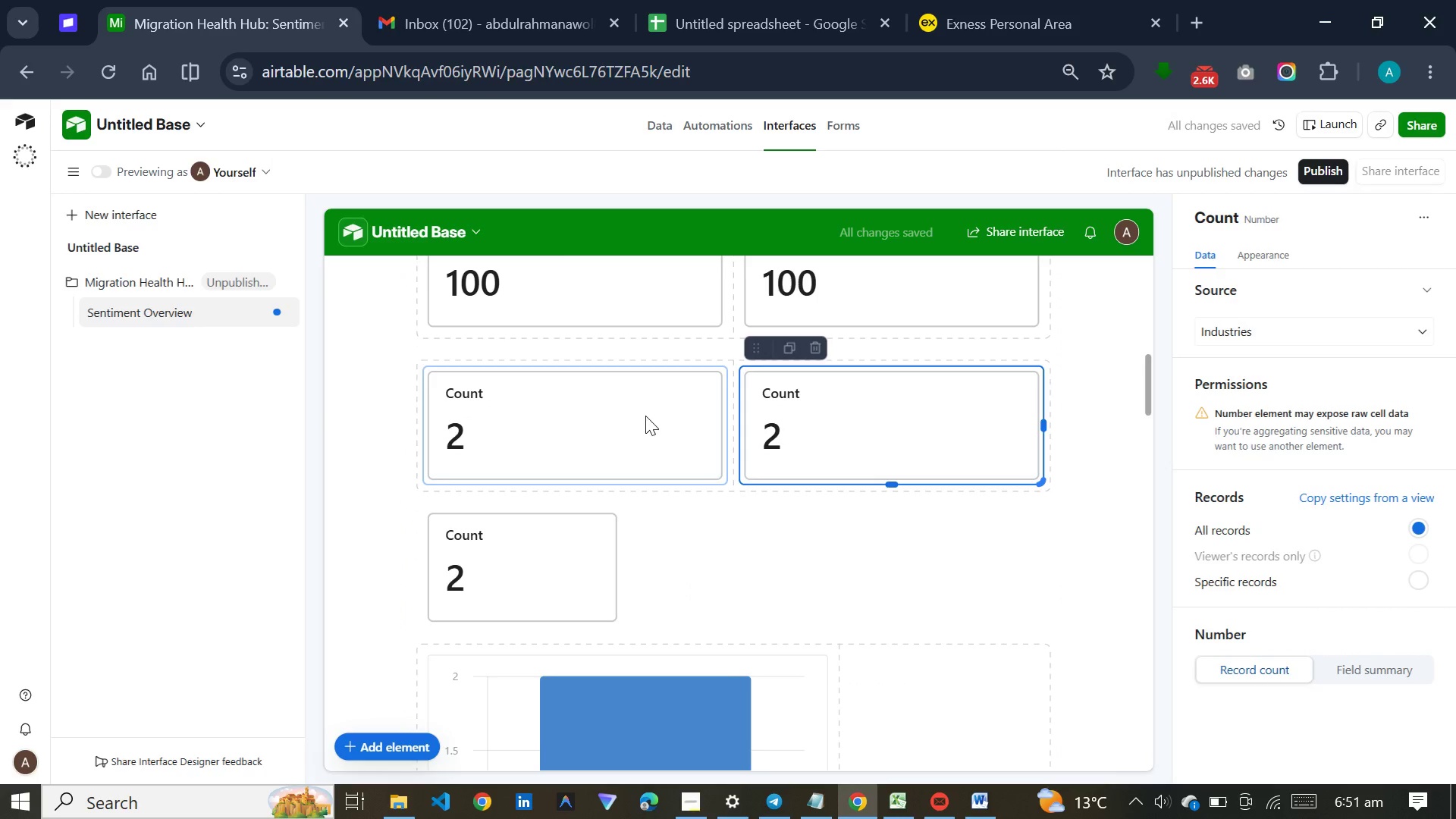 
left_click([648, 410])
 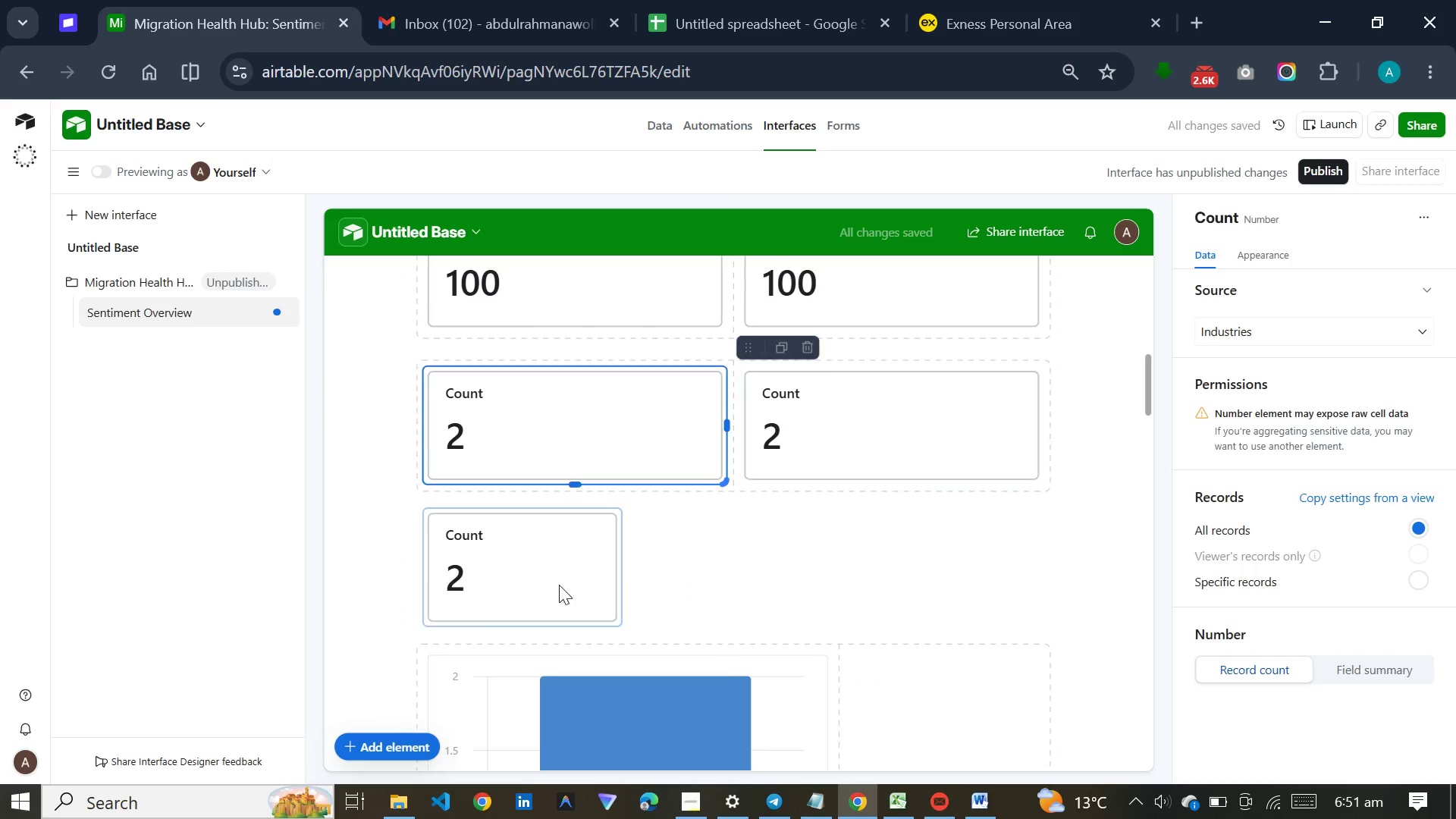 
left_click([559, 585])
 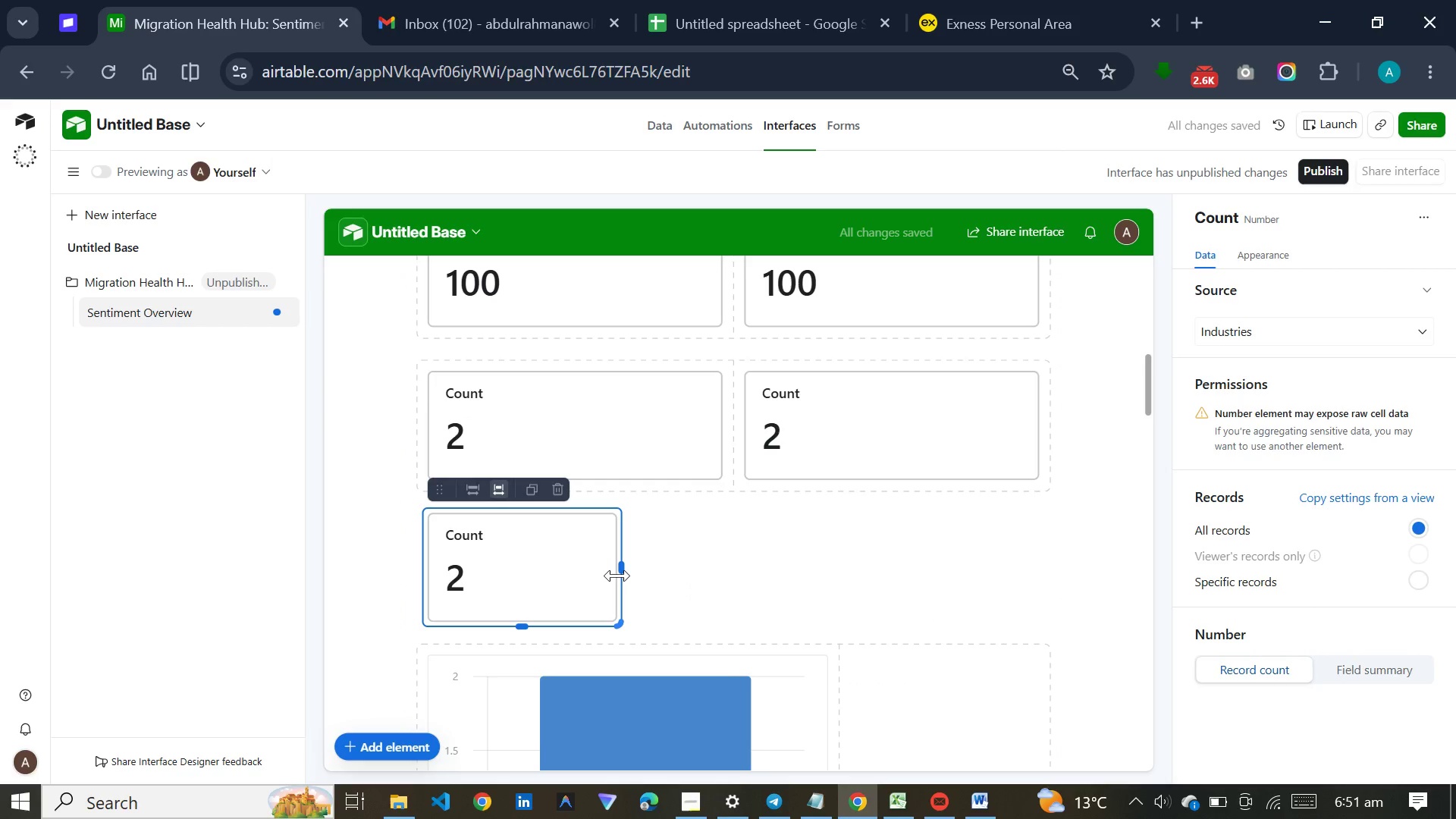 
left_click_drag(start_coordinate=[617, 574], to_coordinate=[749, 566])
 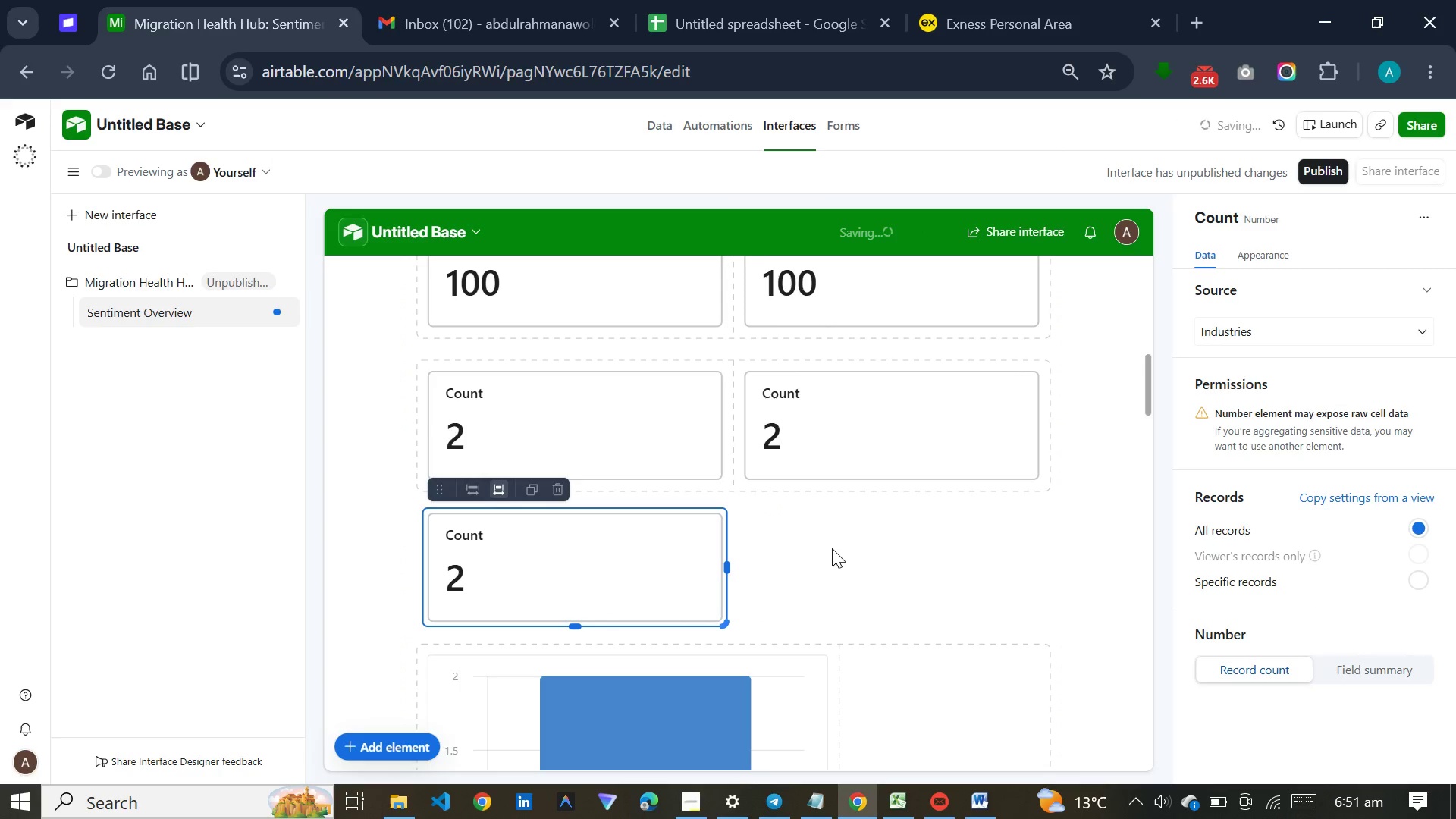 
left_click([834, 548])
 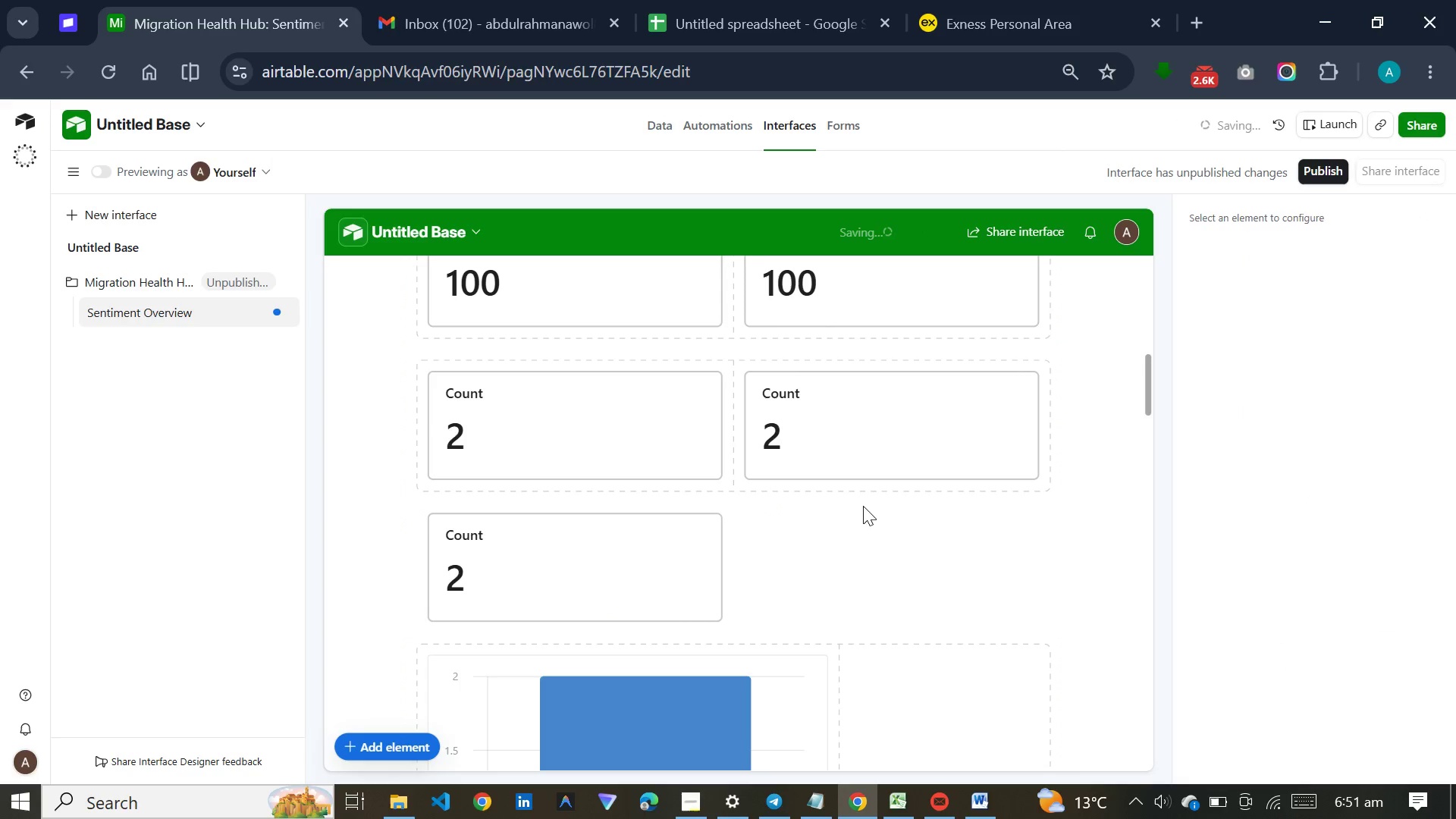 
left_click_drag(start_coordinate=[863, 509], to_coordinate=[863, 529])
 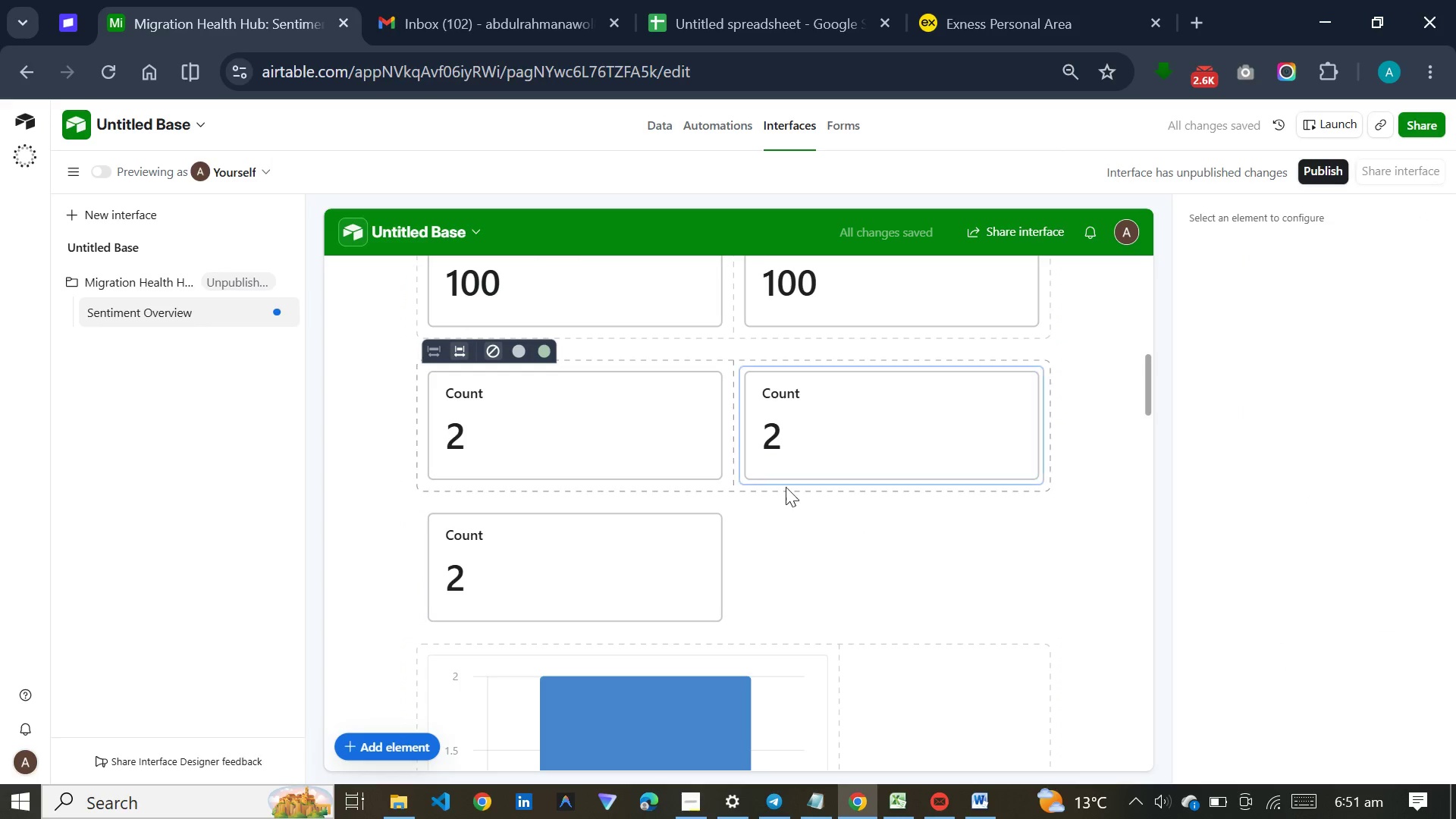 
scroll: coordinate [771, 620], scroll_direction: down, amount: 4.0
 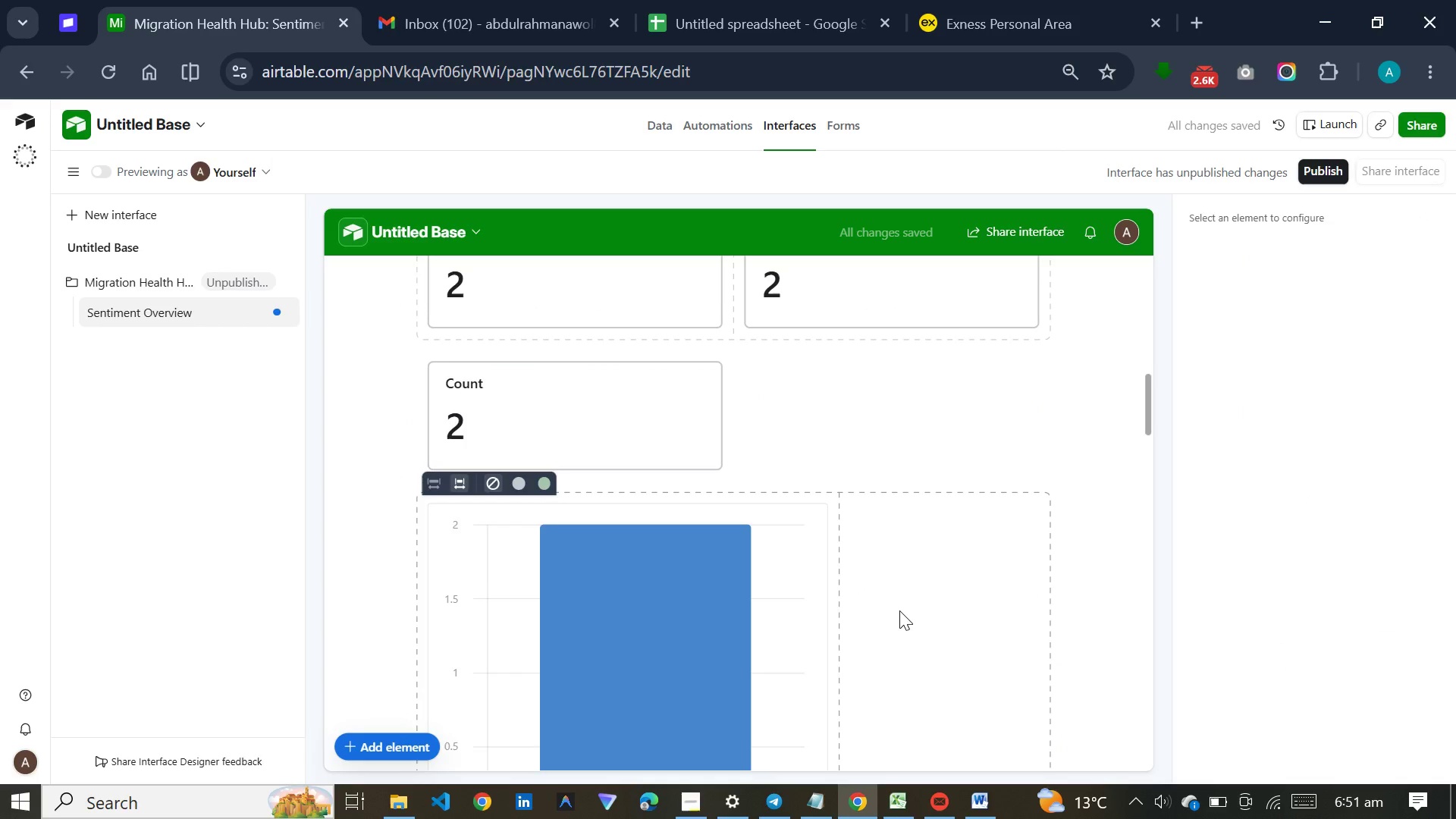 
left_click([911, 579])
 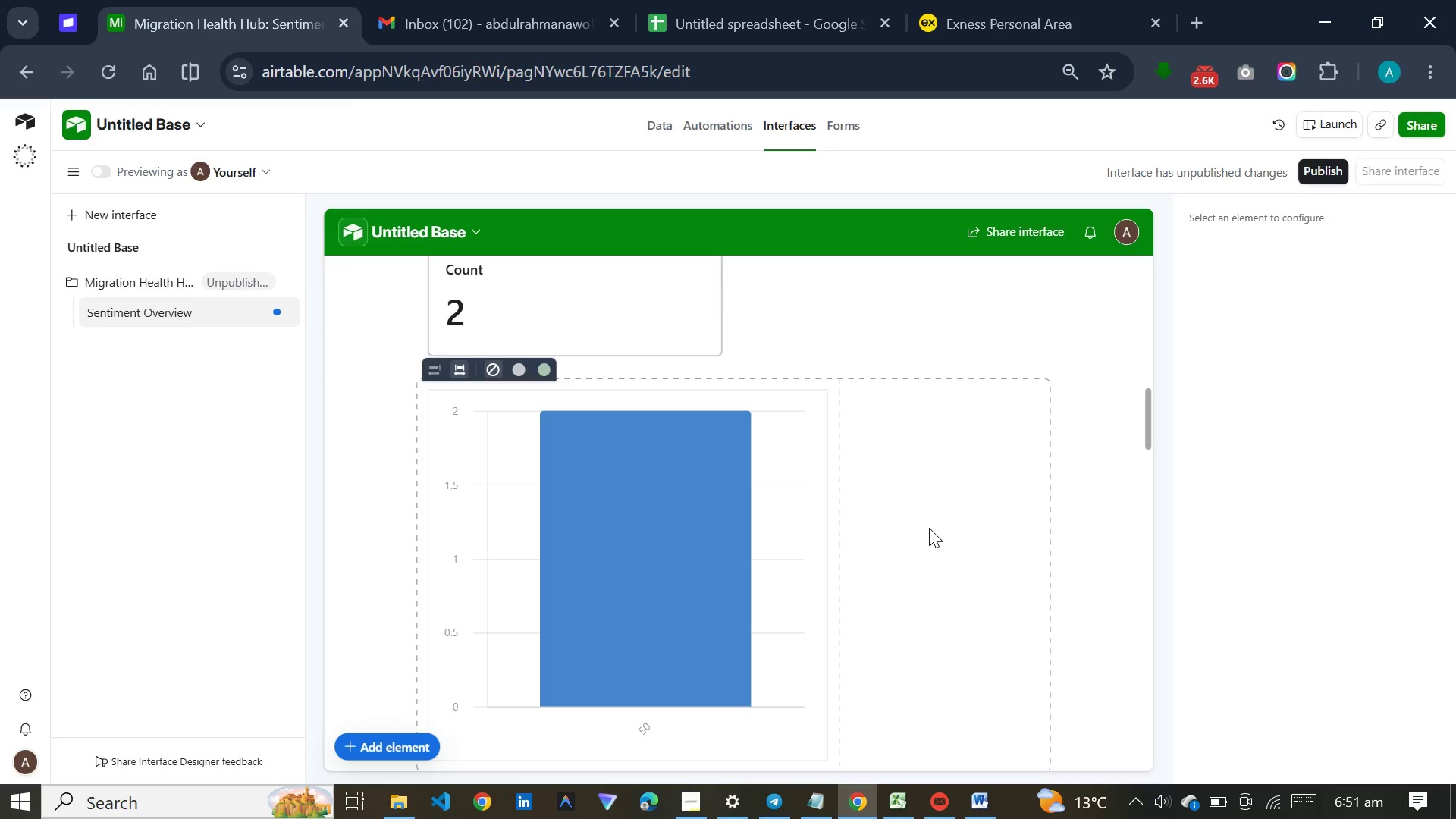 
scroll: coordinate [899, 607], scroll_direction: down, amount: 3.0
 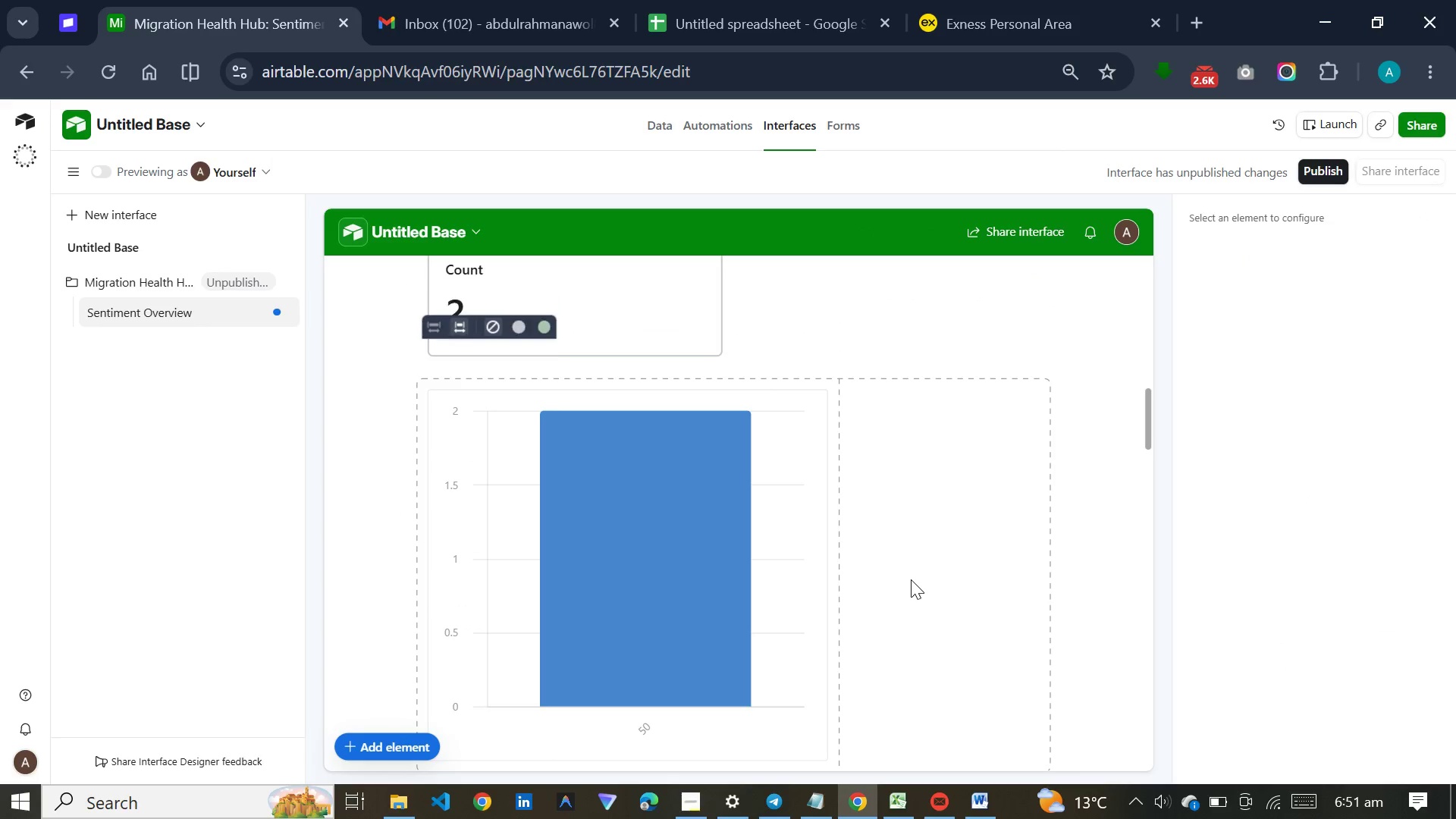 
left_click([929, 526])
 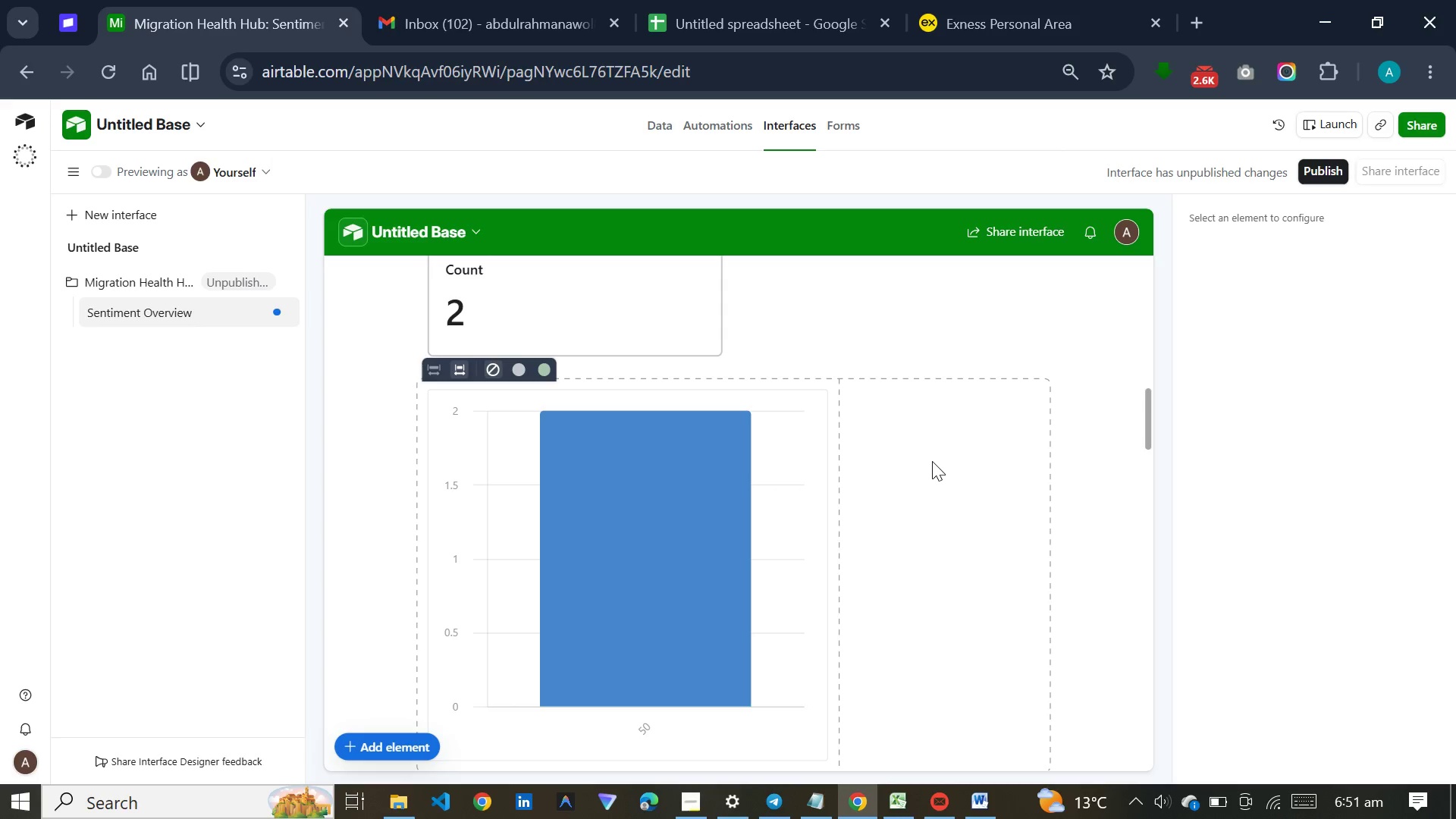 
left_click([932, 453])
 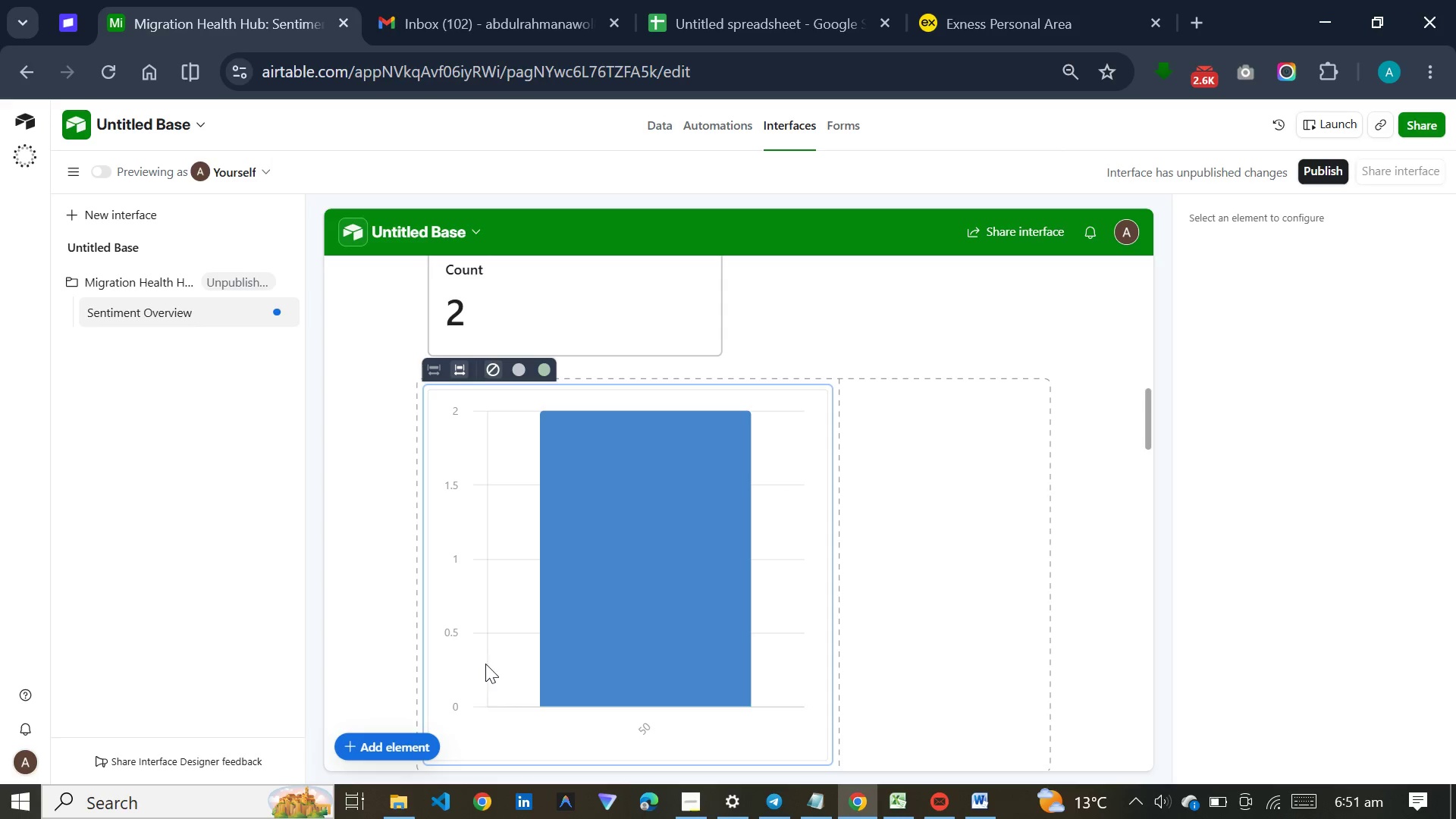 
scroll: coordinate [526, 545], scroll_direction: down, amount: 68.0
 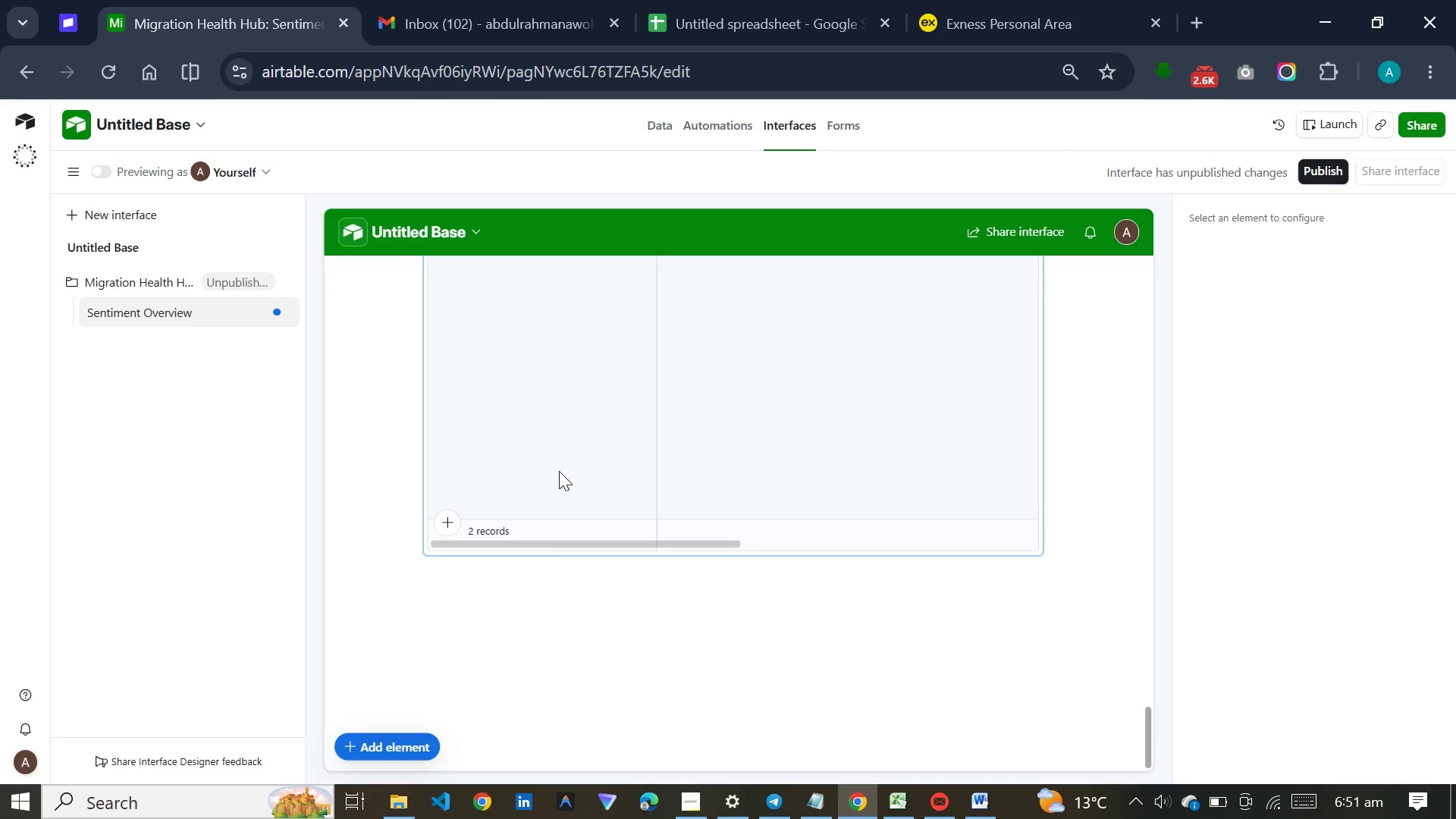 
scroll: coordinate [908, 456], scroll_direction: up, amount: 73.0
 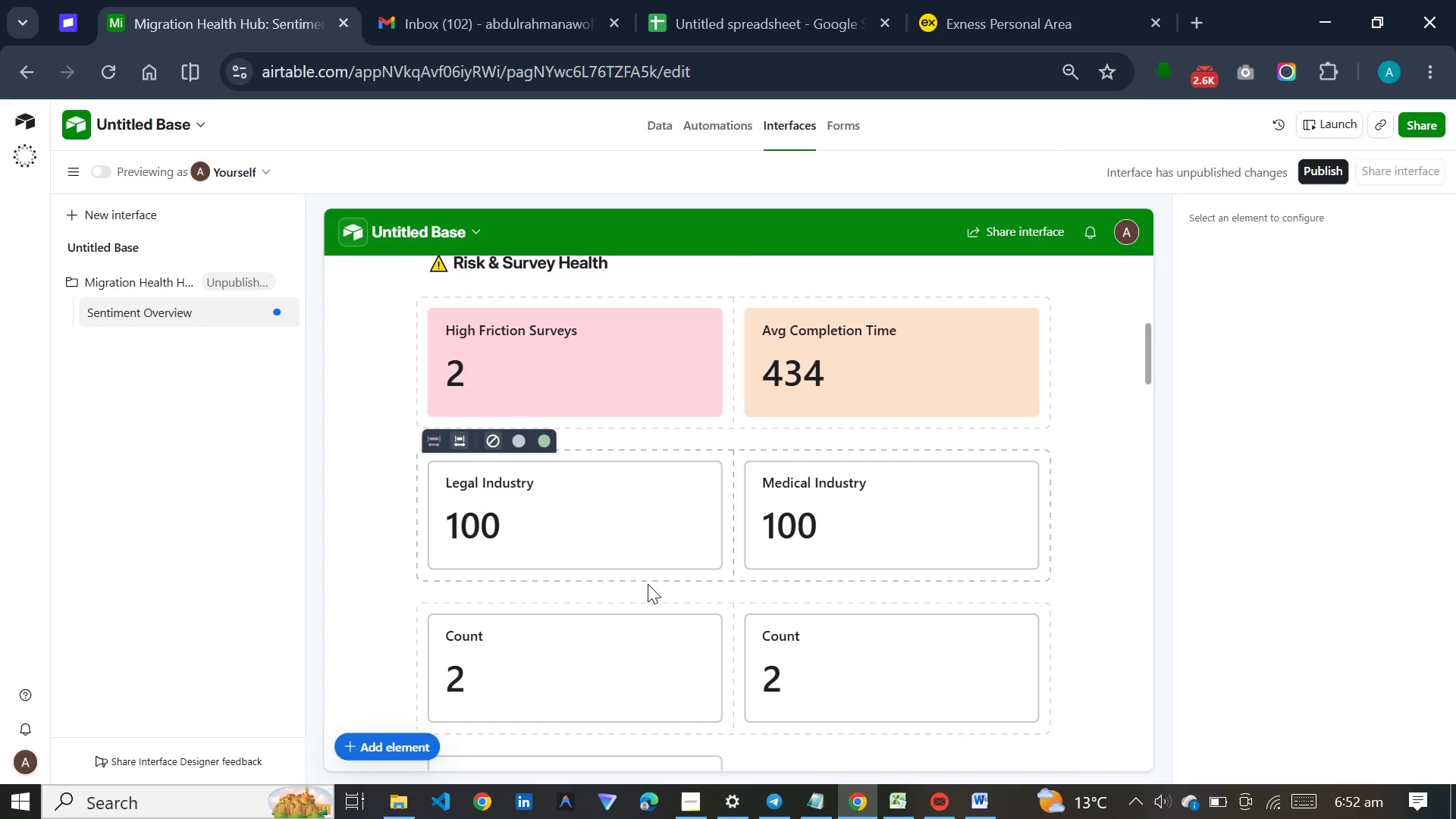 
wait(5.06)
 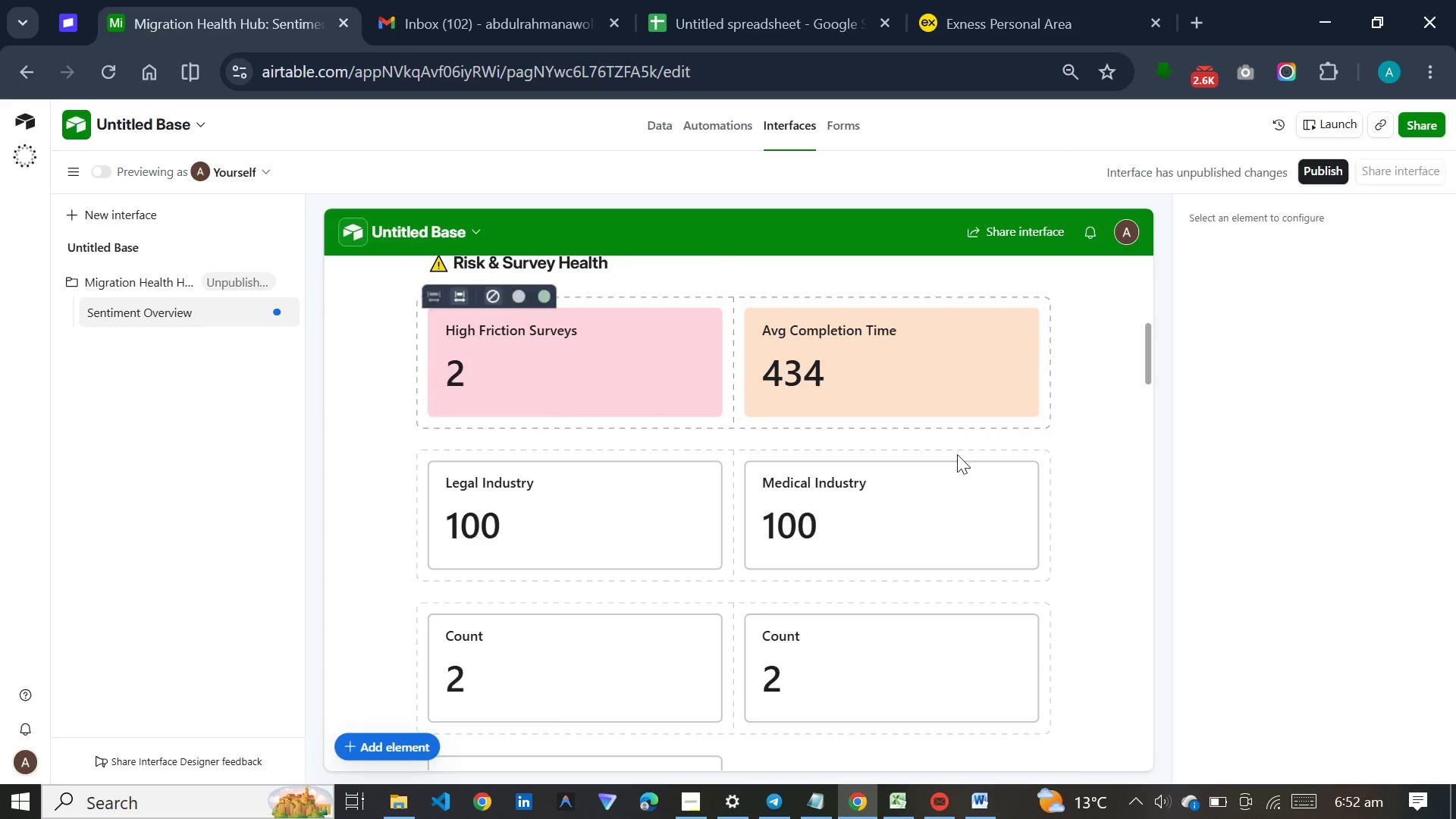 
scroll: coordinate [654, 400], scroll_direction: up, amount: 15.0
 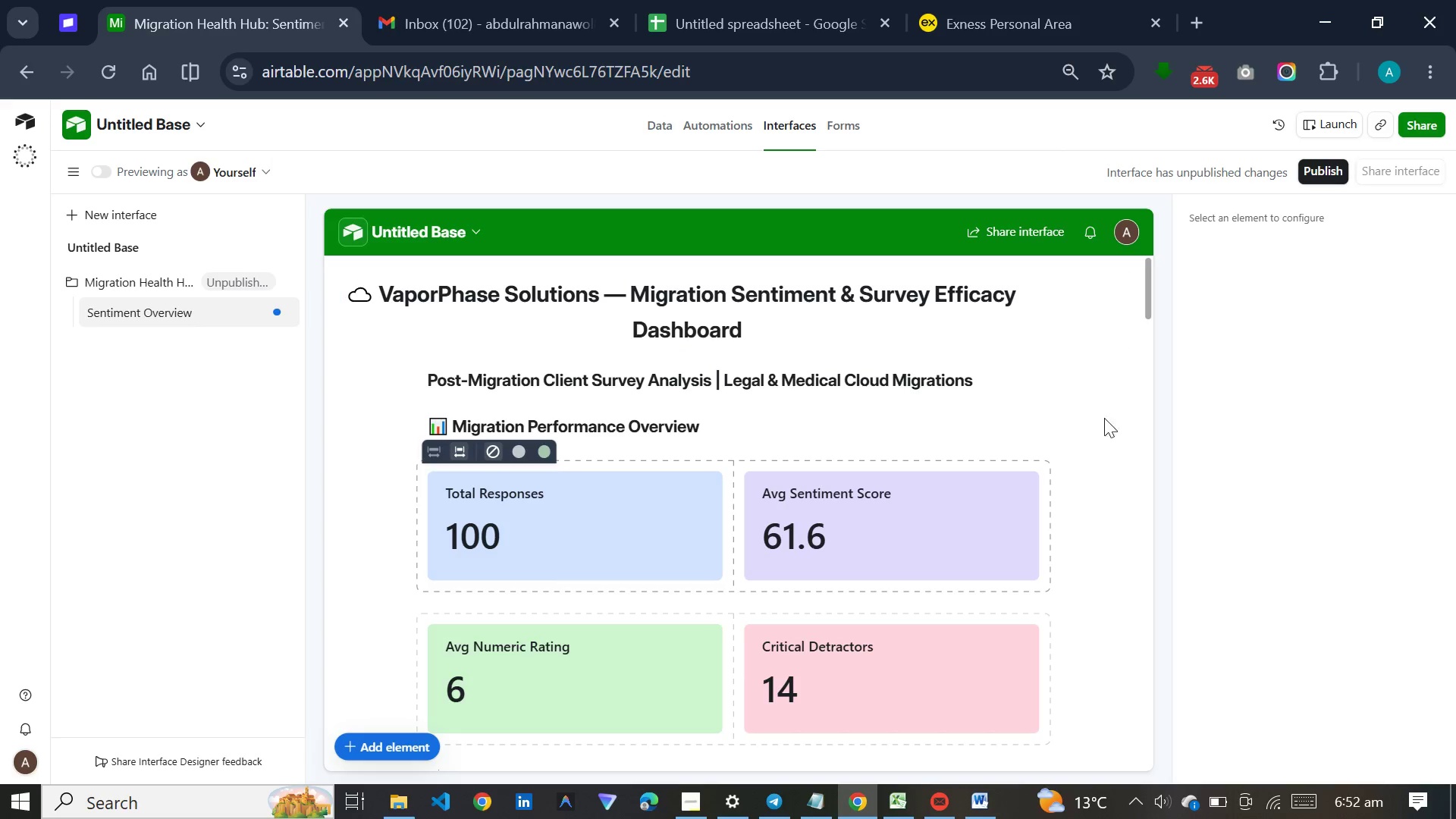 
scroll: coordinate [726, 650], scroll_direction: down, amount: 21.0
 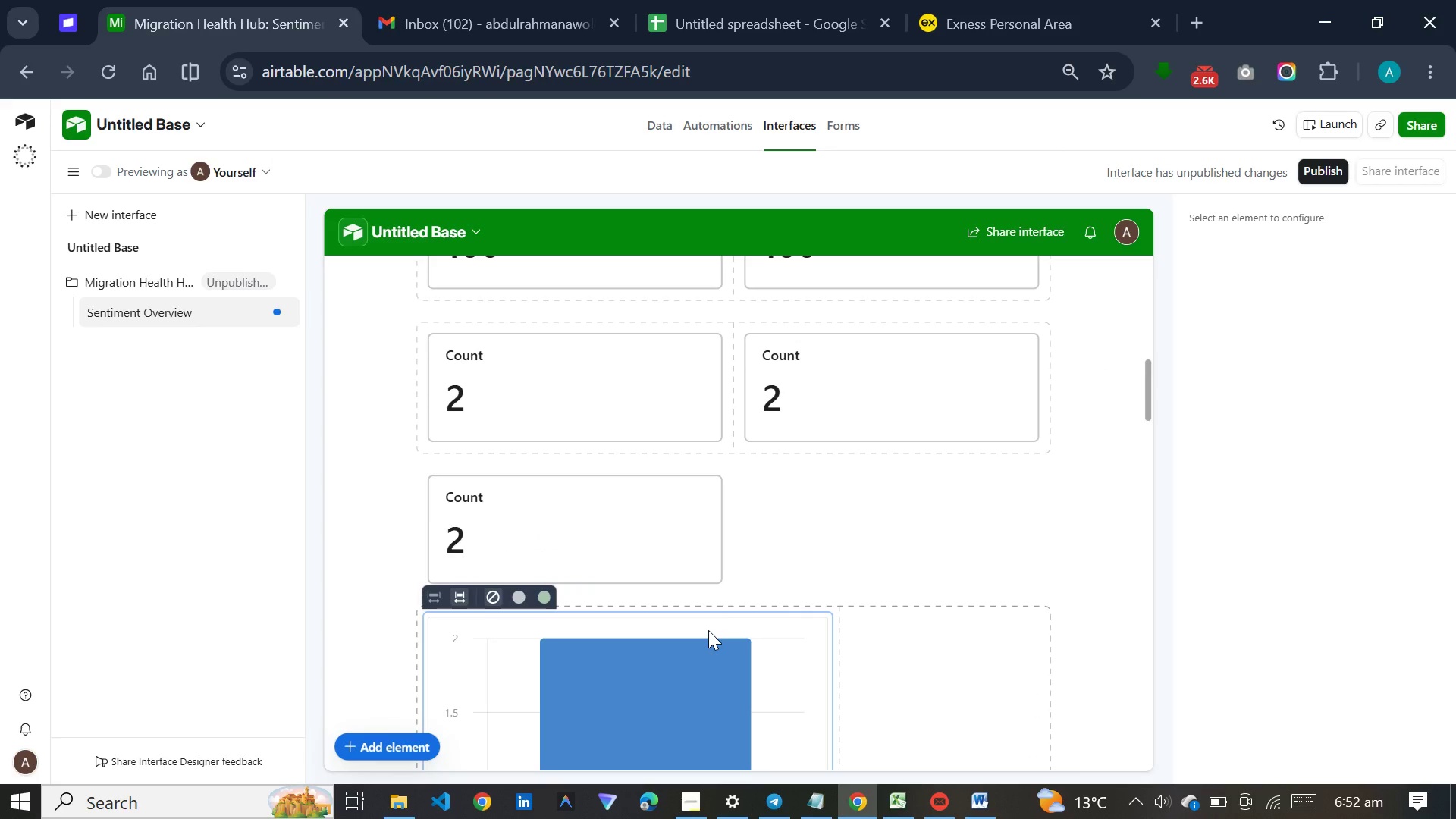 
left_click([708, 630])
 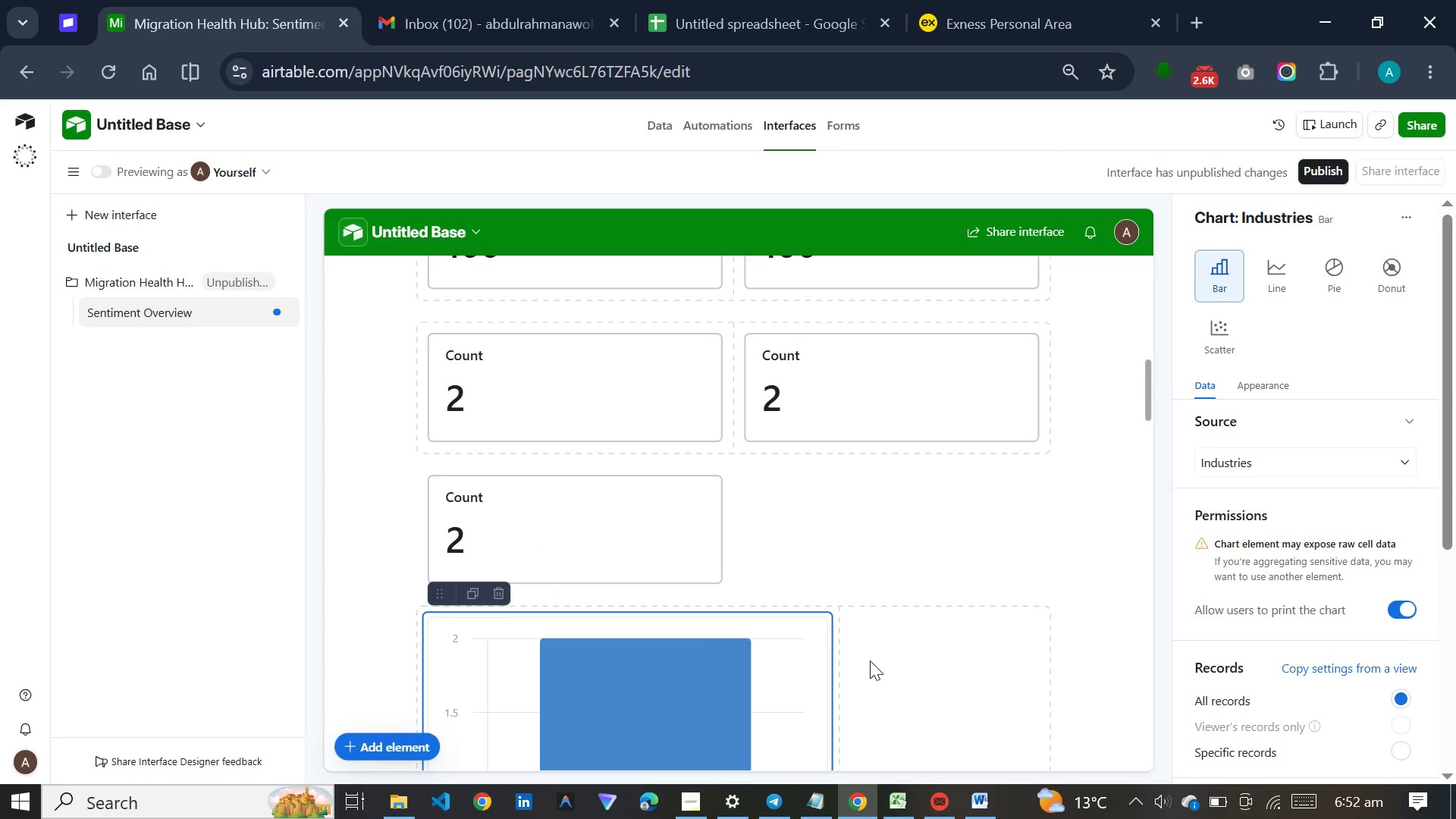 
left_click([860, 676])
 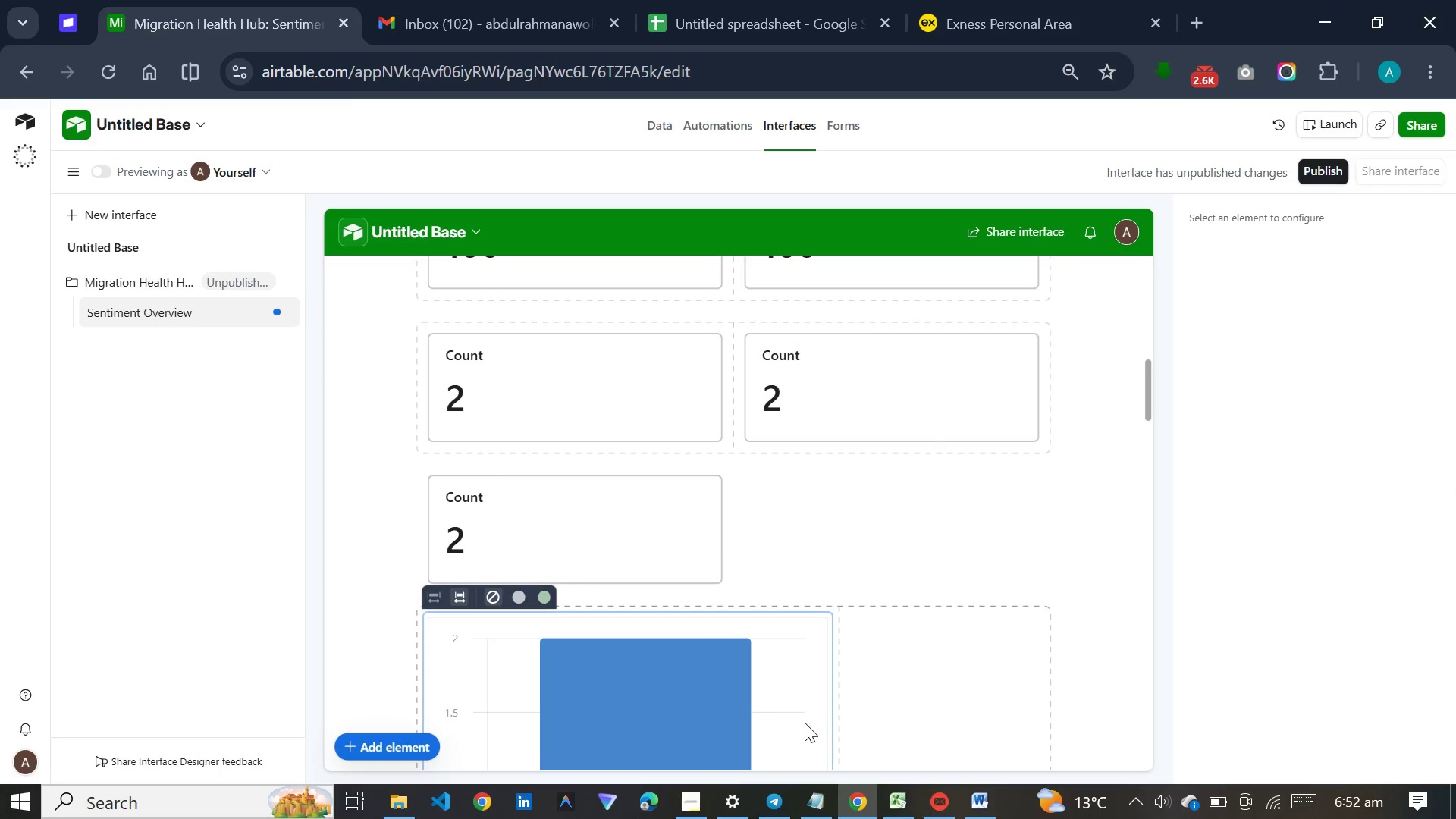 
scroll: coordinate [807, 720], scroll_direction: down, amount: 4.0
 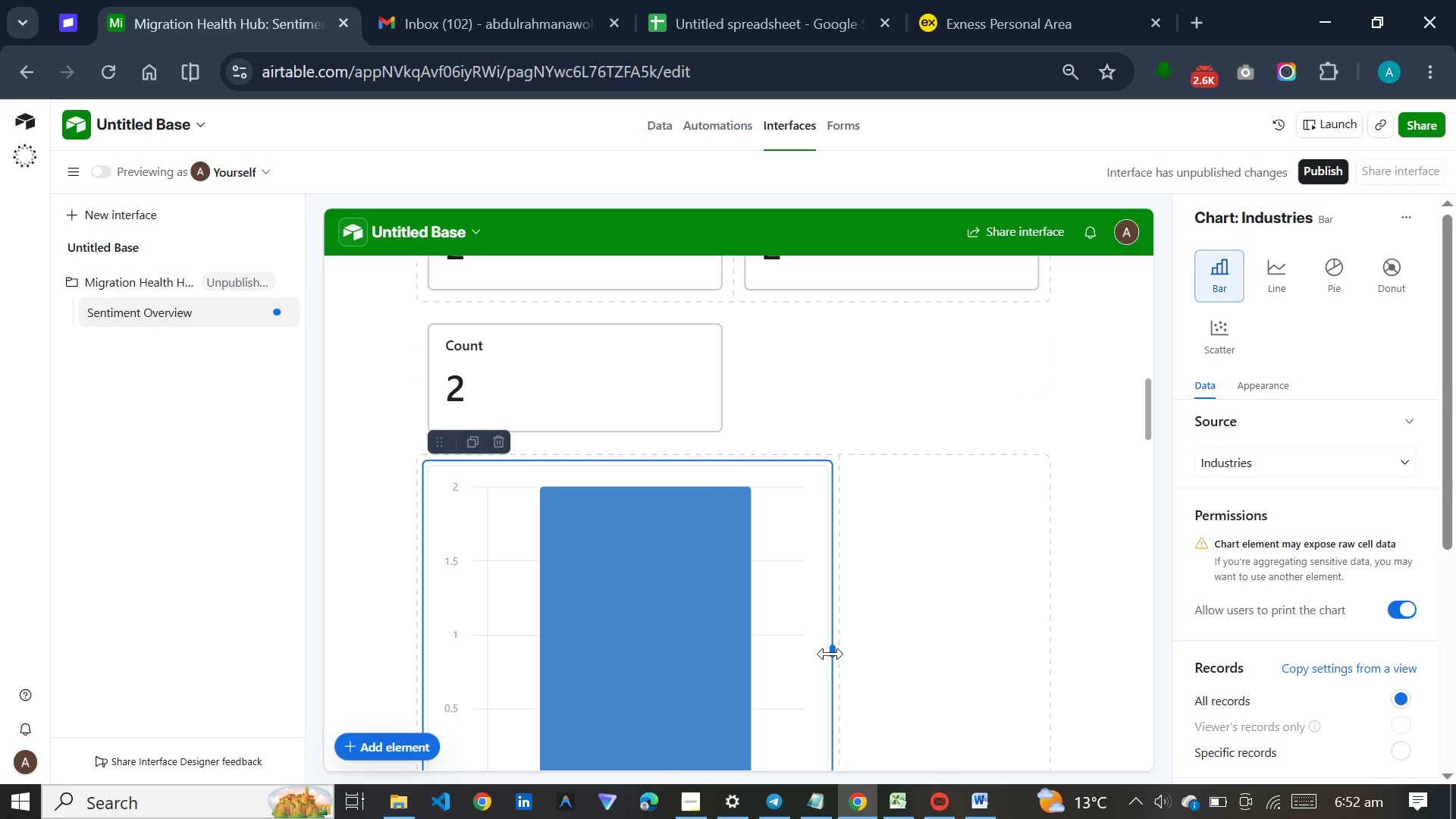 
left_click_drag(start_coordinate=[830, 654], to_coordinate=[1058, 627])
 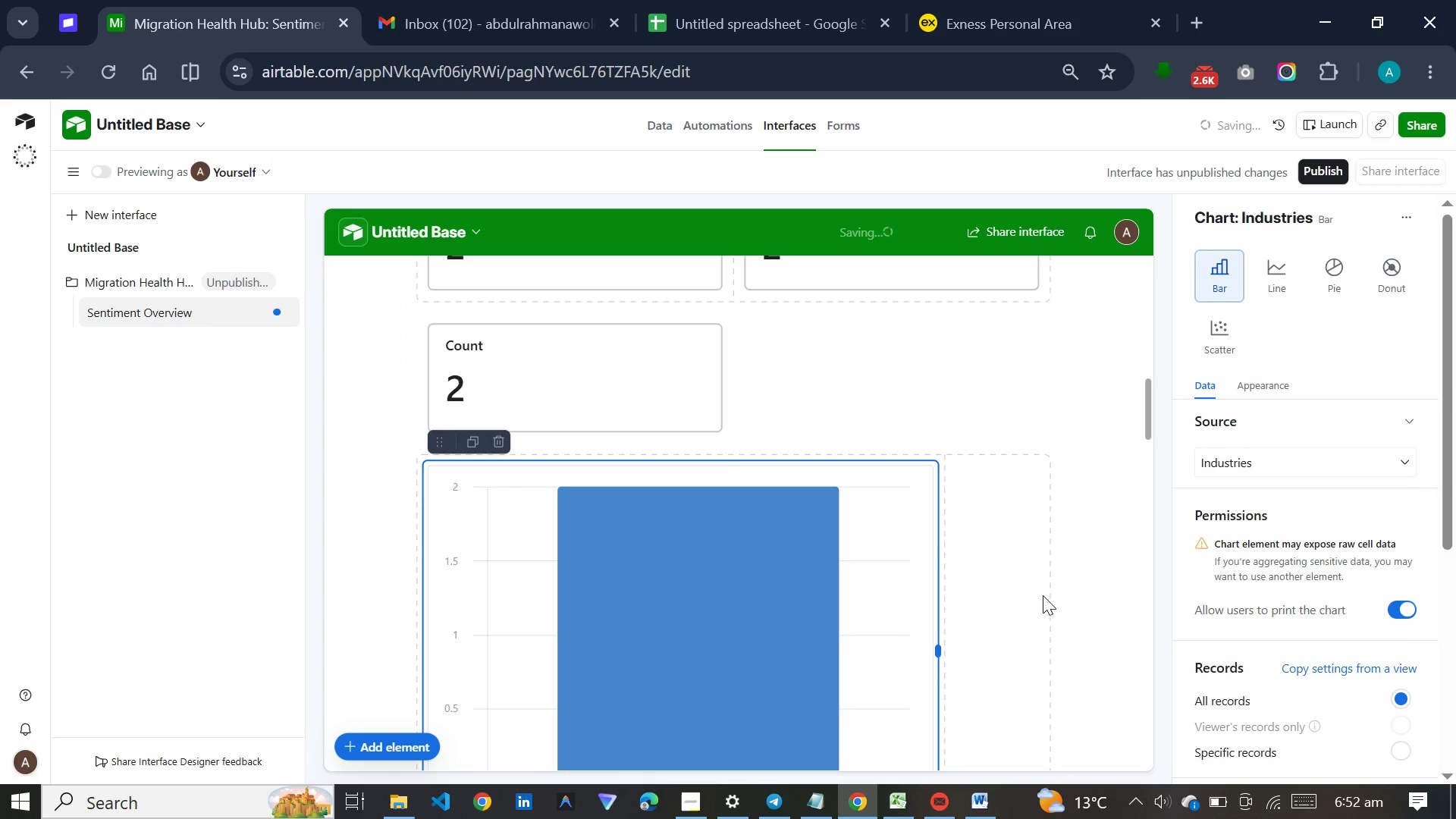 
left_click([1043, 595])
 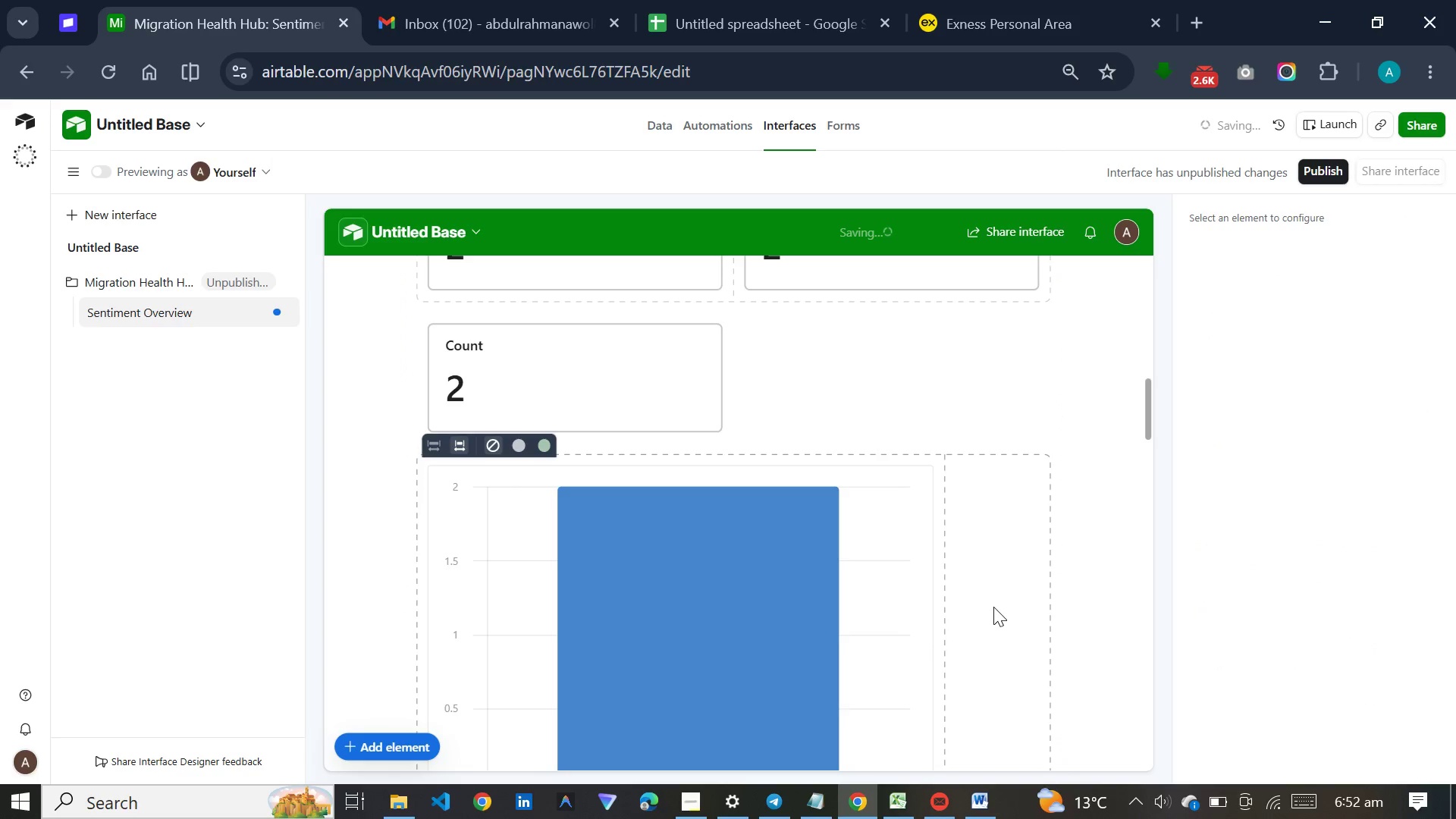 
left_click([993, 607])
 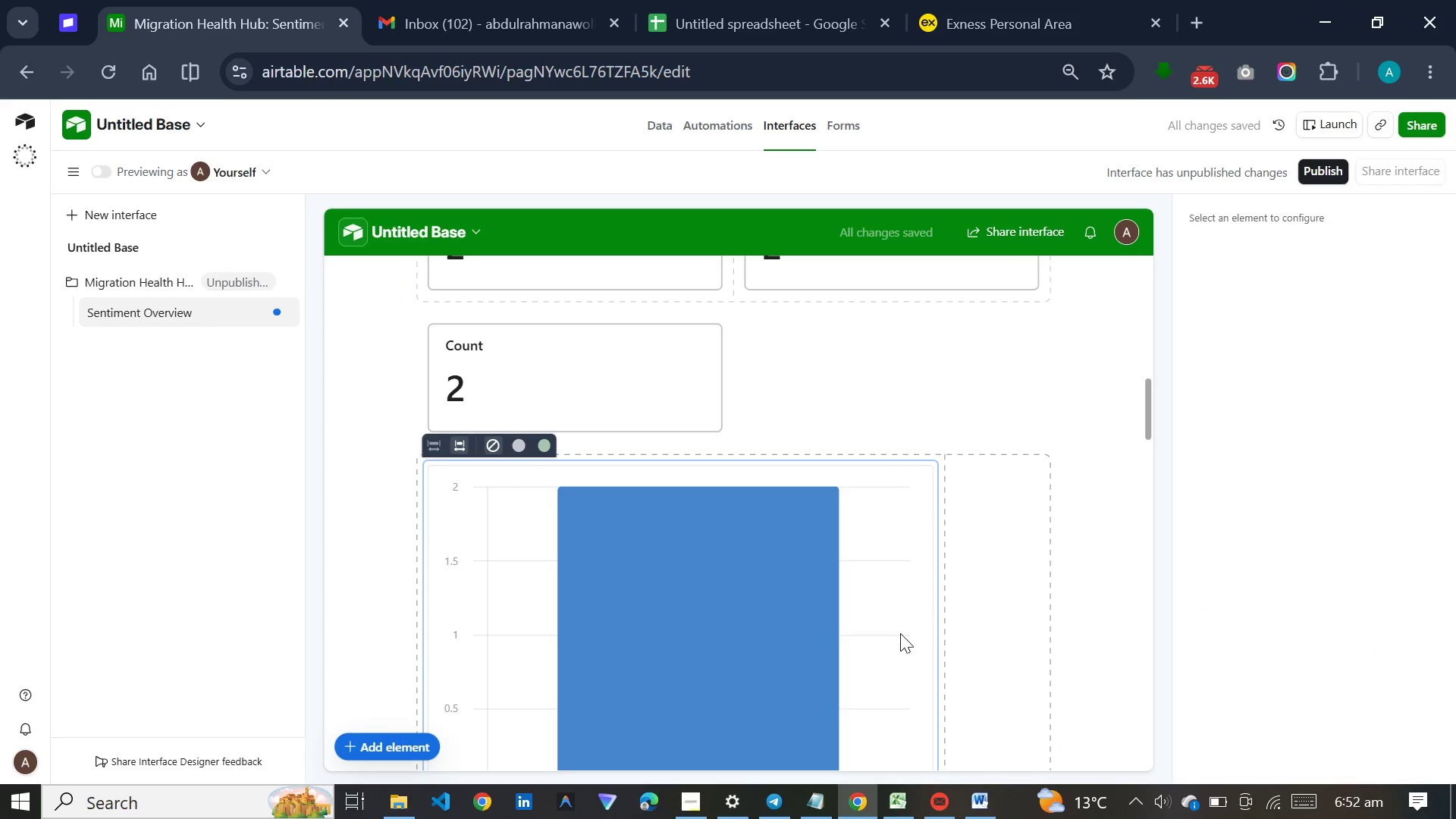 
left_click([899, 633])
 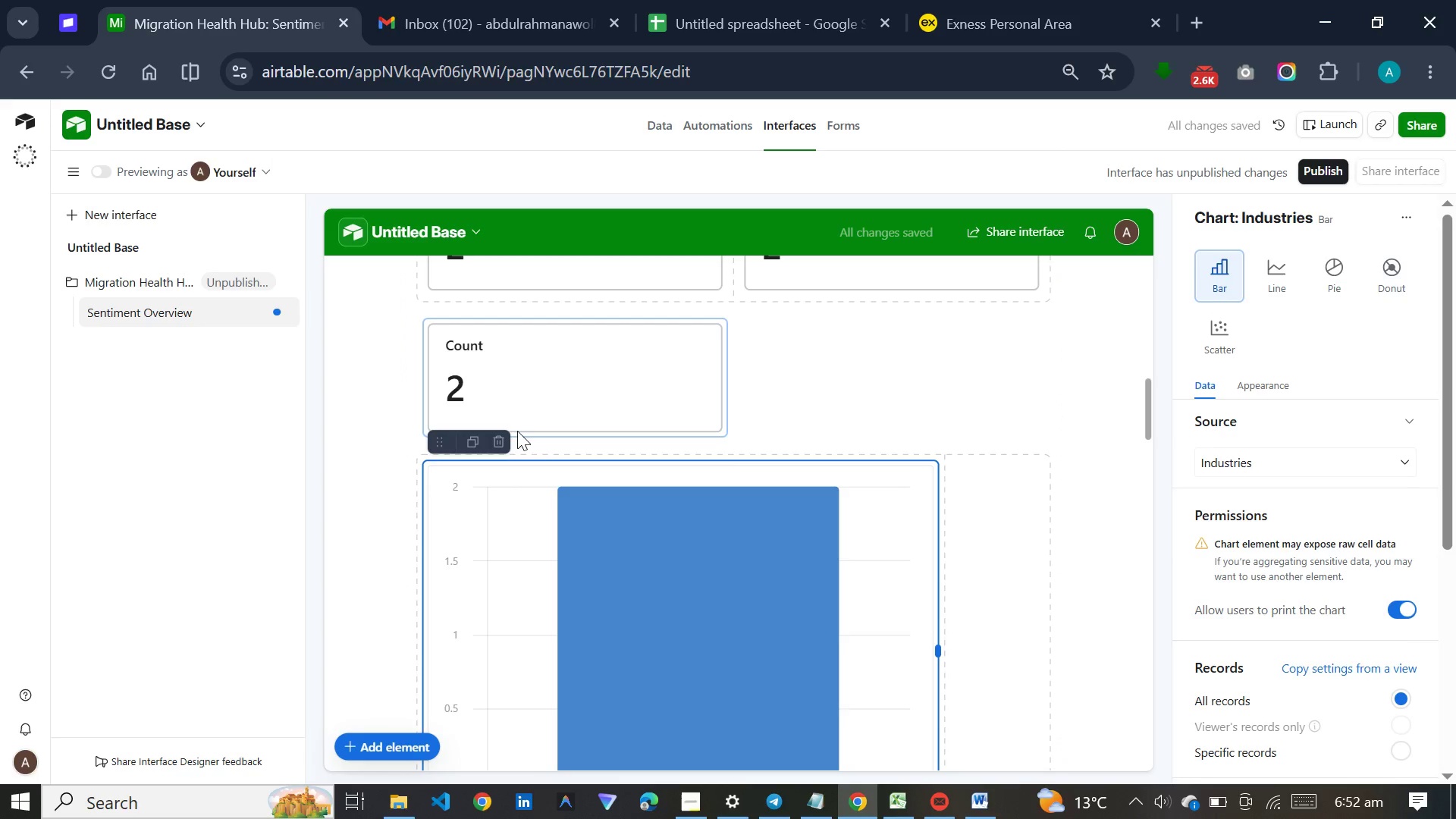 
left_click([496, 441])
 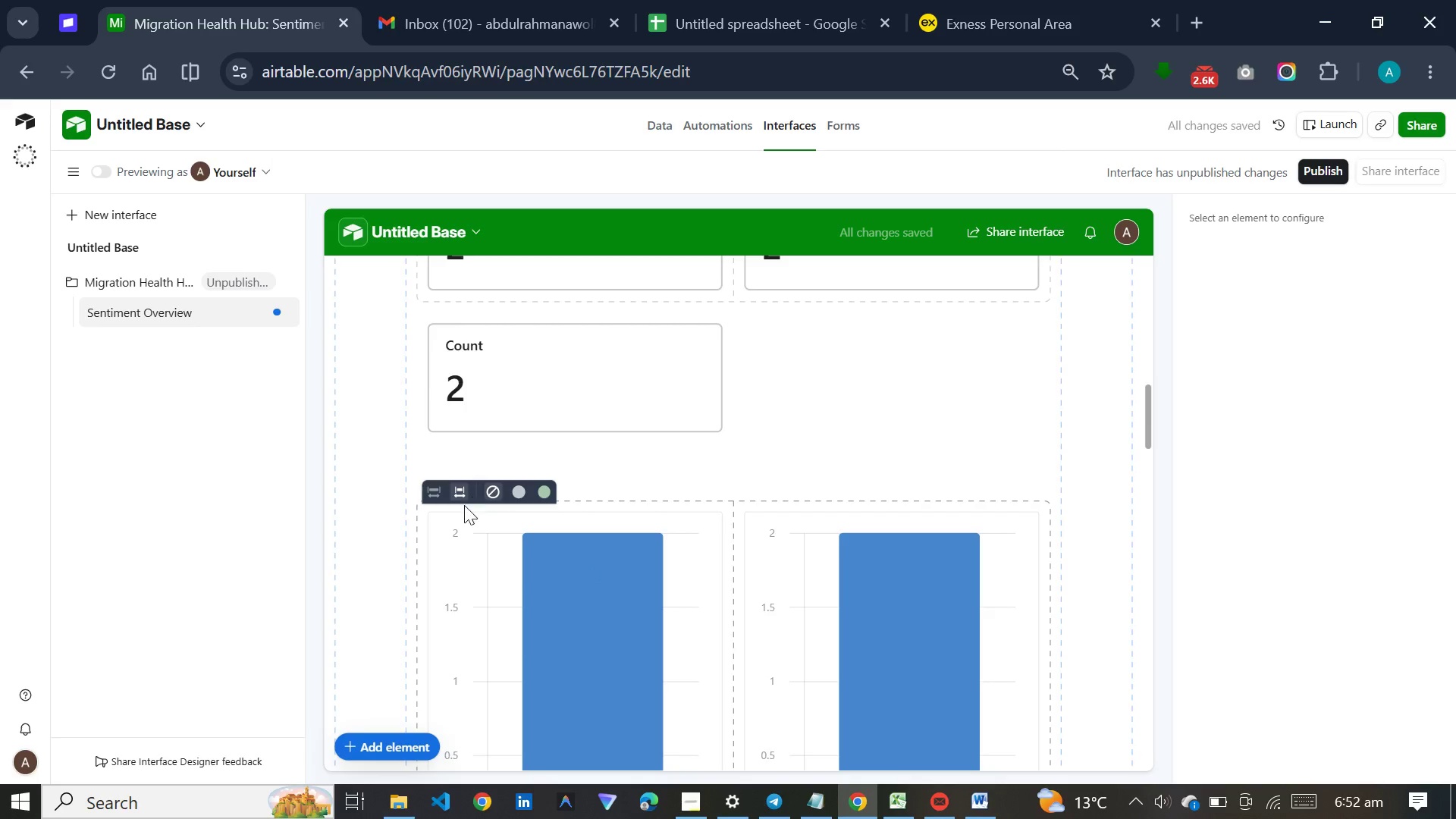 
left_click([403, 746])
 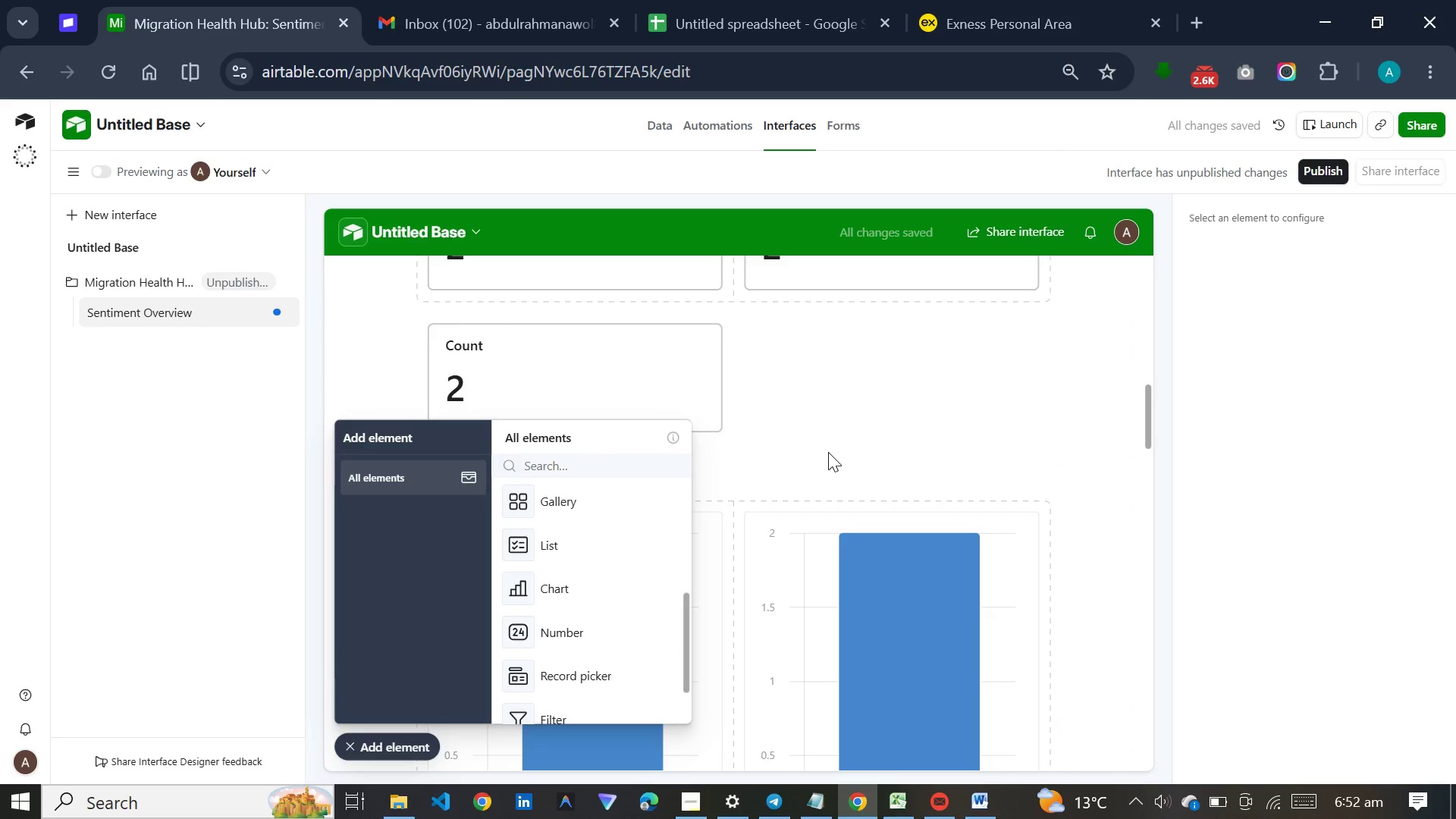 
left_click([780, 449])
 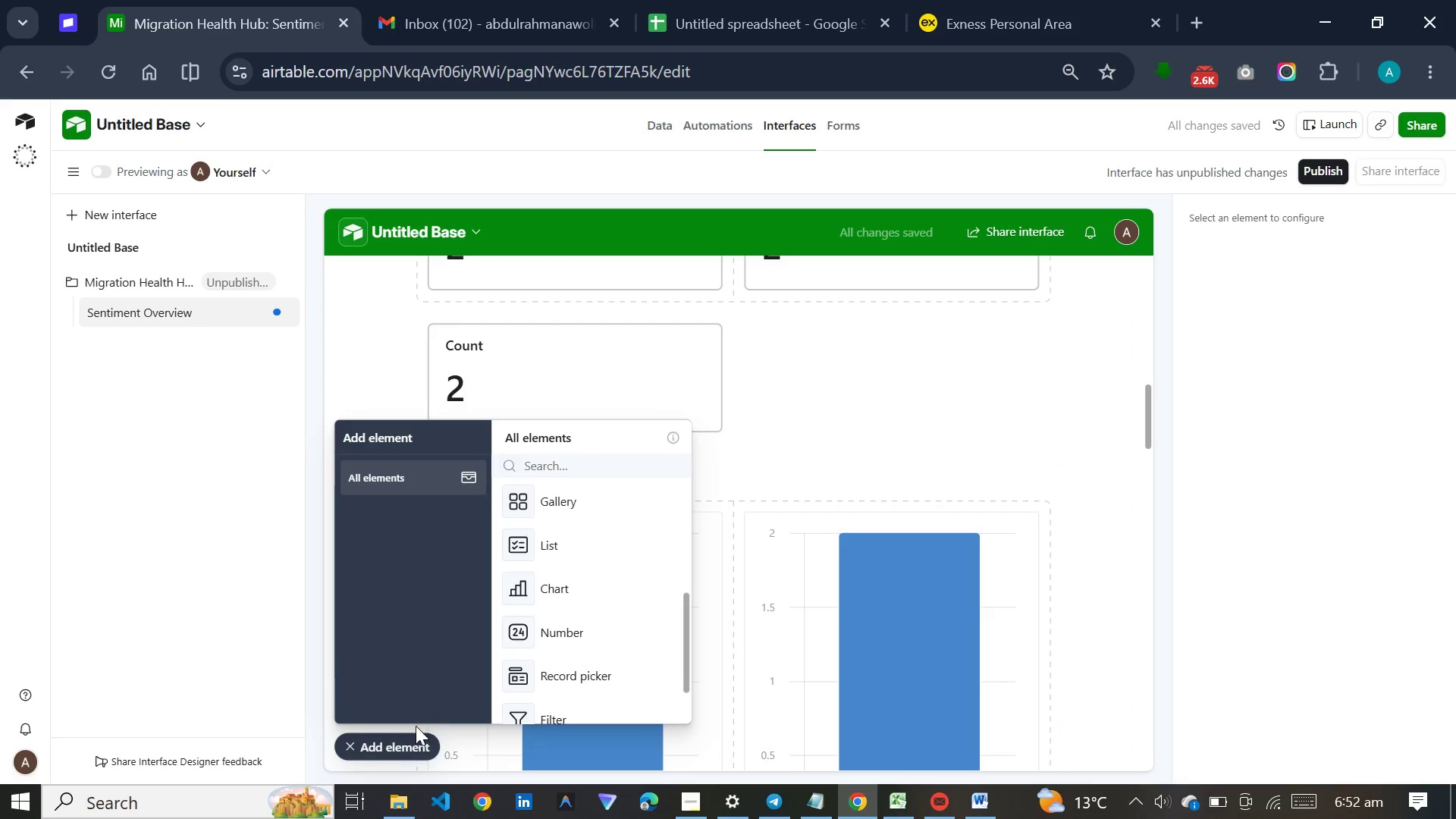 
left_click([413, 739])
 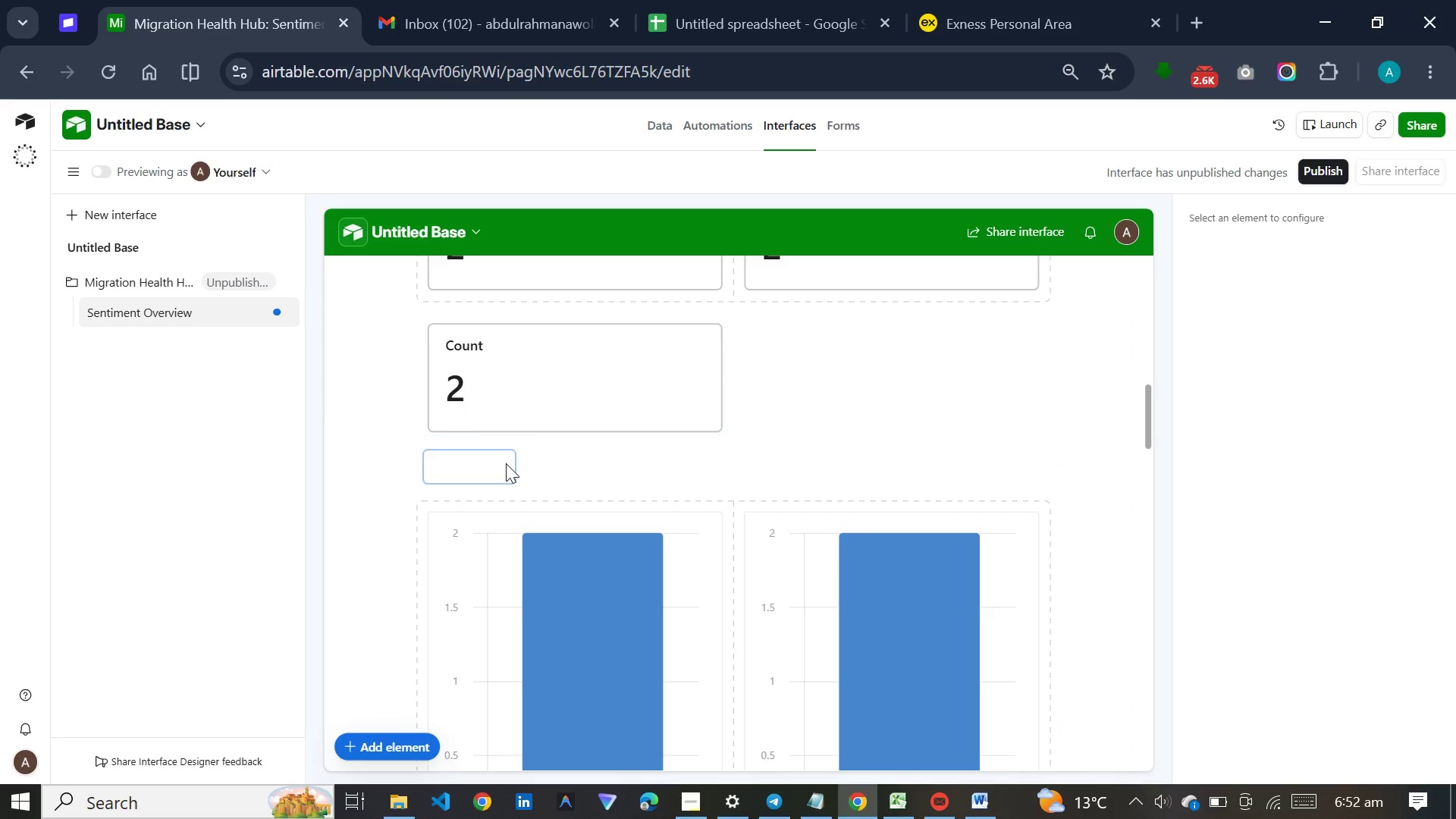 
left_click([506, 463])
 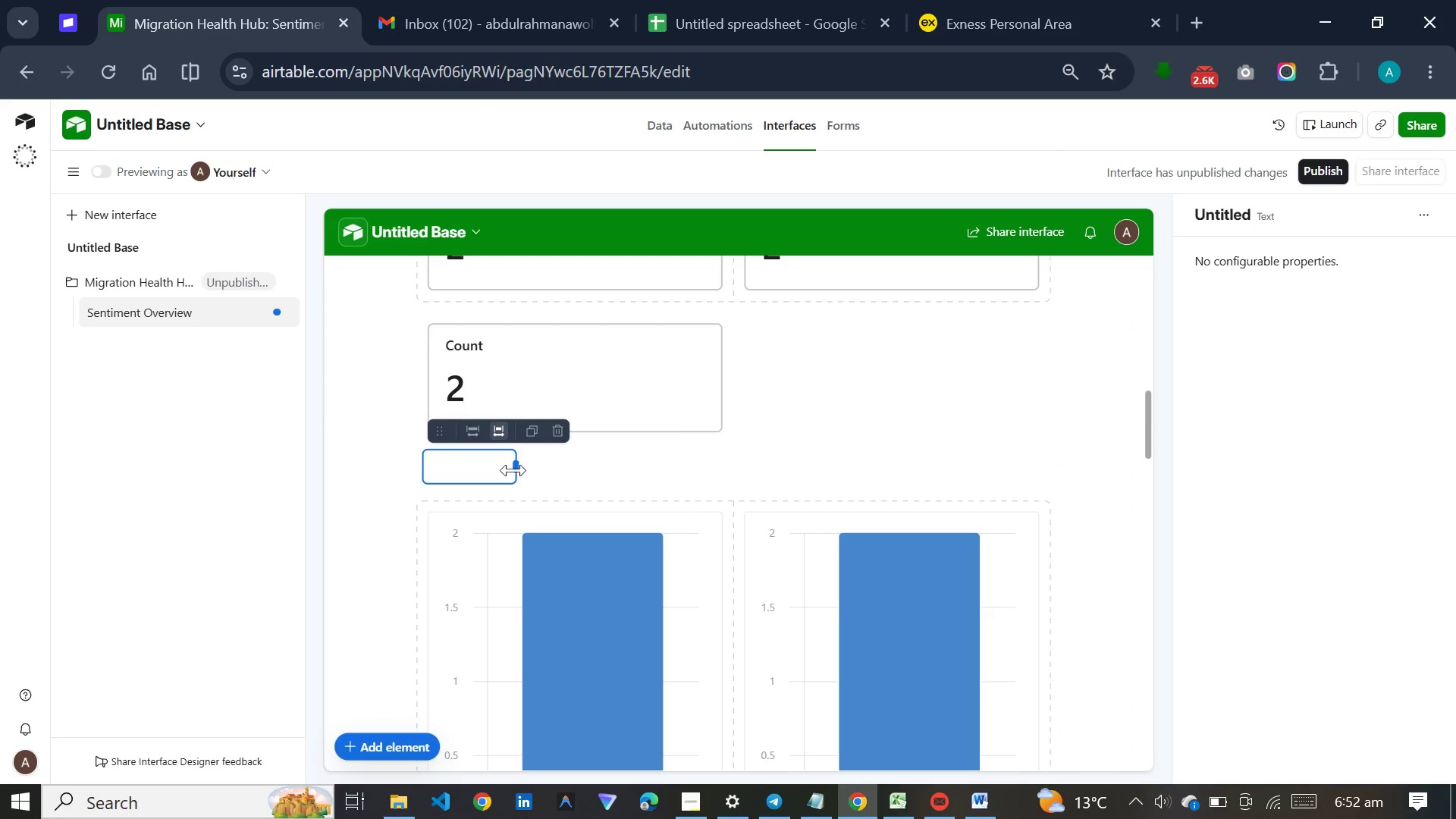 
left_click_drag(start_coordinate=[513, 468], to_coordinate=[1037, 469])
 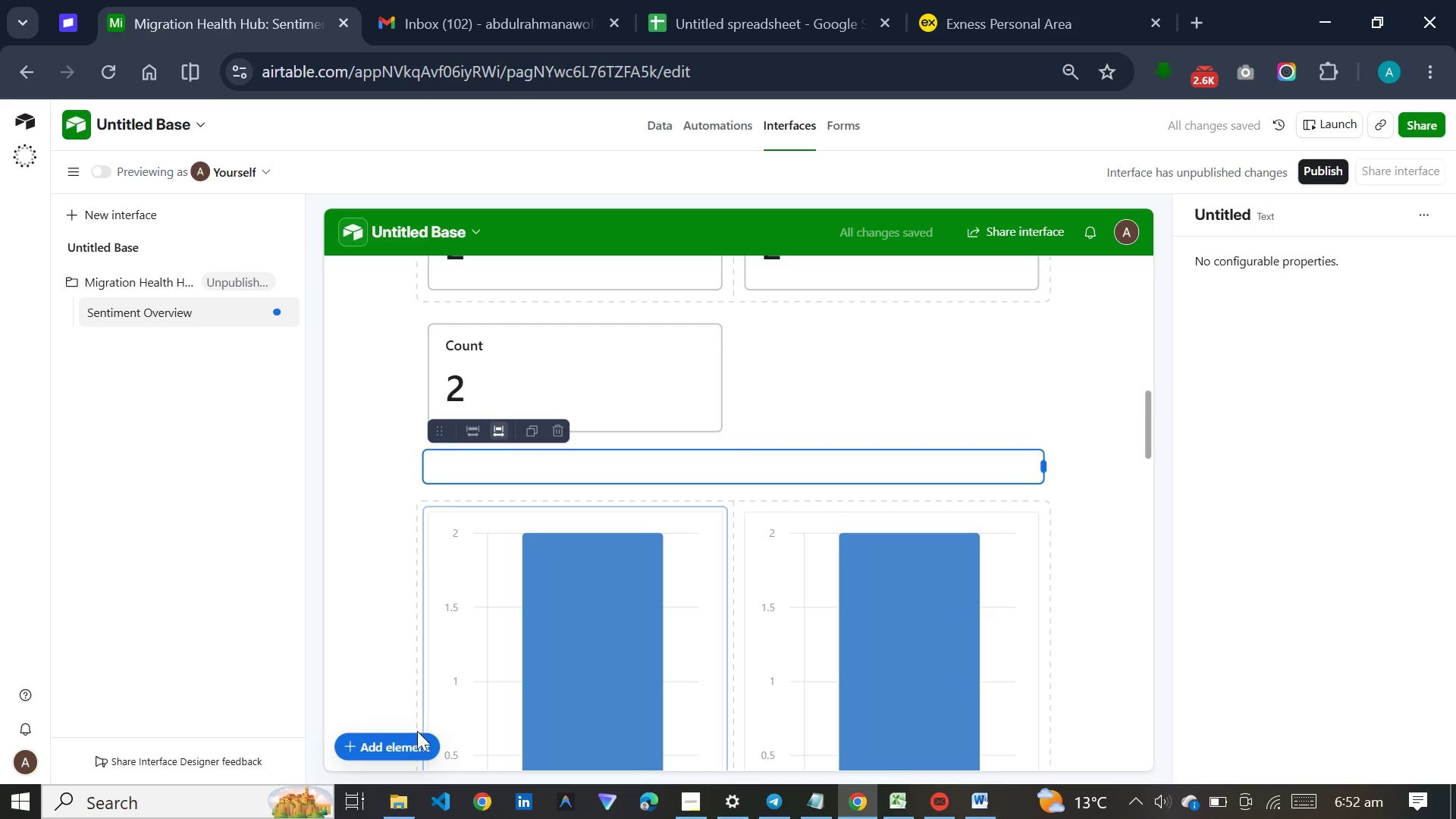 
left_click([415, 740])
 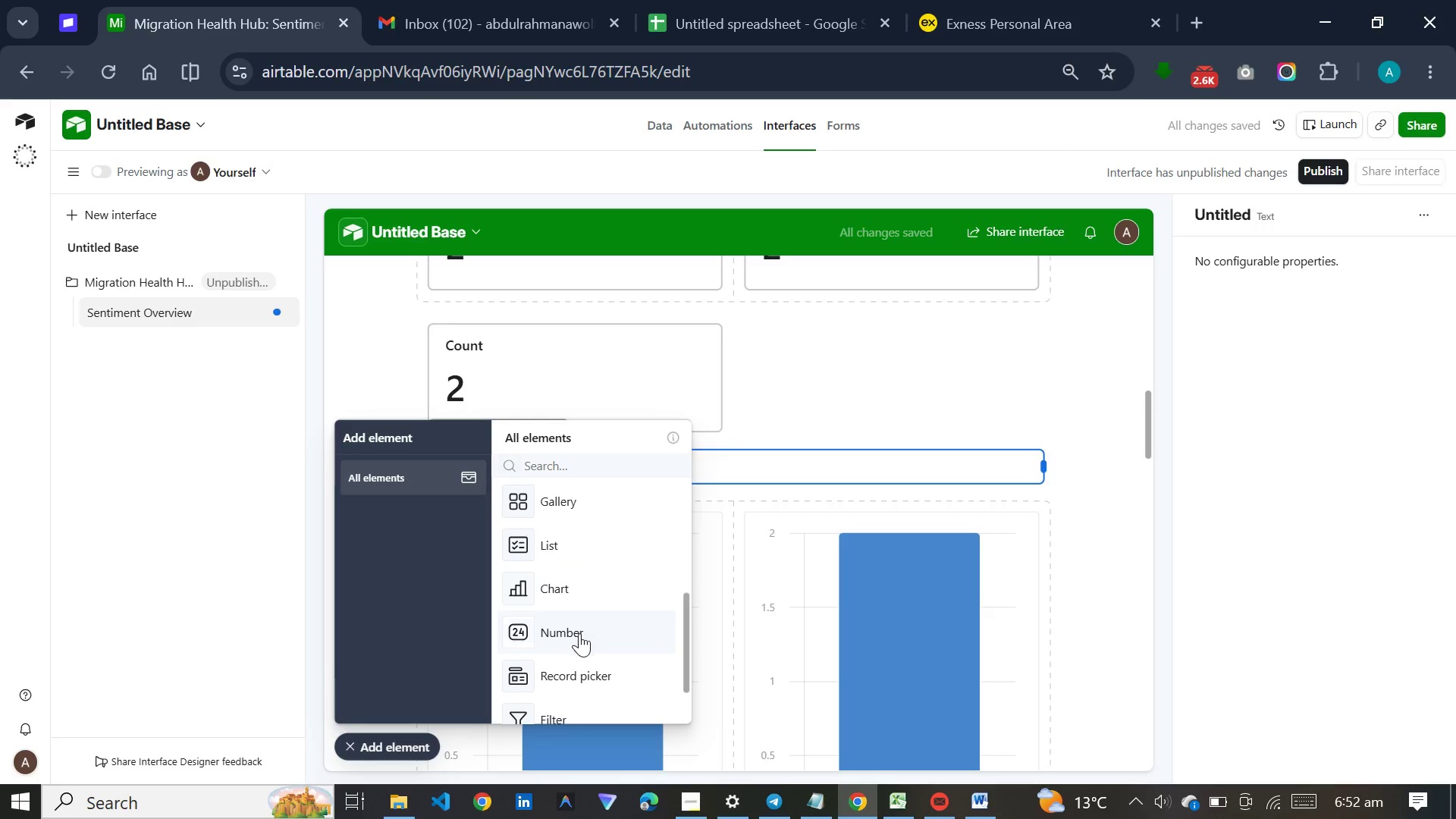 
left_click([585, 594])
 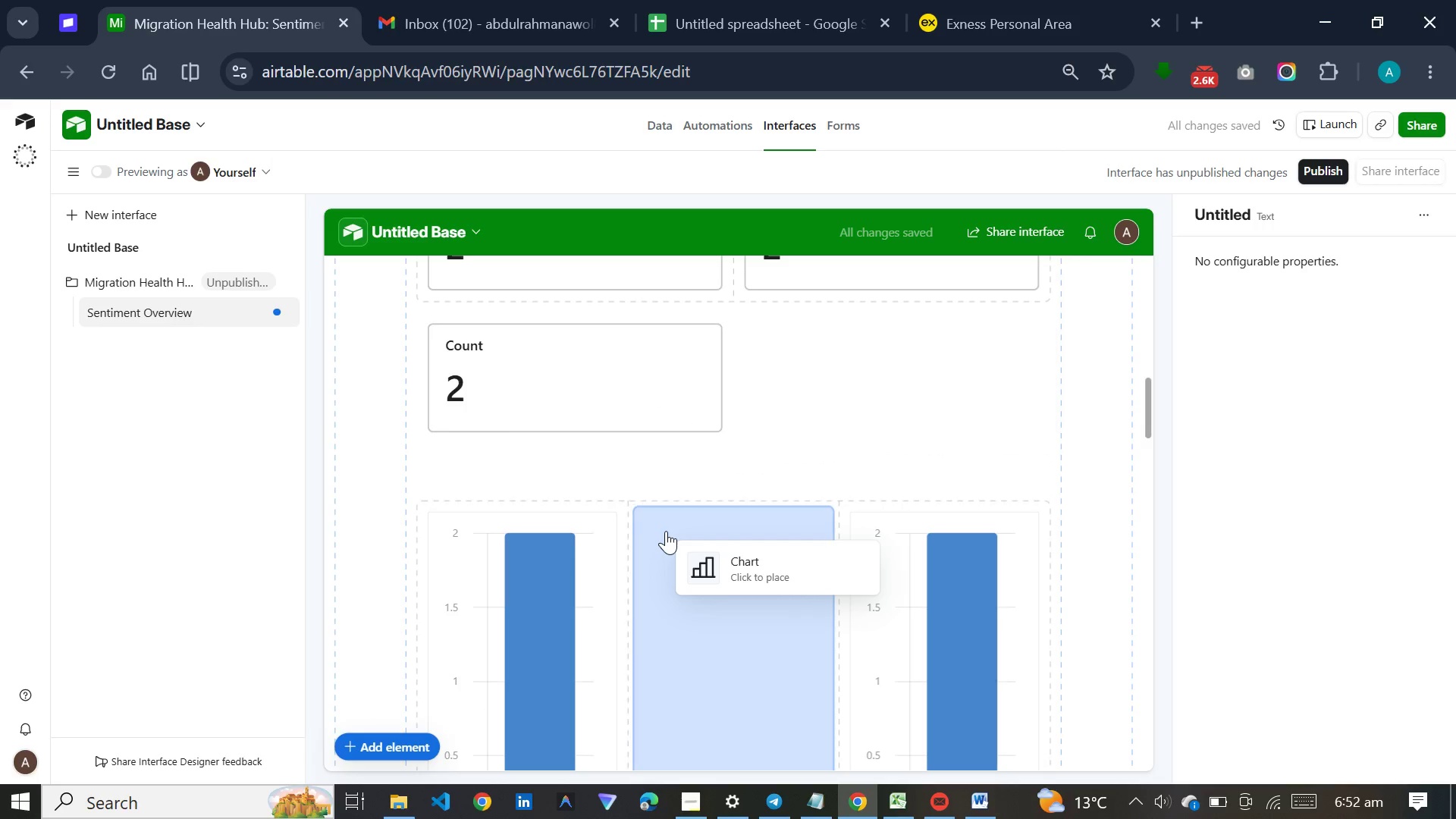 
left_click([666, 531])
 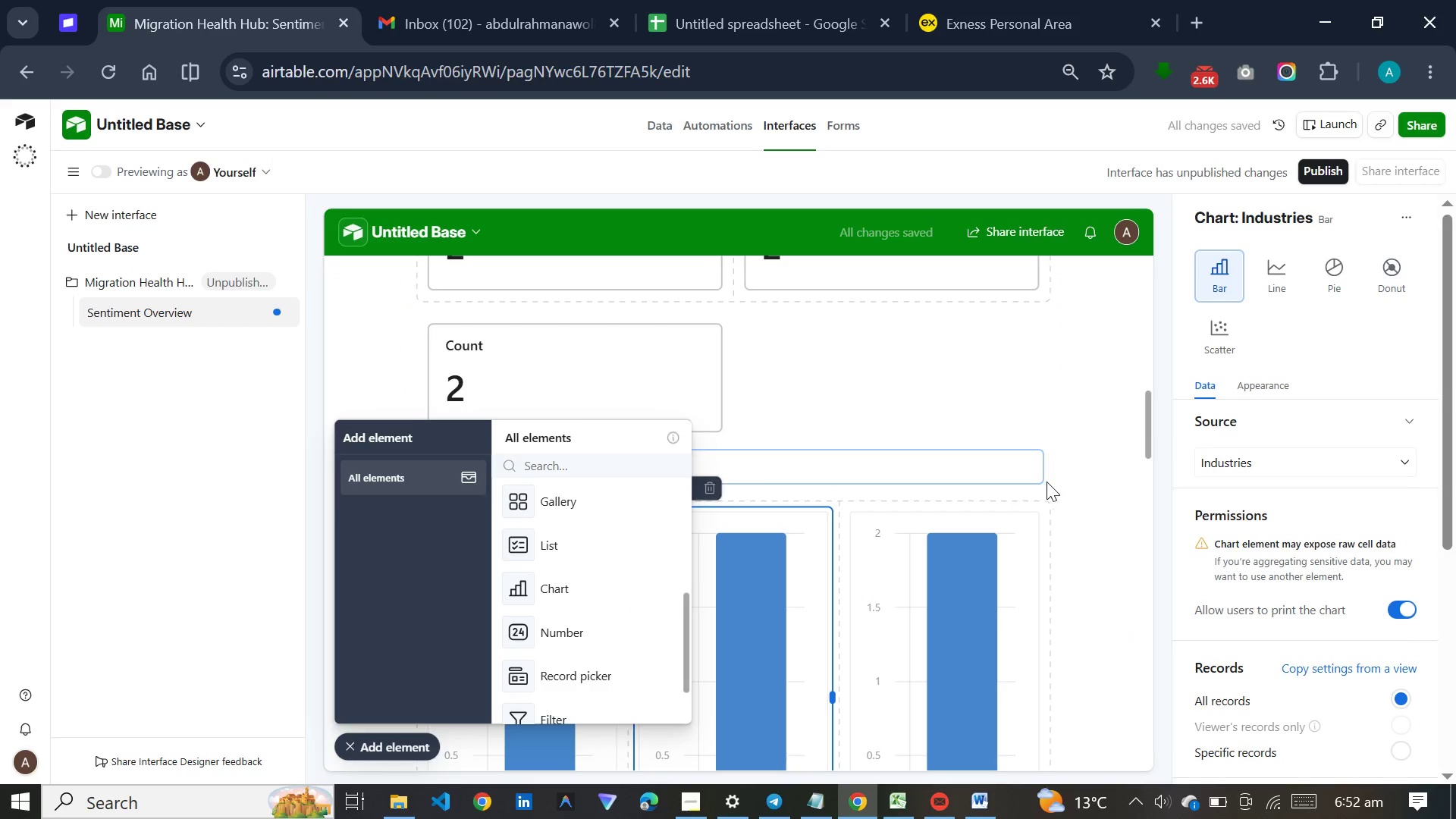 
left_click([1084, 521])
 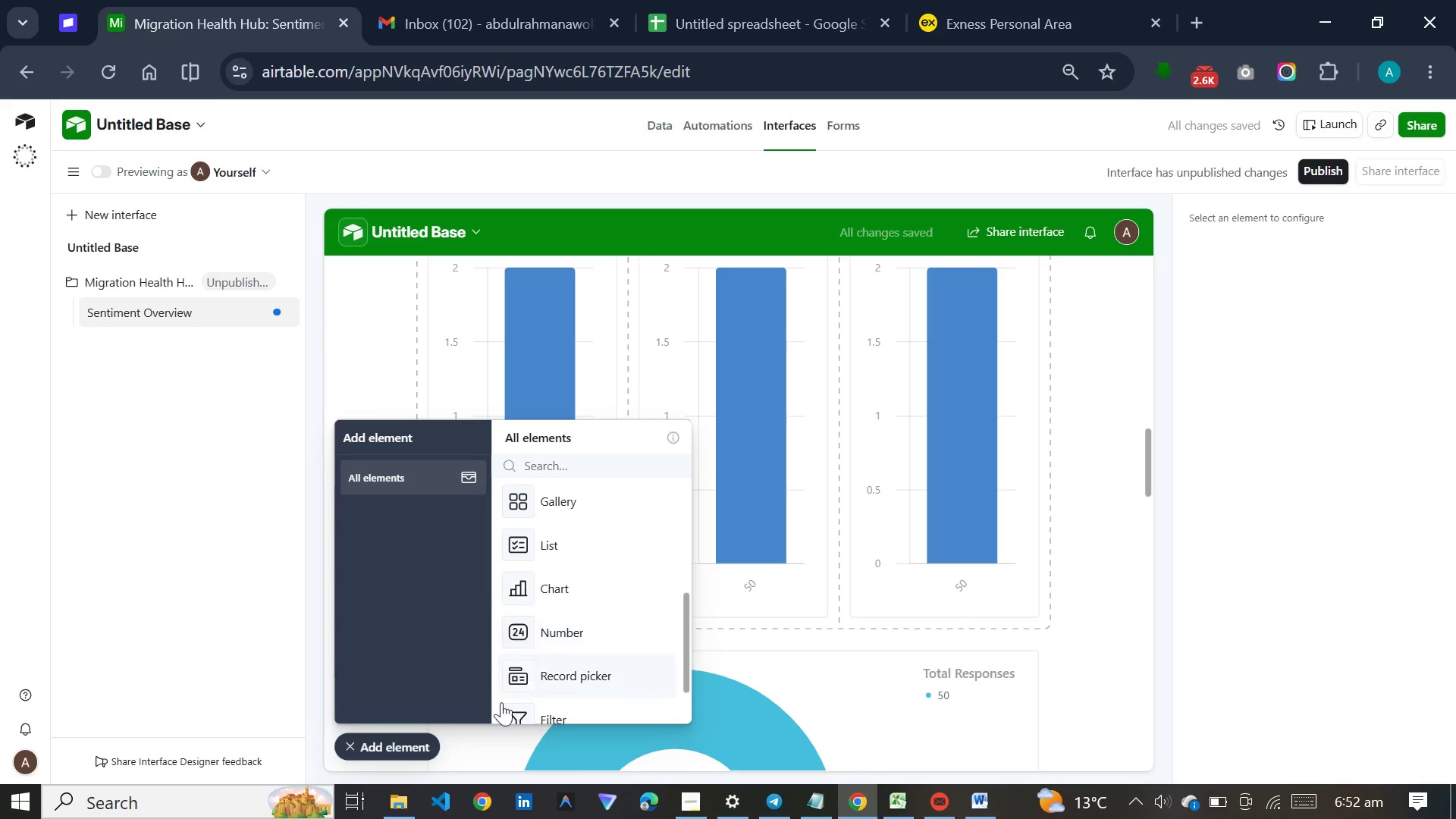 
scroll: coordinate [1084, 521], scroll_direction: down, amount: 7.0
 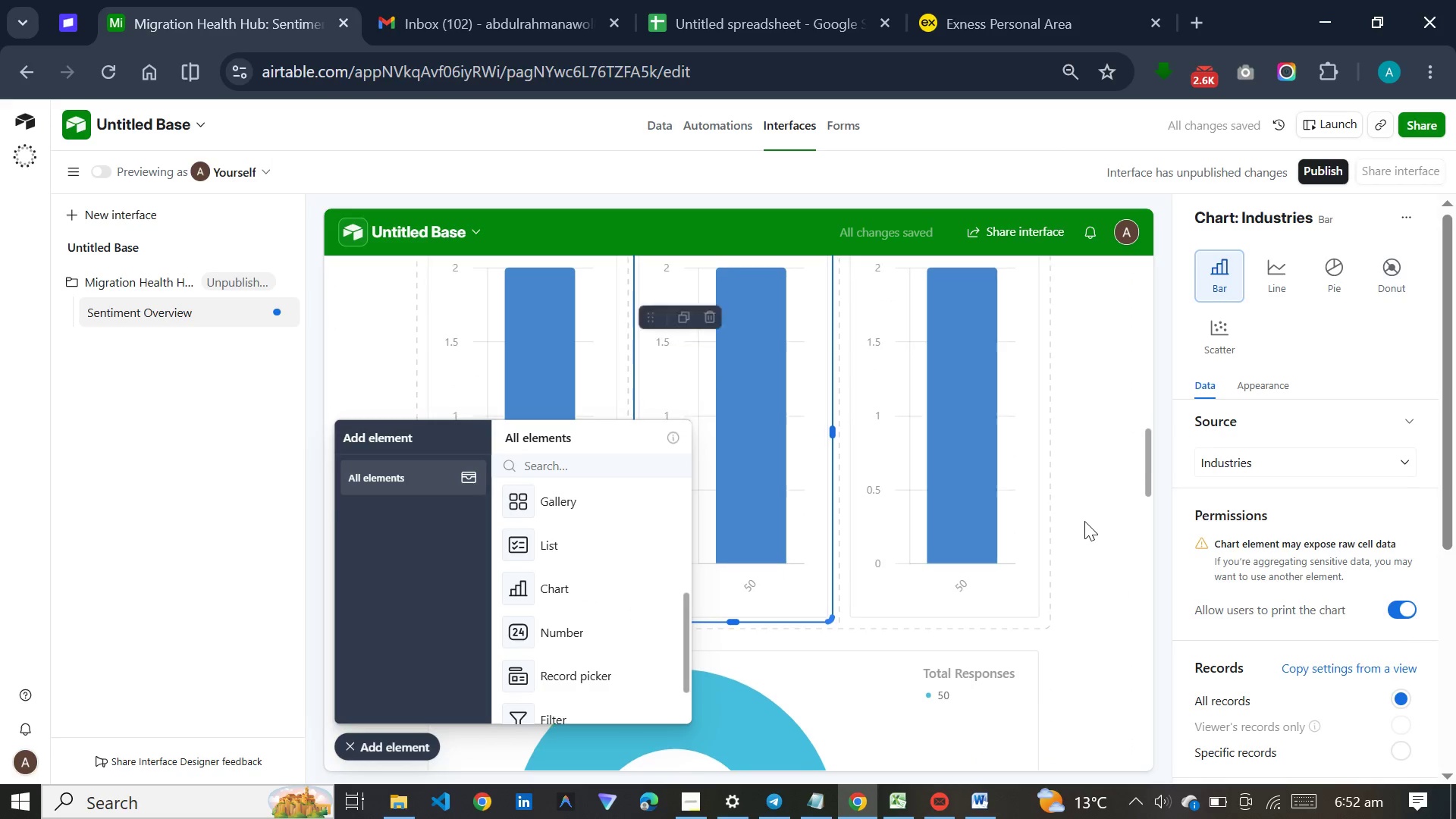 
left_click([418, 747])
 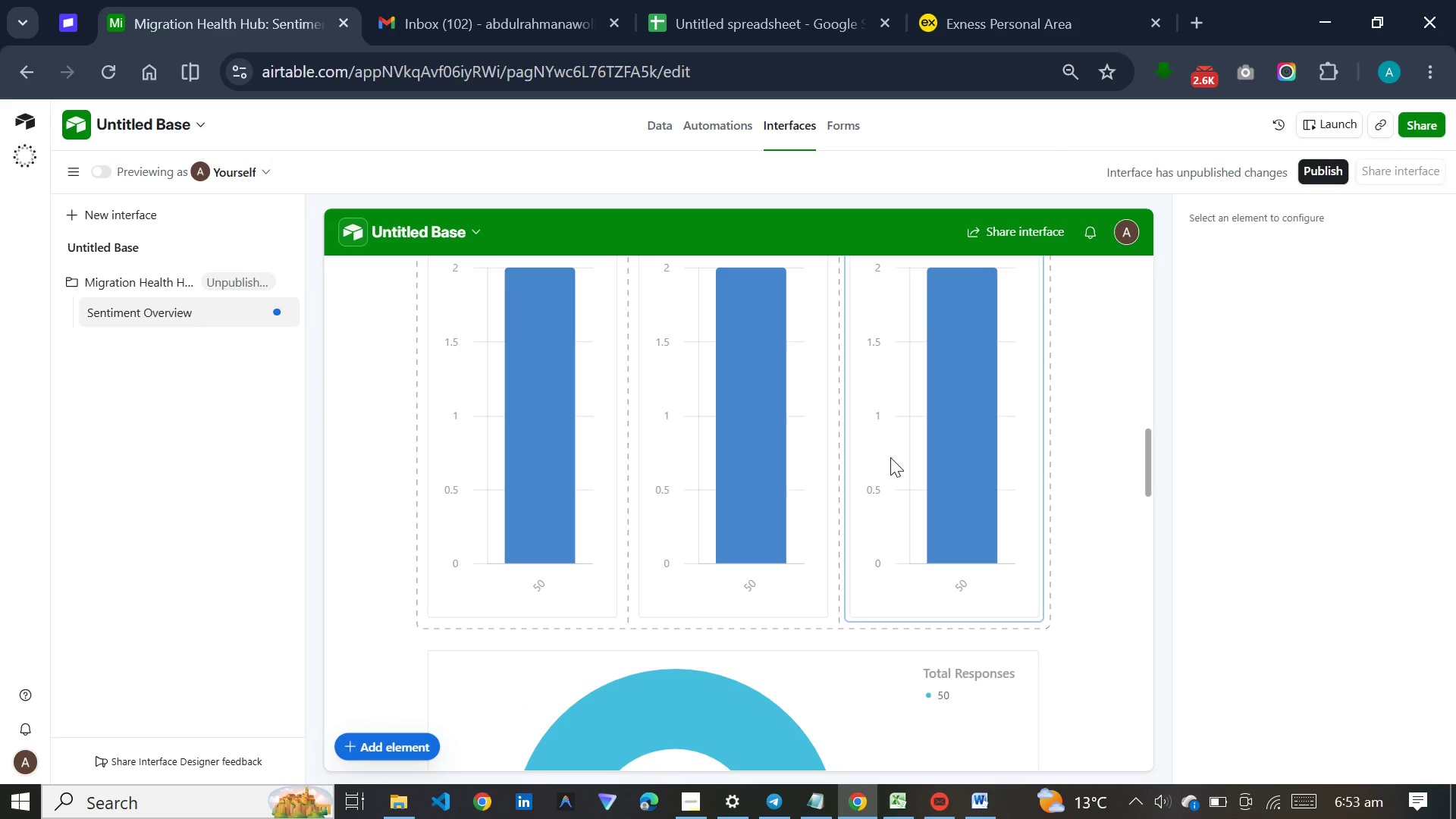 
scroll: coordinate [890, 457], scroll_direction: up, amount: 3.0
 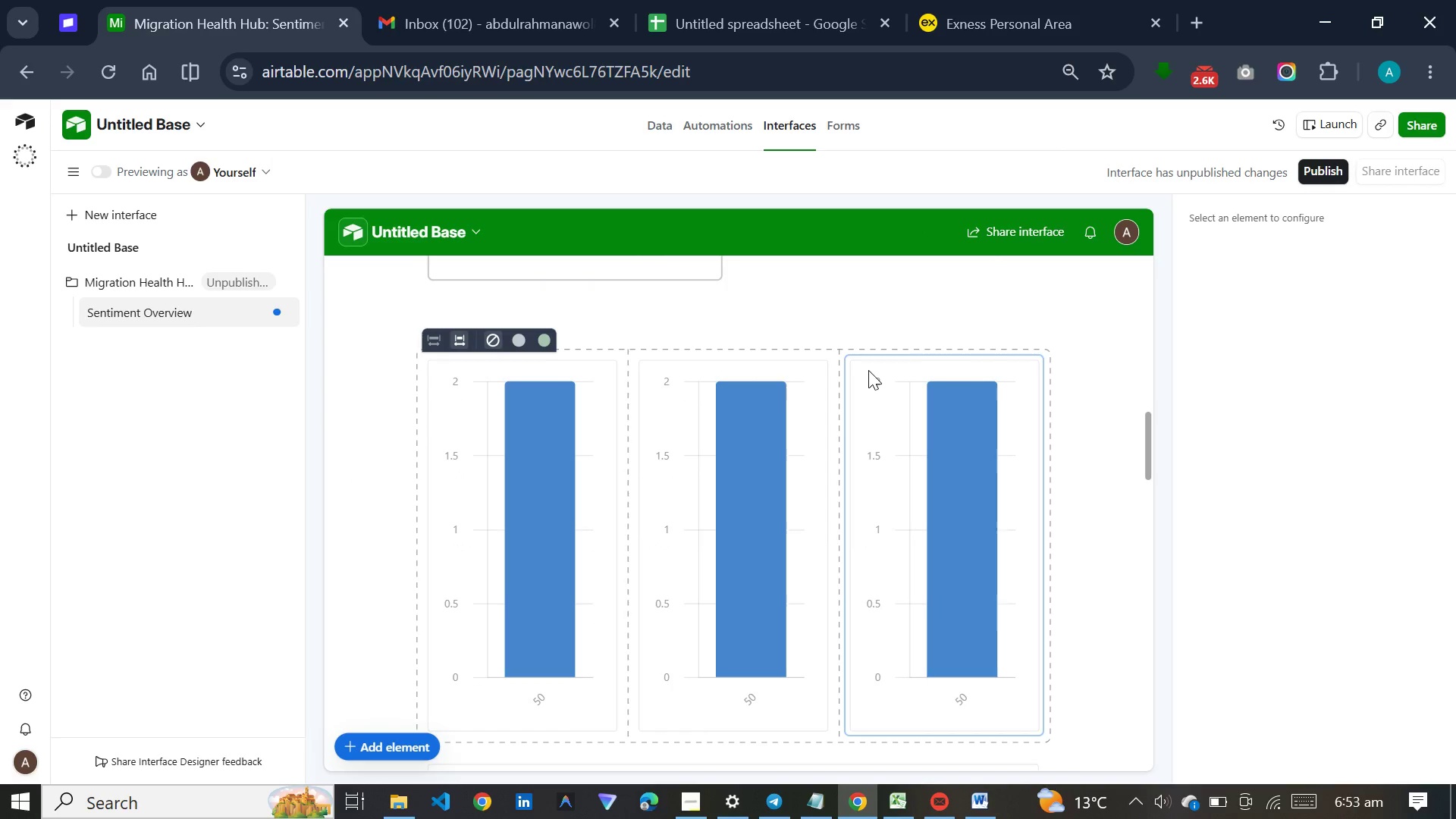 
left_click([868, 365])
 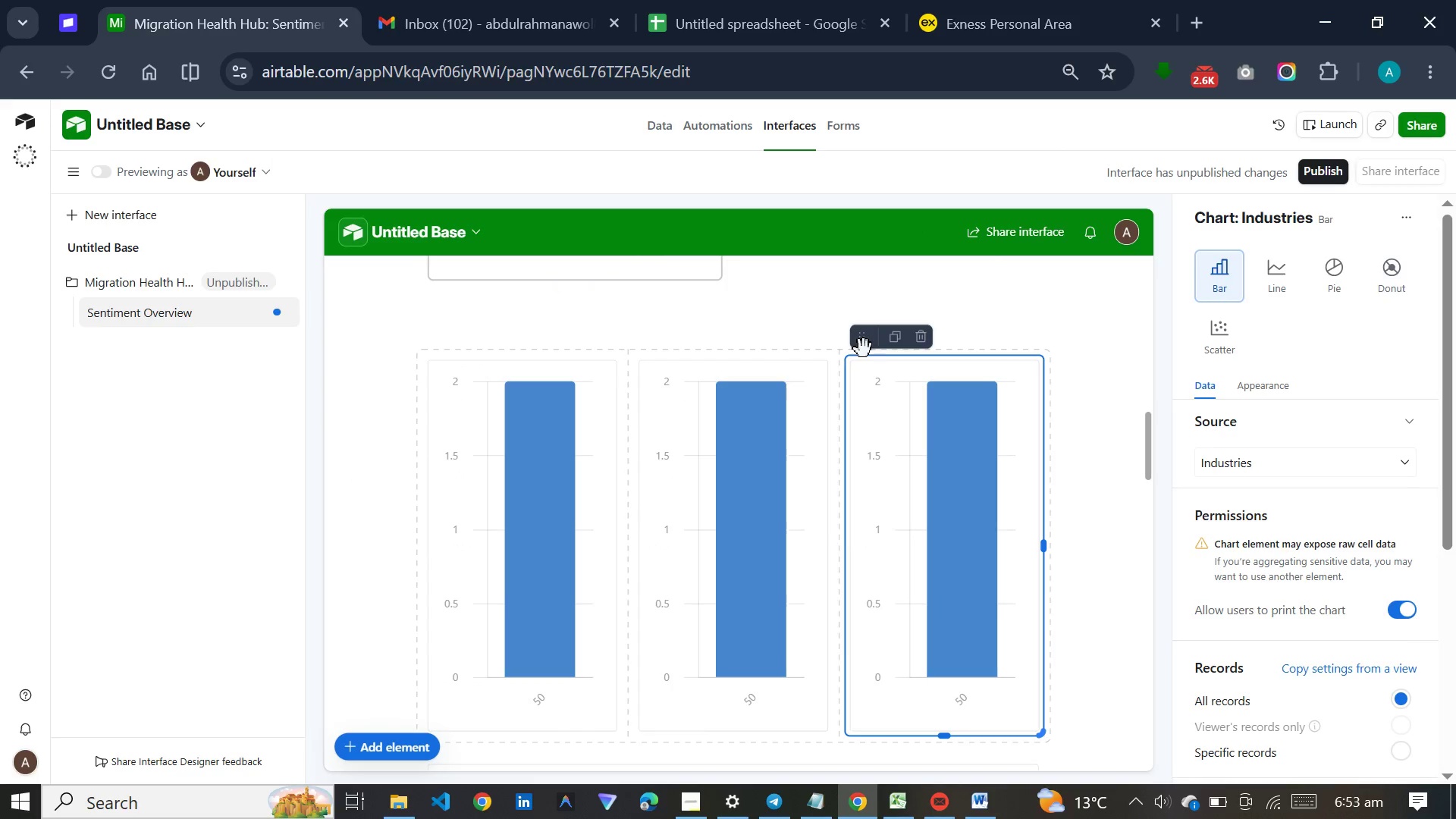 
left_click_drag(start_coordinate=[864, 349], to_coordinate=[871, 709])
 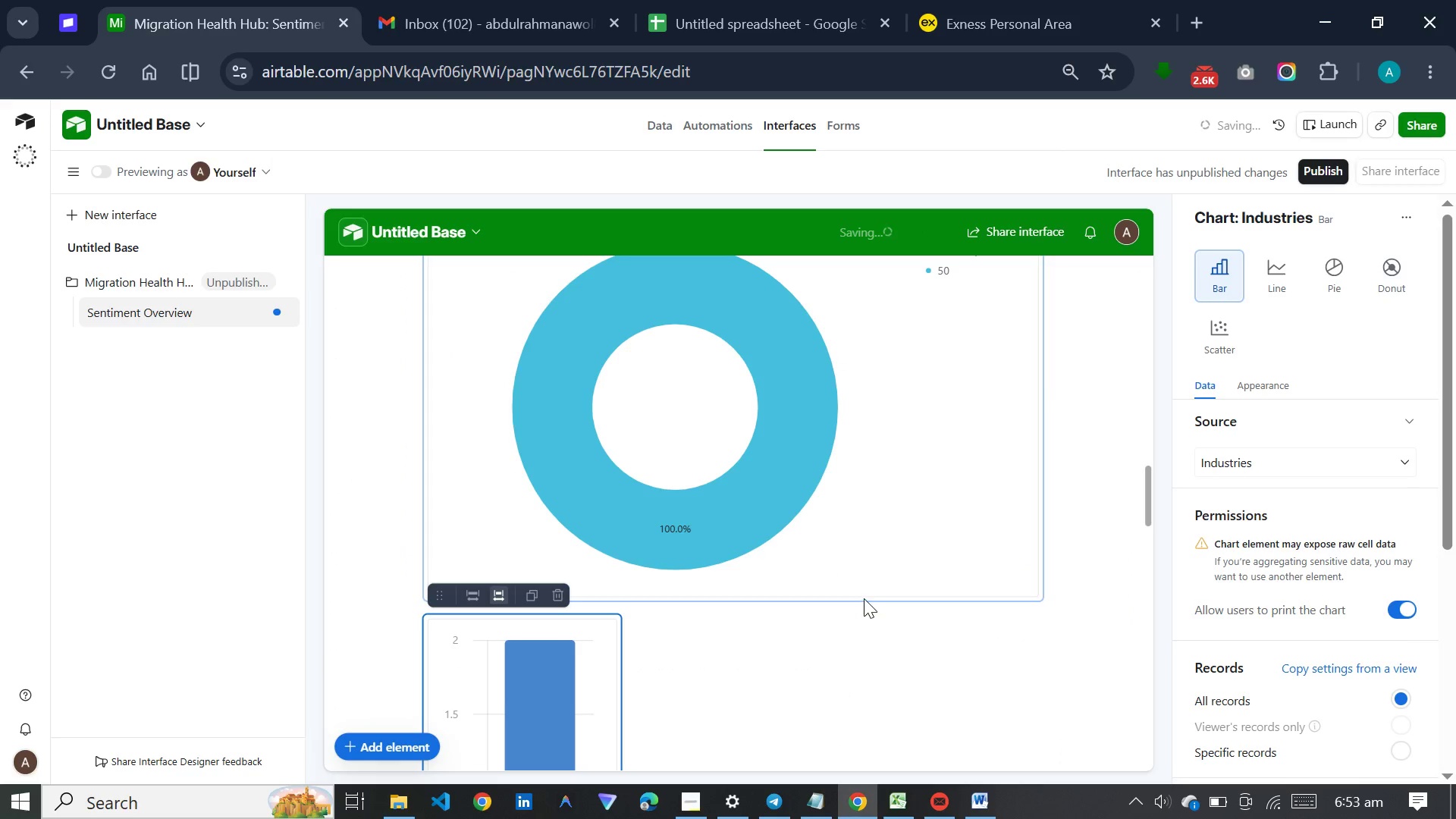 
left_click_drag(start_coordinate=[864, 598], to_coordinate=[882, 548])
 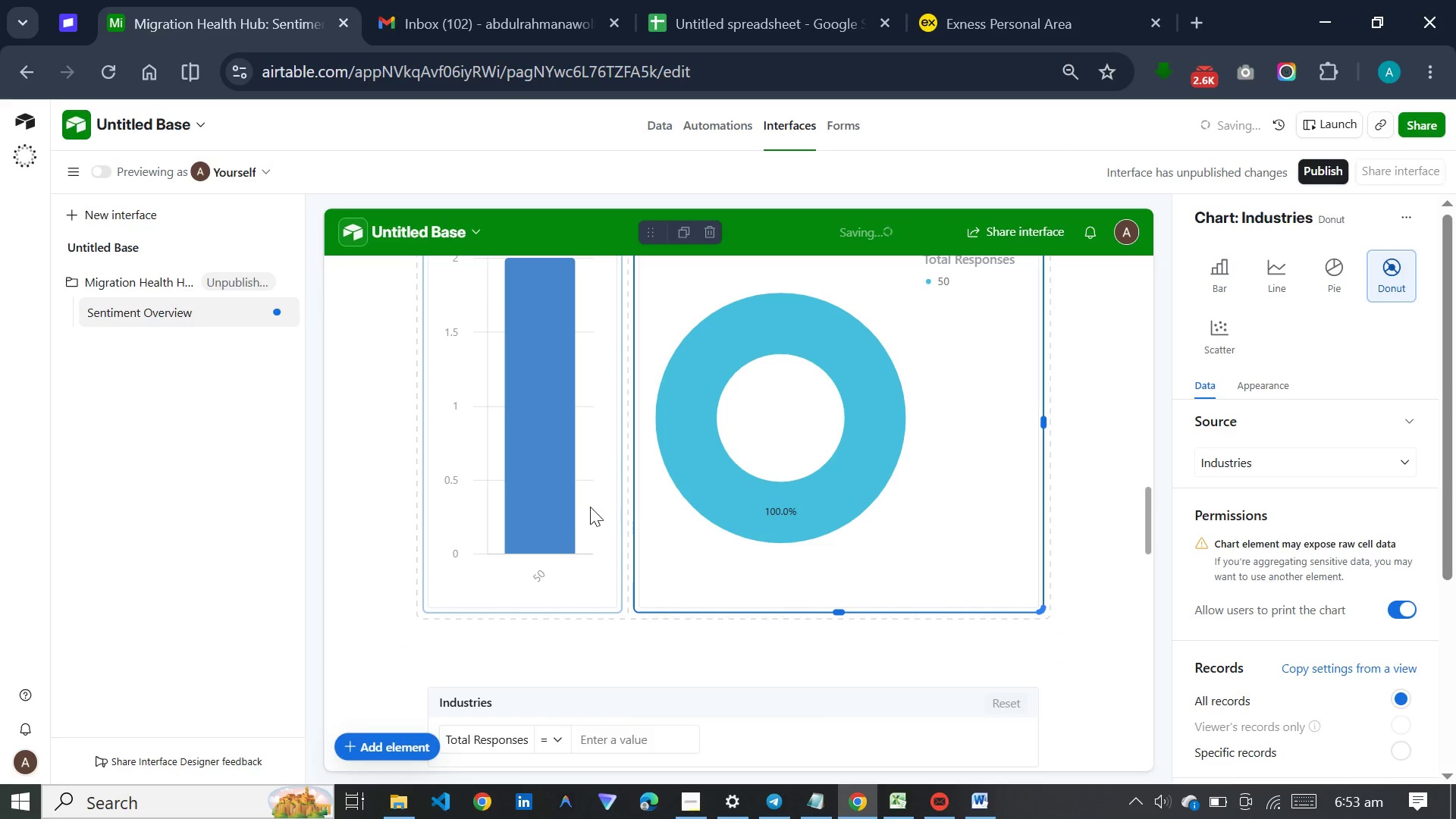 
scroll: coordinate [651, 539], scroll_direction: up, amount: 18.0
 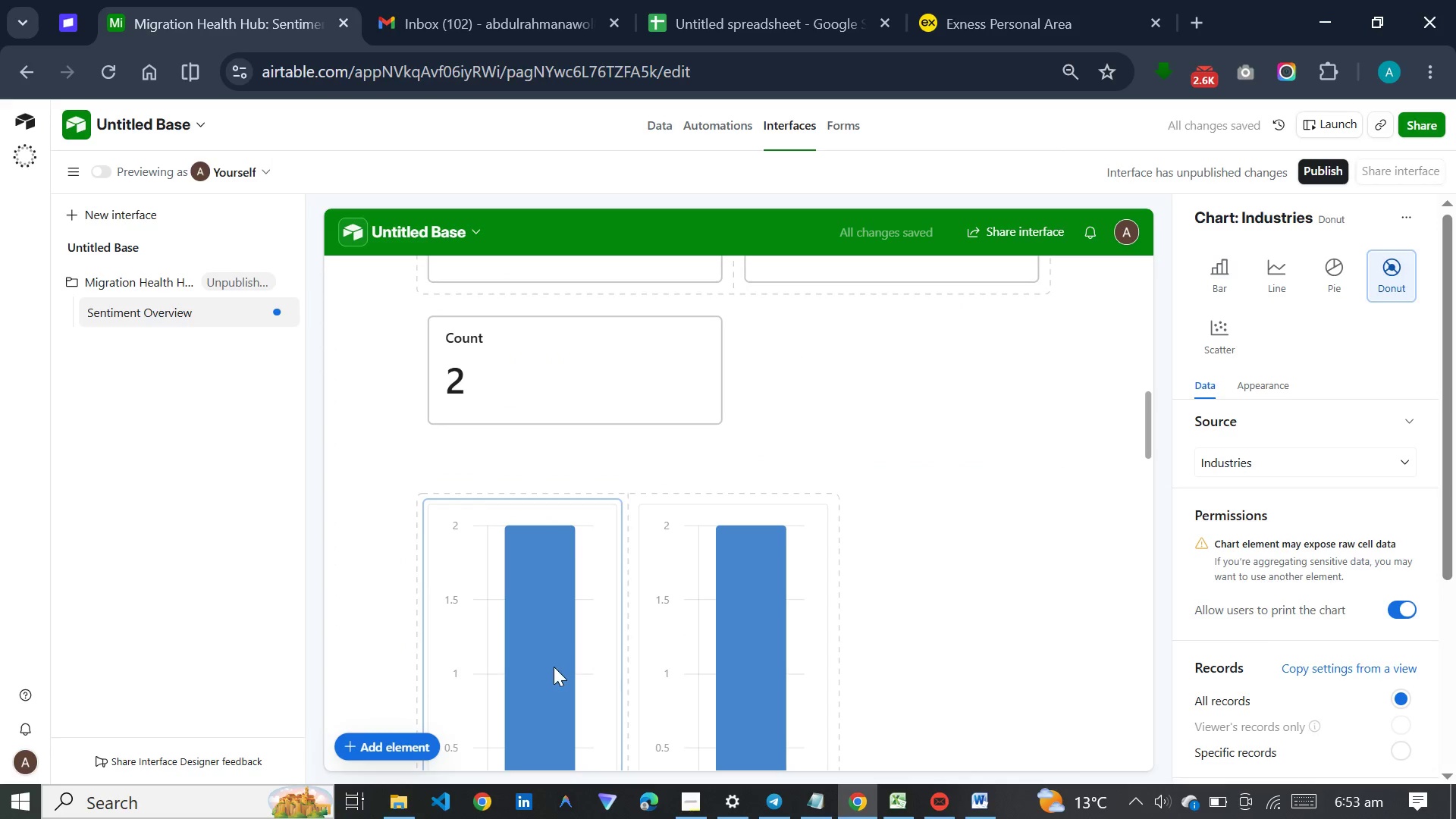 
left_click([568, 654])
 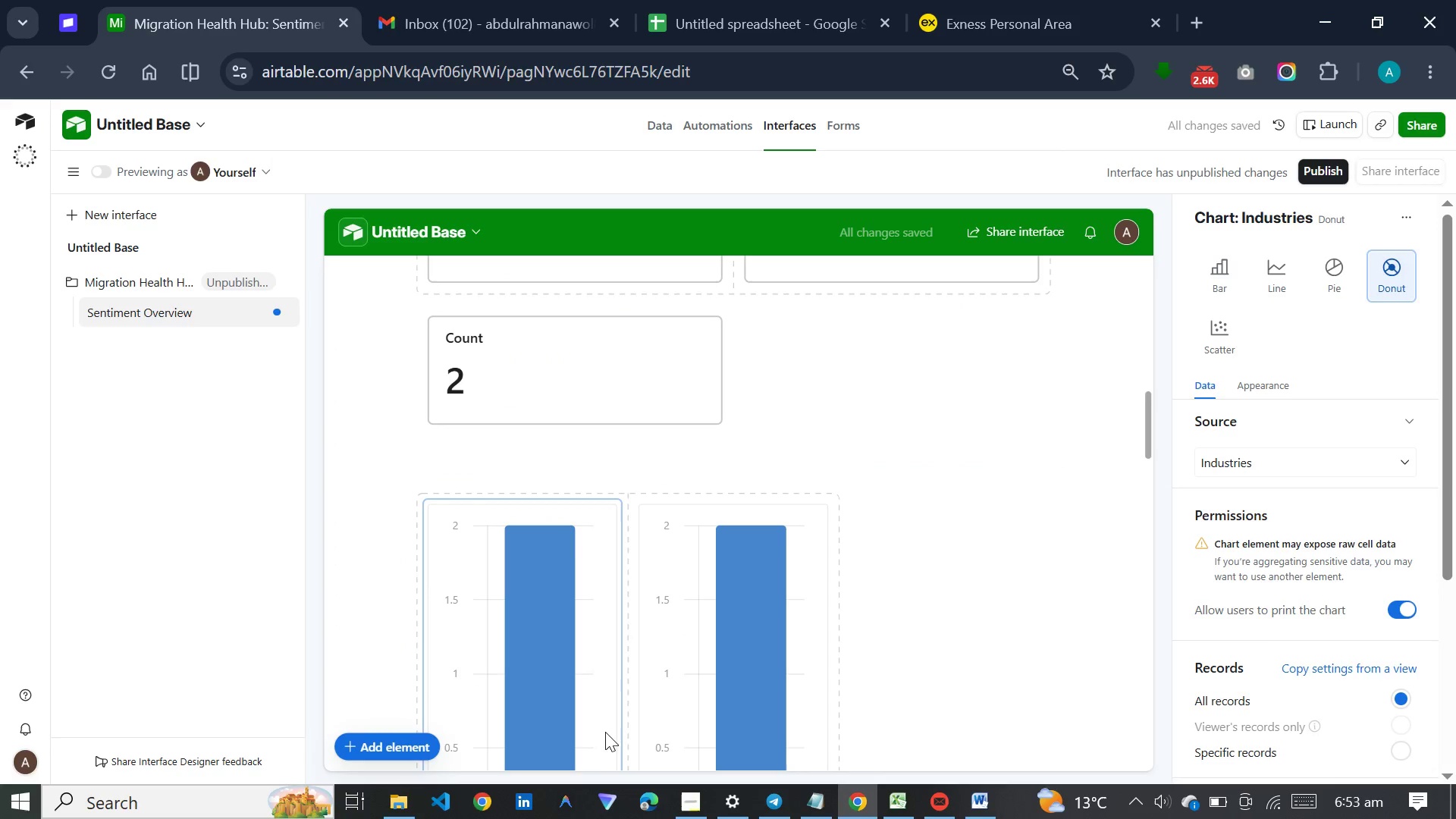 
left_click([613, 711])
 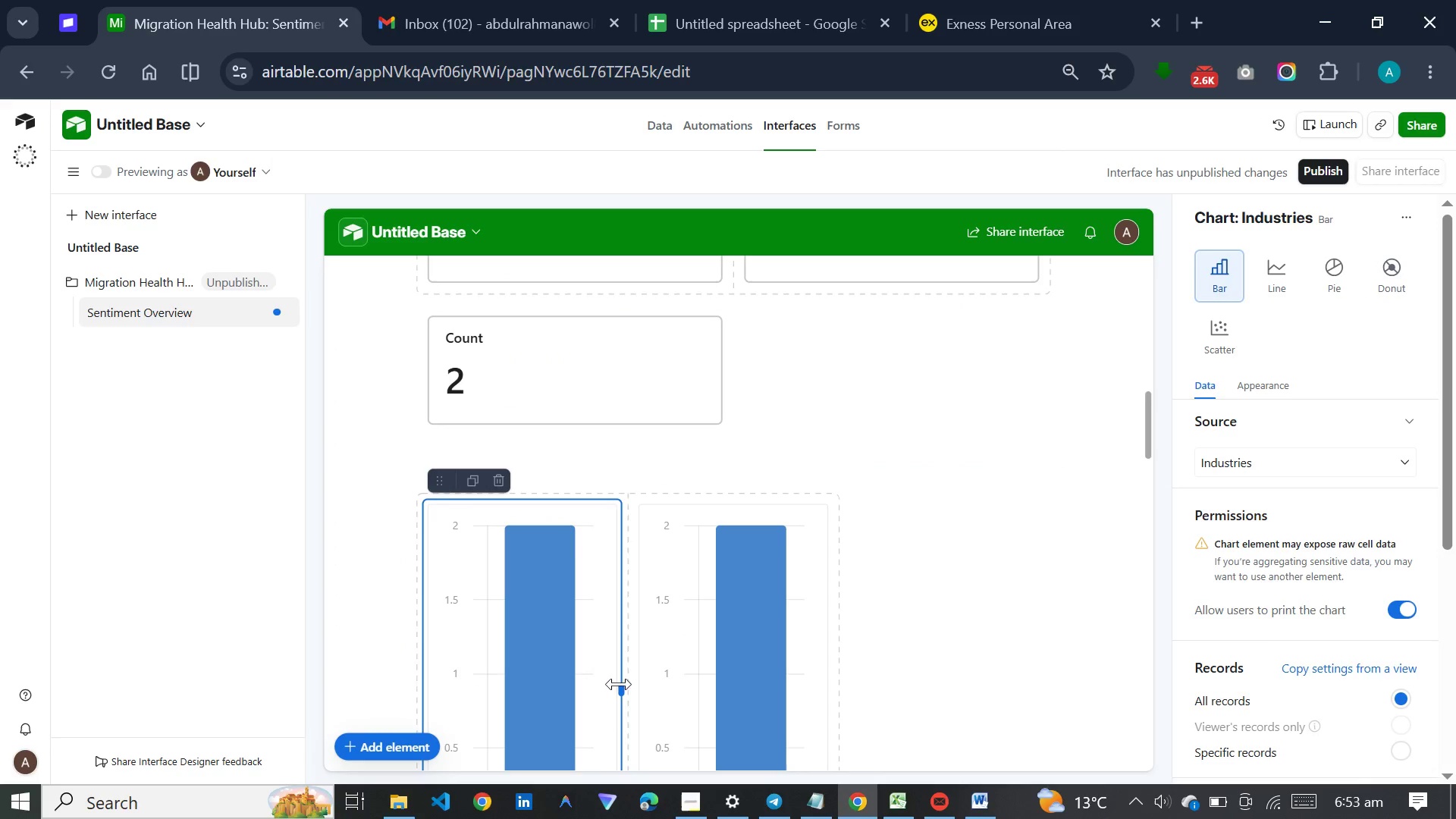 
left_click_drag(start_coordinate=[622, 691], to_coordinate=[736, 691])
 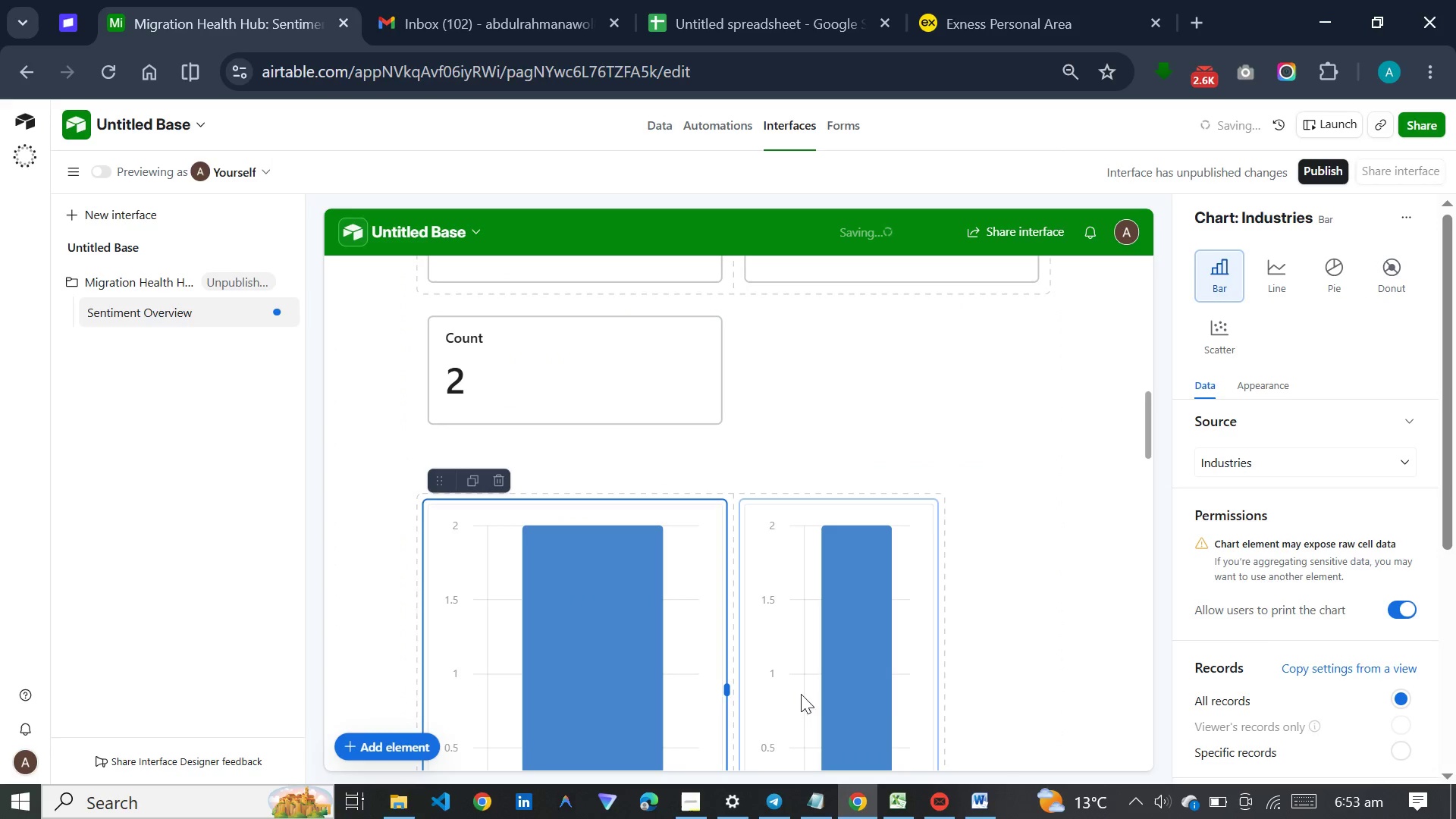 
left_click([877, 696])
 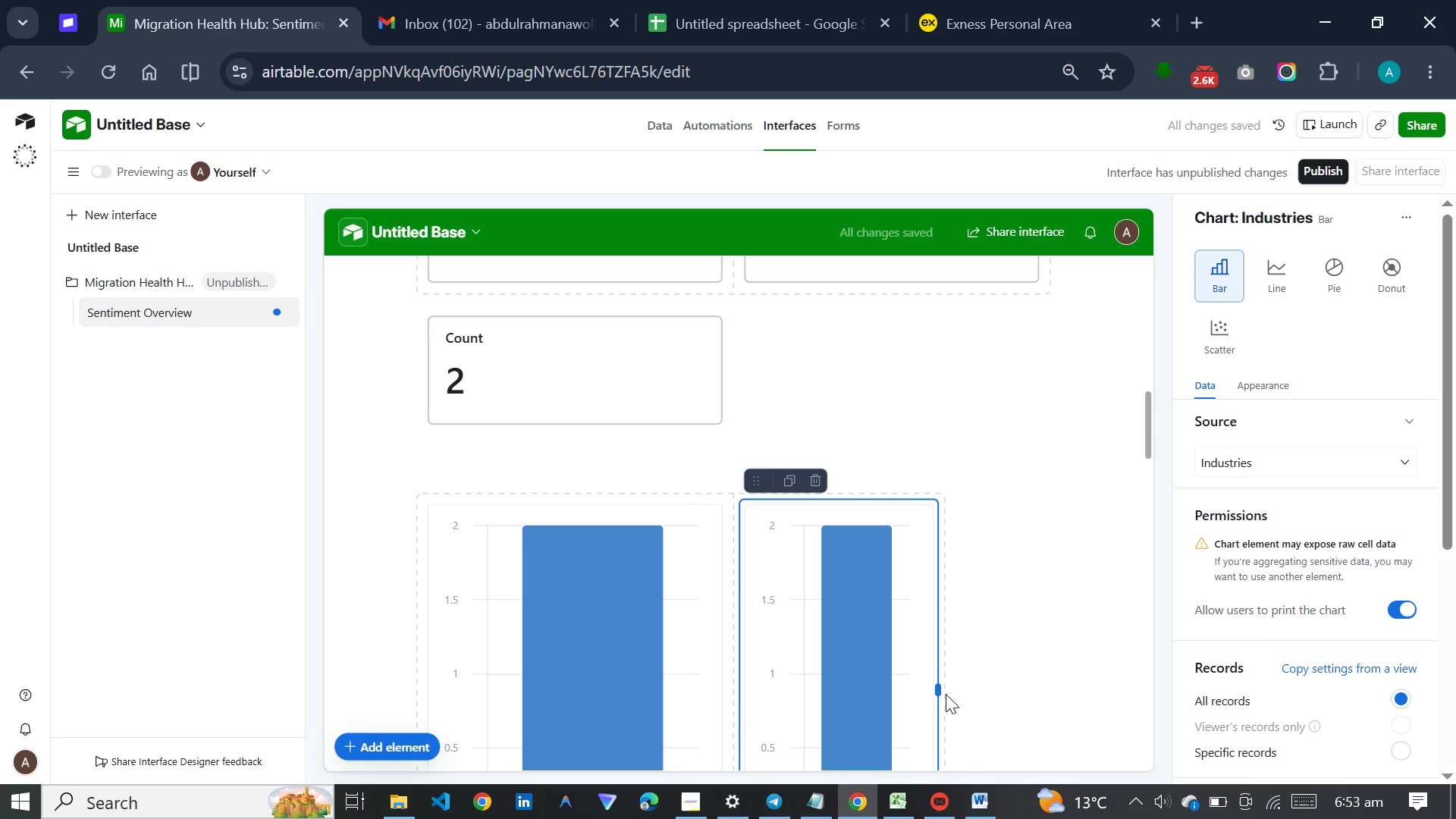 
left_click_drag(start_coordinate=[934, 692], to_coordinate=[1059, 692])
 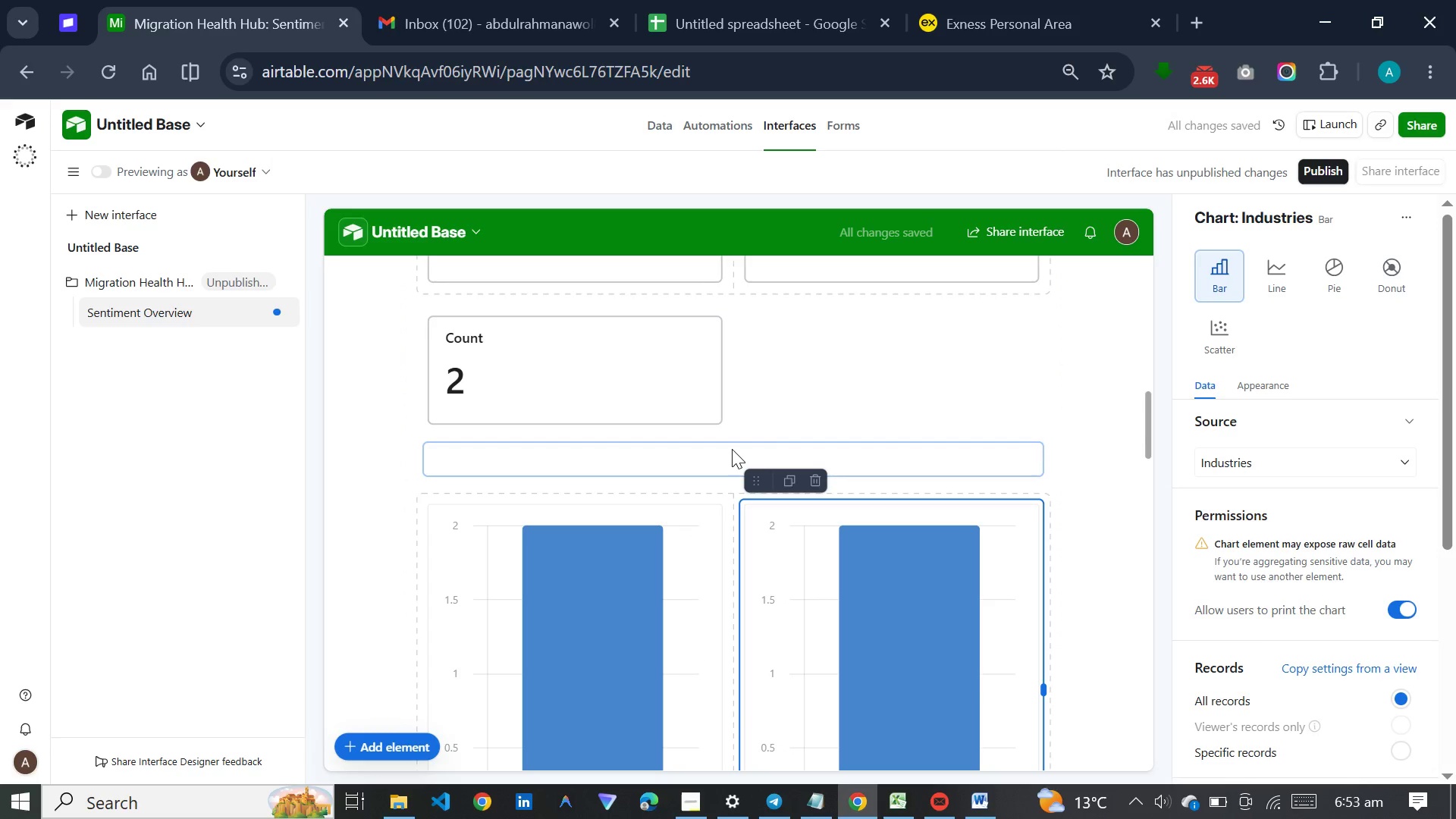 
left_click([732, 449])
 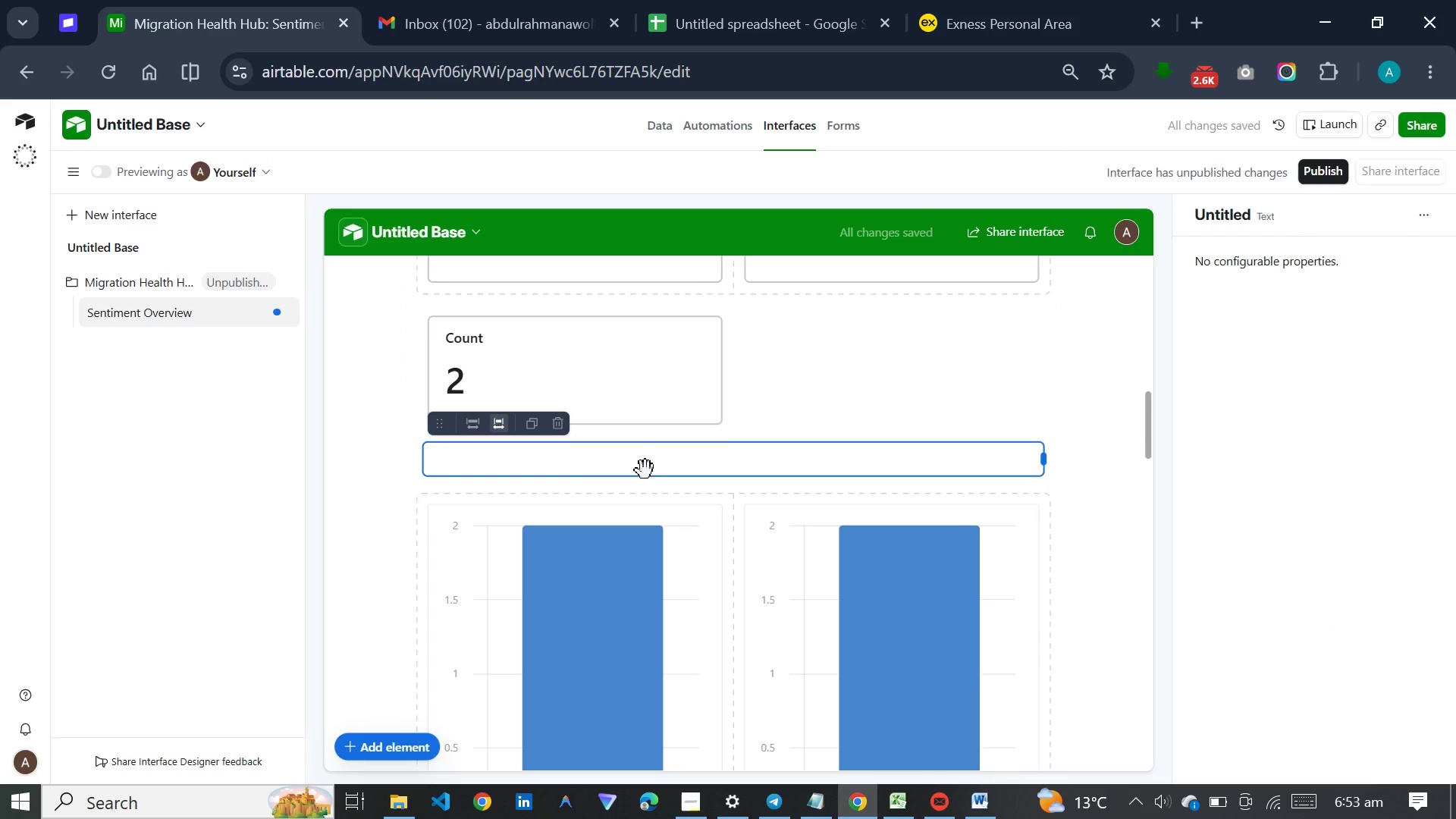 
left_click([639, 473])
 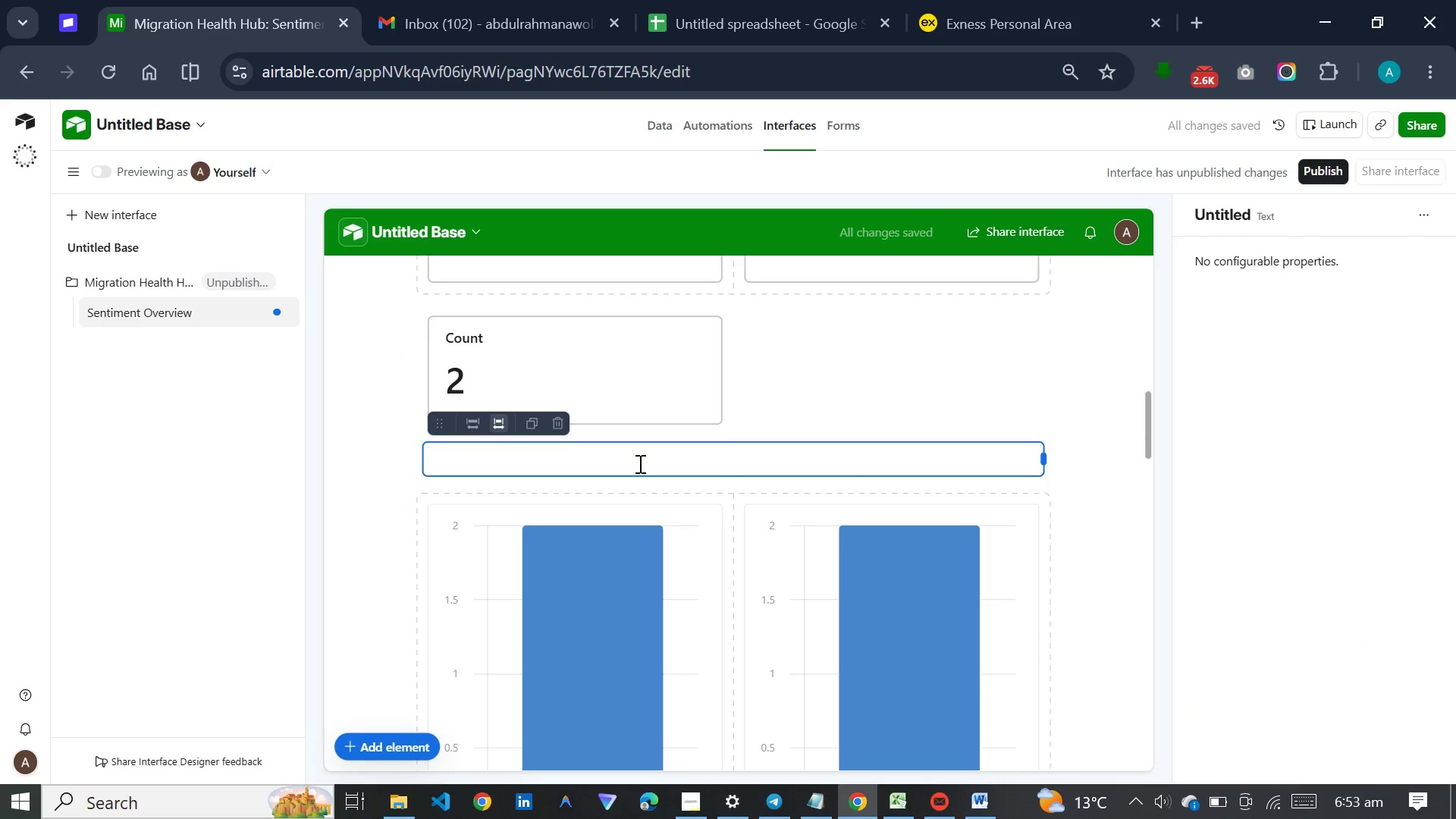 
left_click([639, 463])
 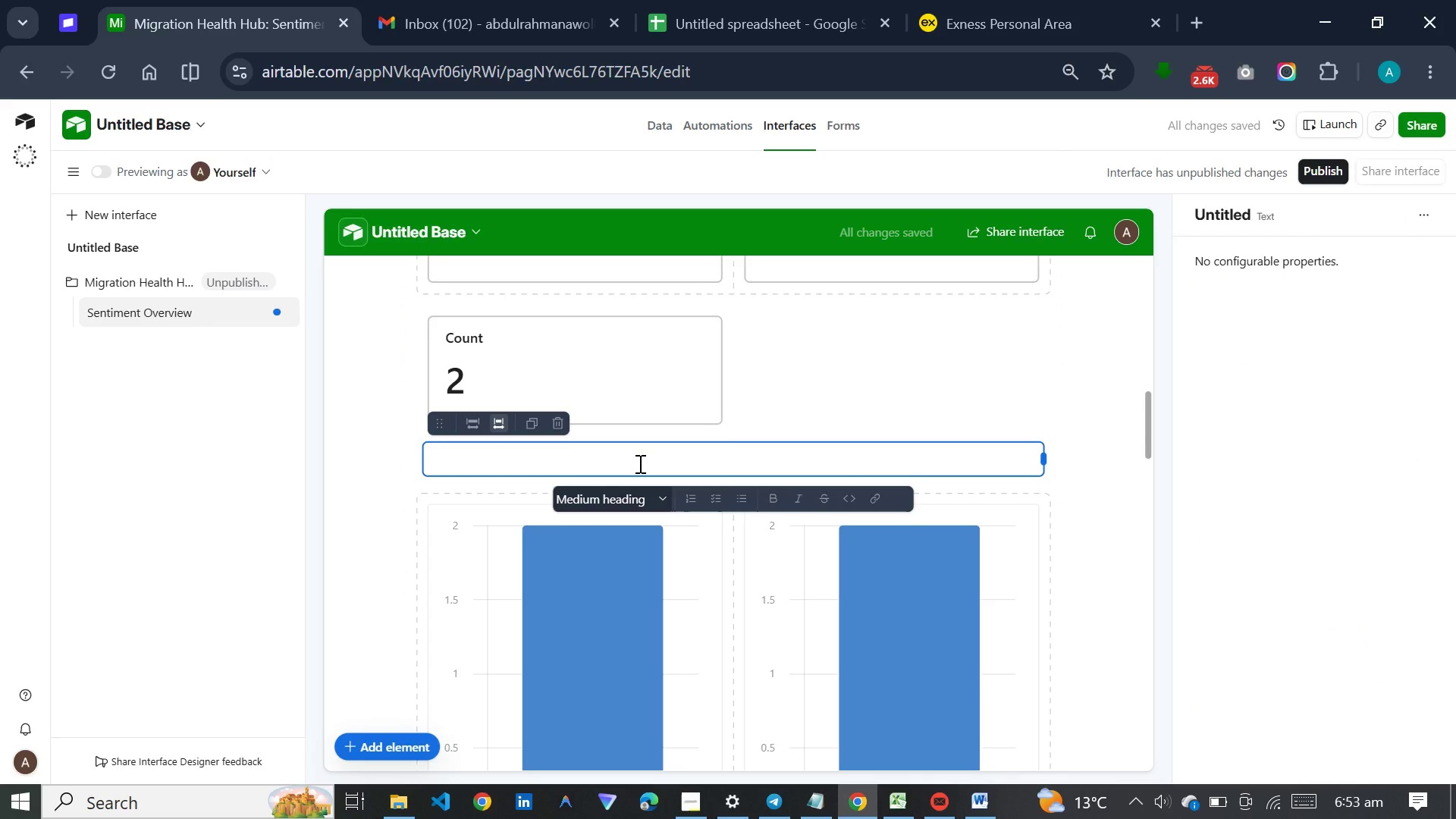 
left_click([639, 463])
 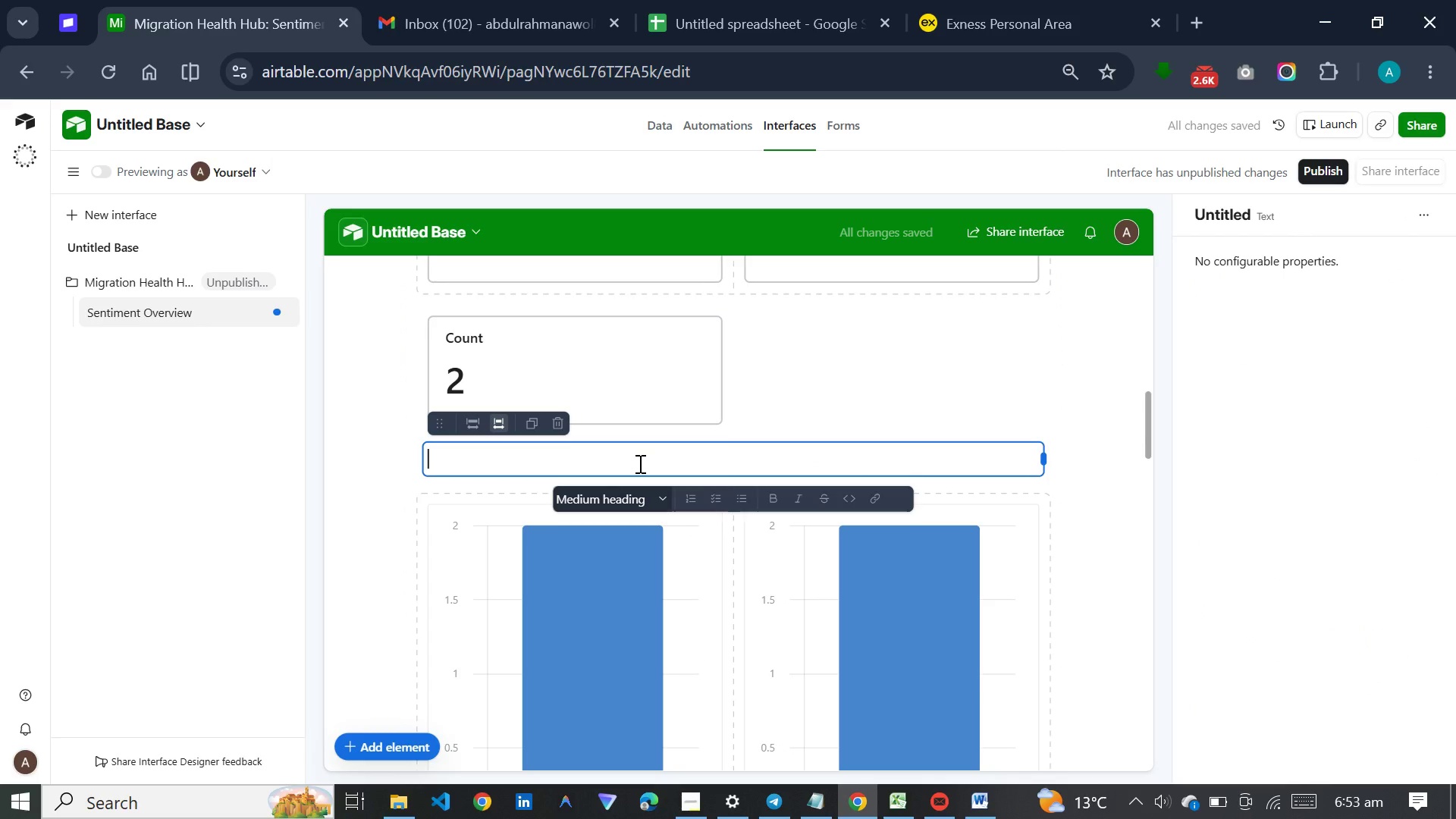 
hold_key(key=MetaLeft, duration=1.52)
 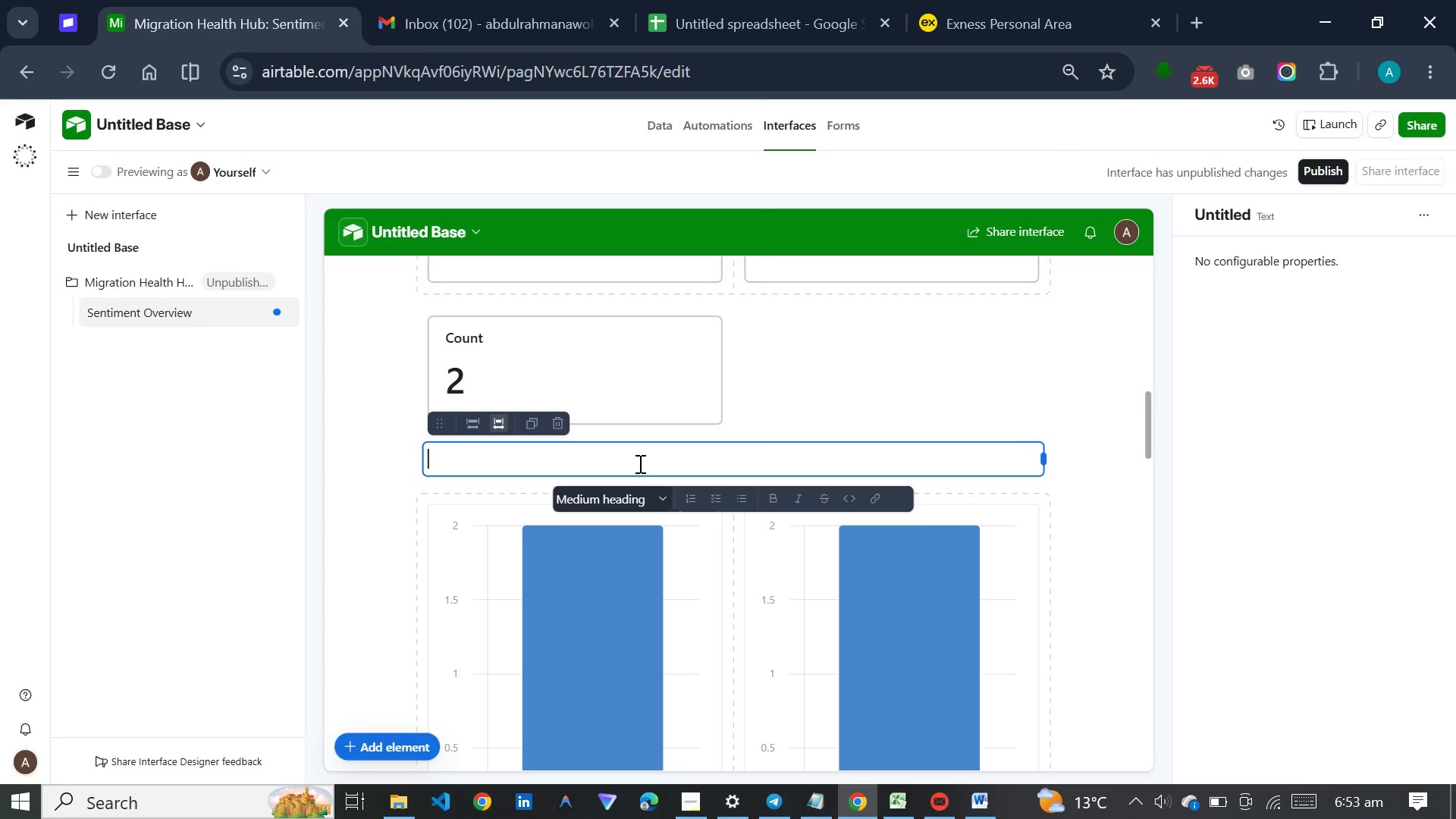 
key(Meta+V)
 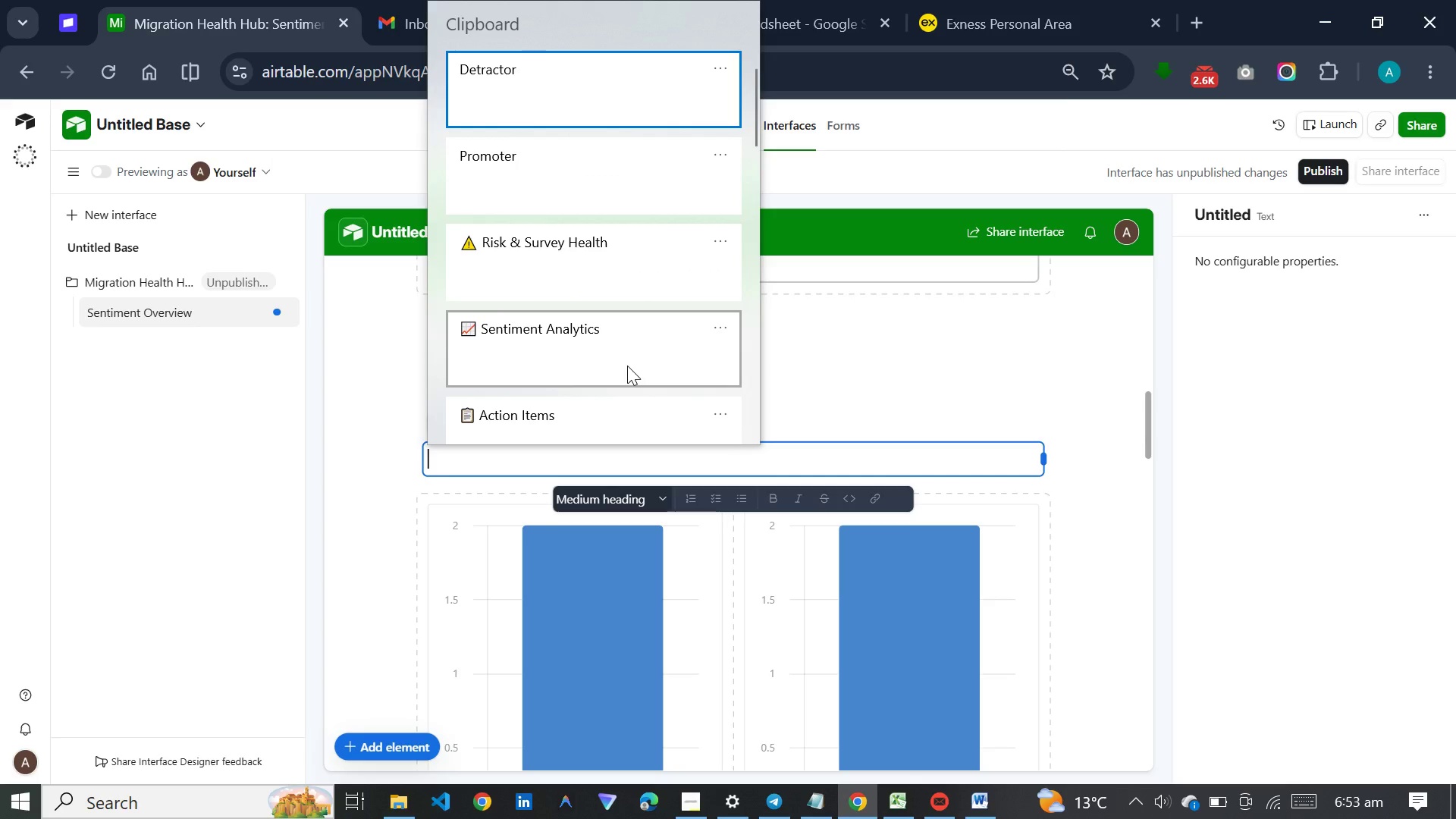 
left_click([627, 366])
 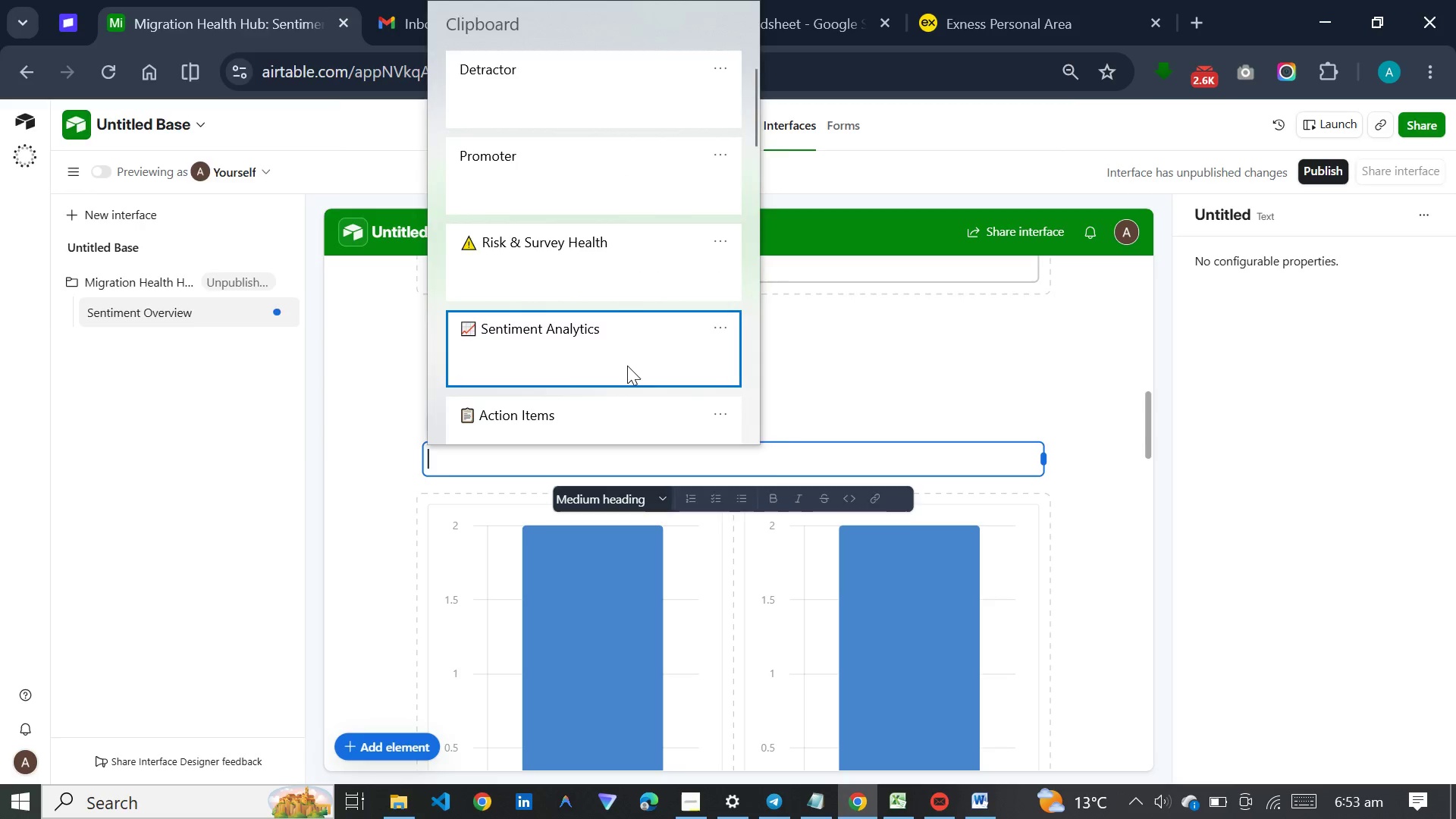 
key(Control+ControlLeft)
 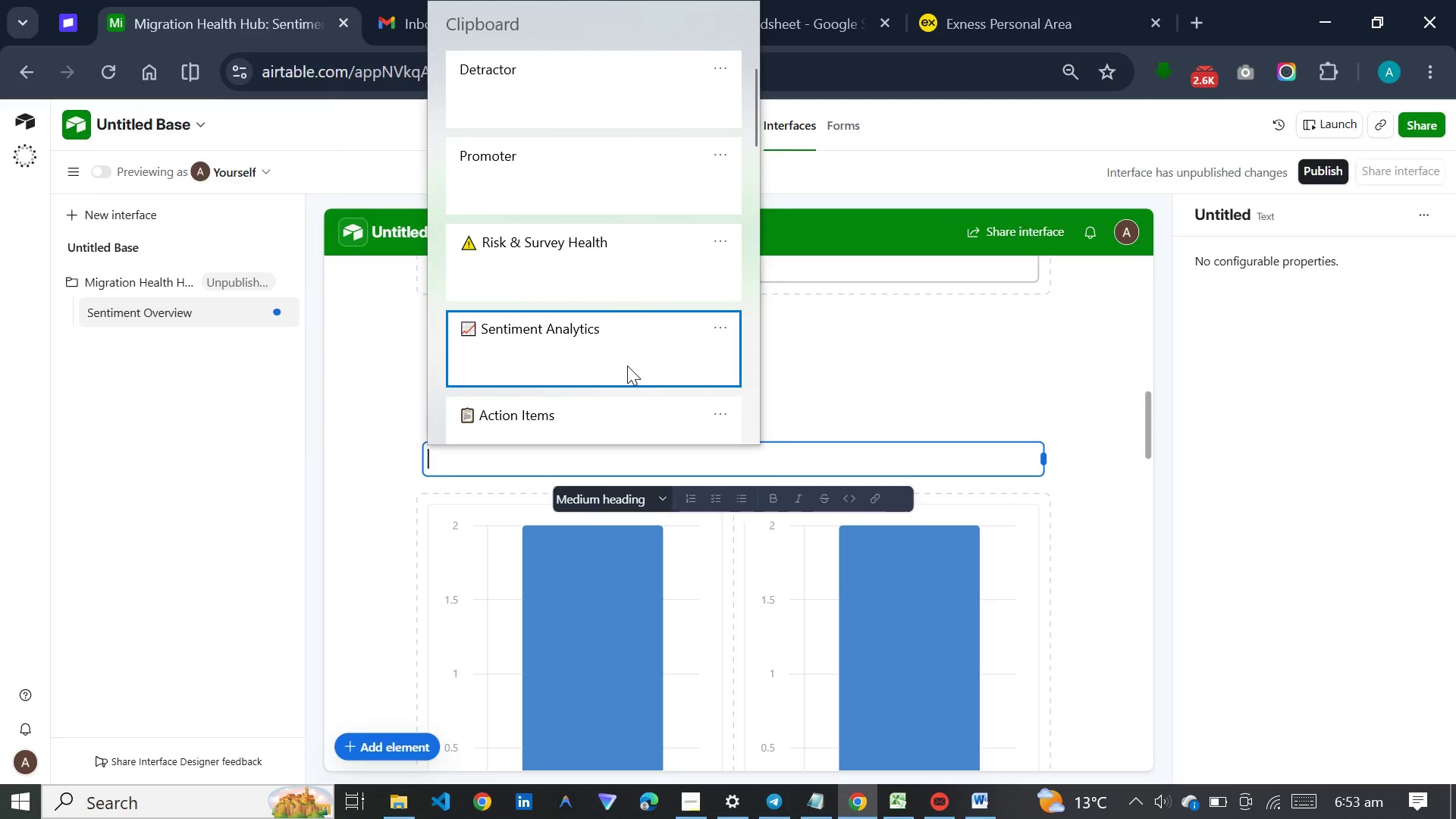 
left_click_drag(start_coordinate=[1040, 461], to_coordinate=[637, 492])
 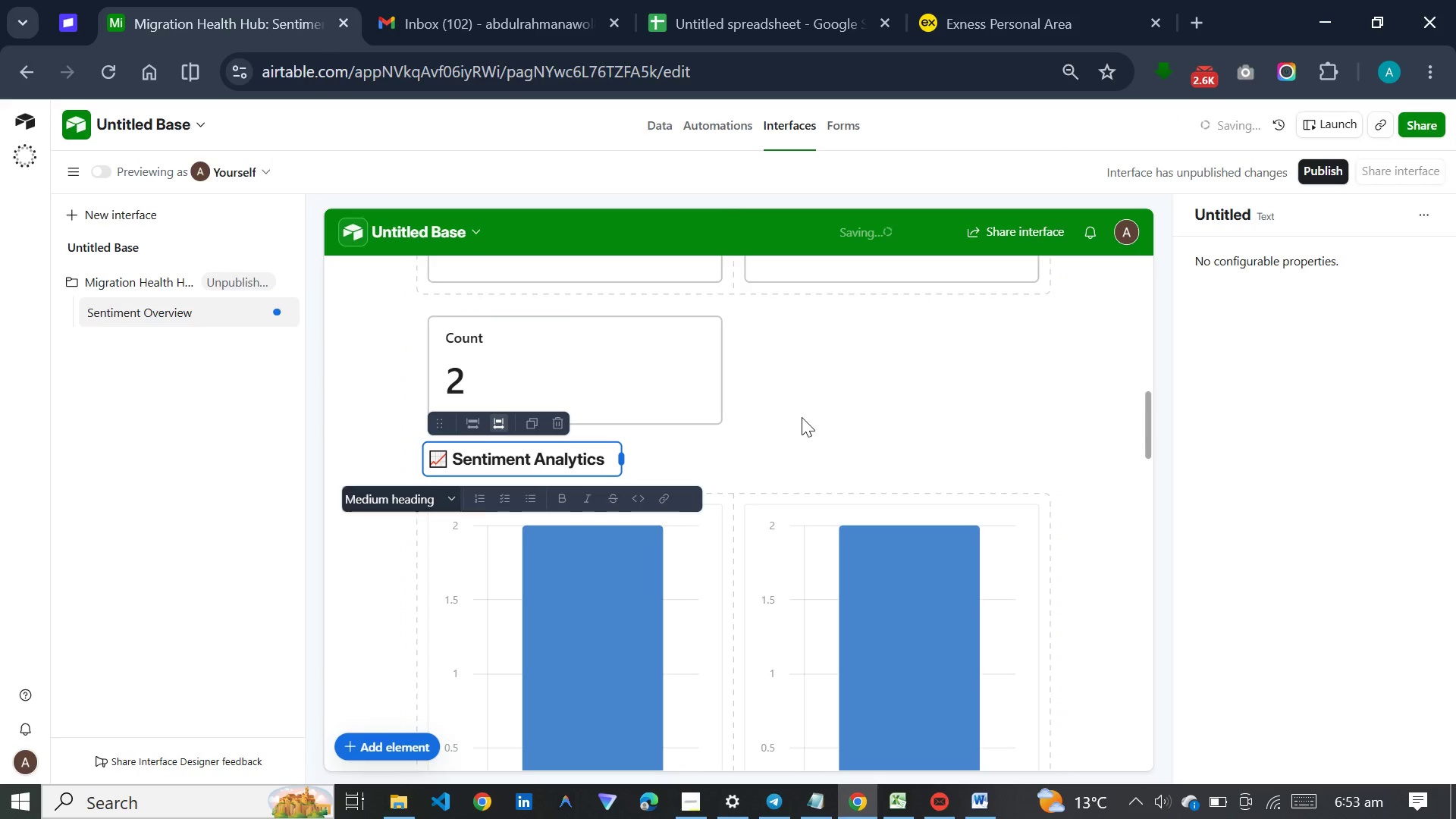 
left_click([802, 417])
 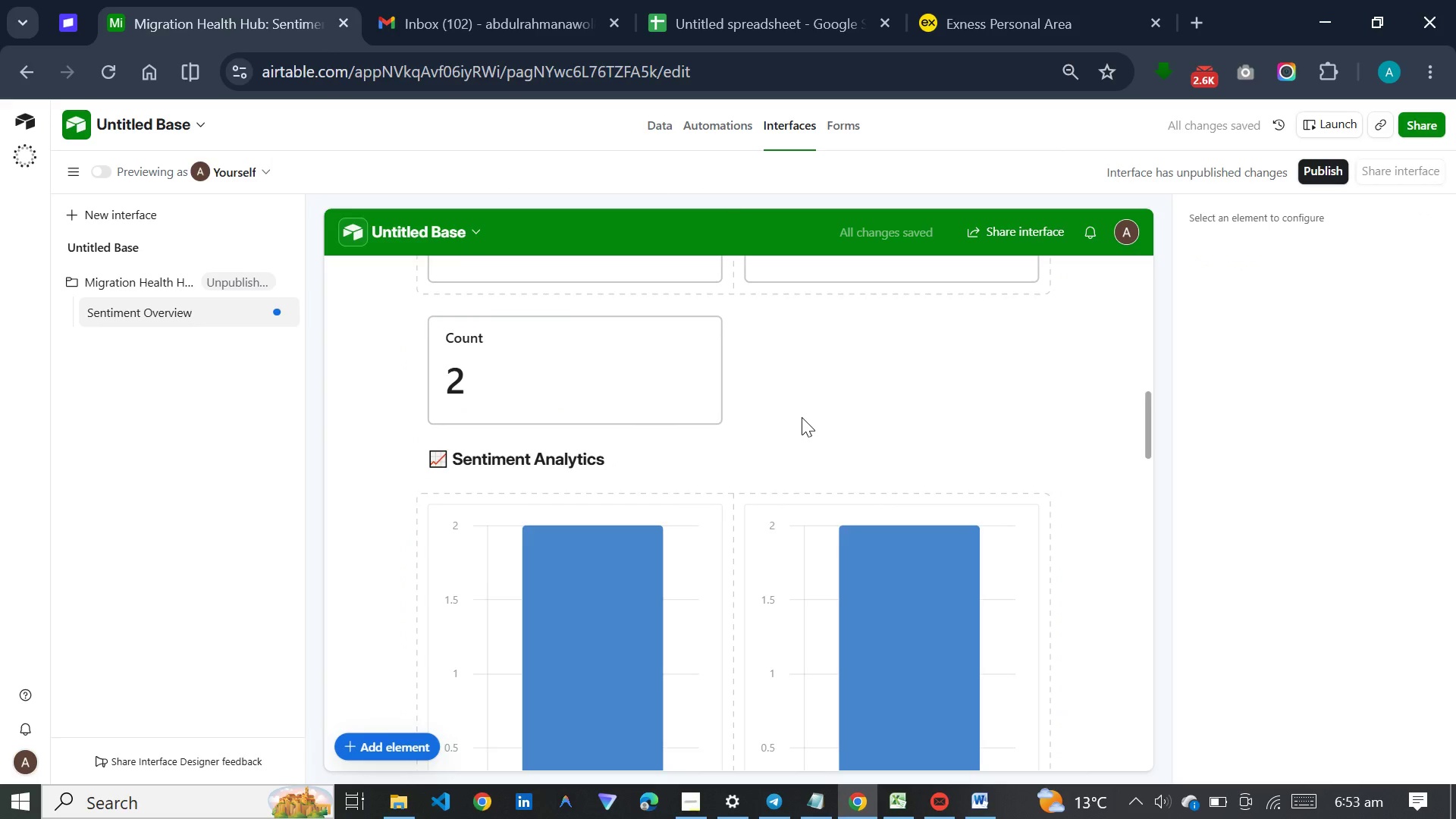 
scroll: coordinate [802, 417], scroll_direction: up, amount: 9.0
 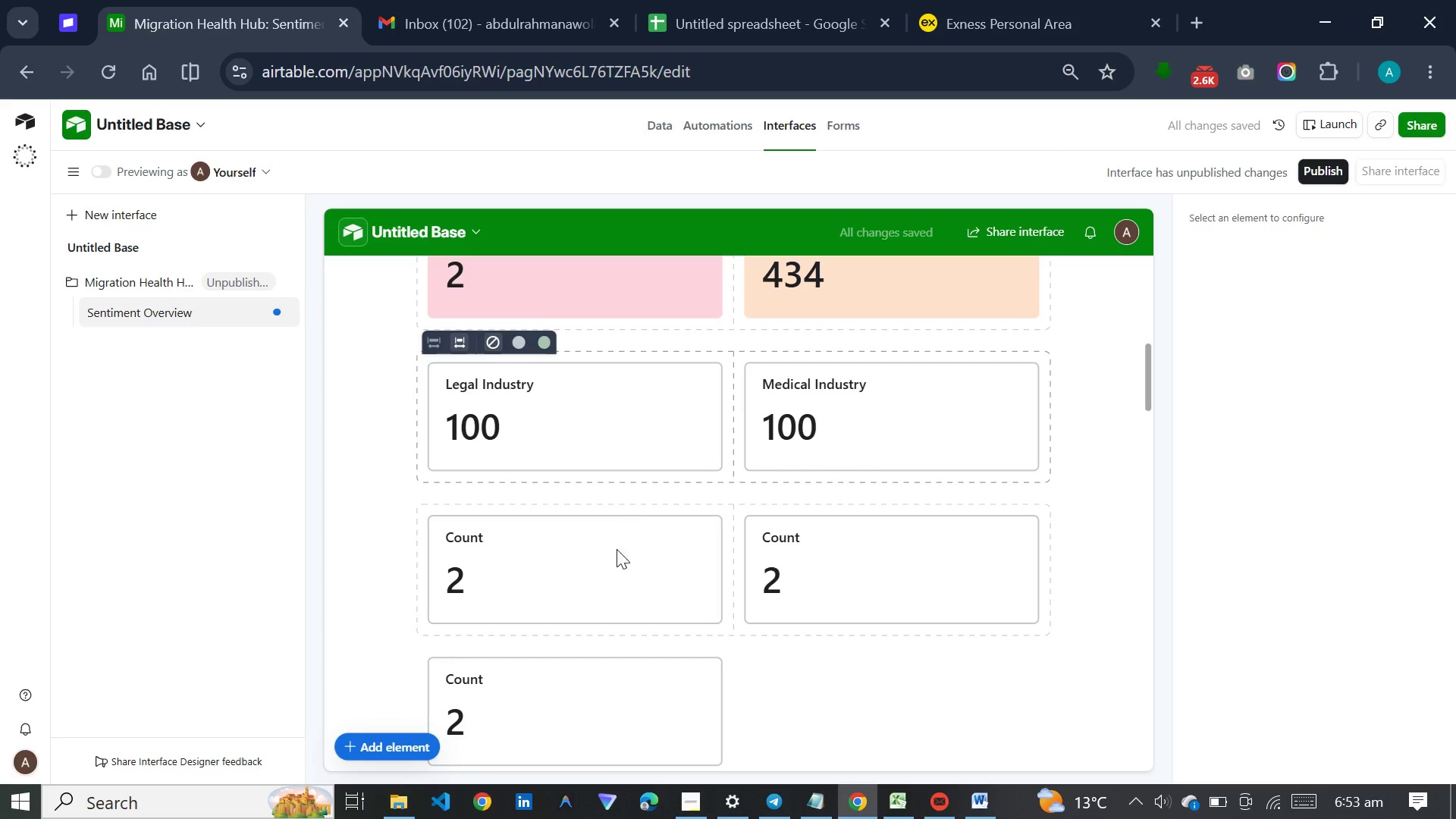 
left_click([614, 560])
 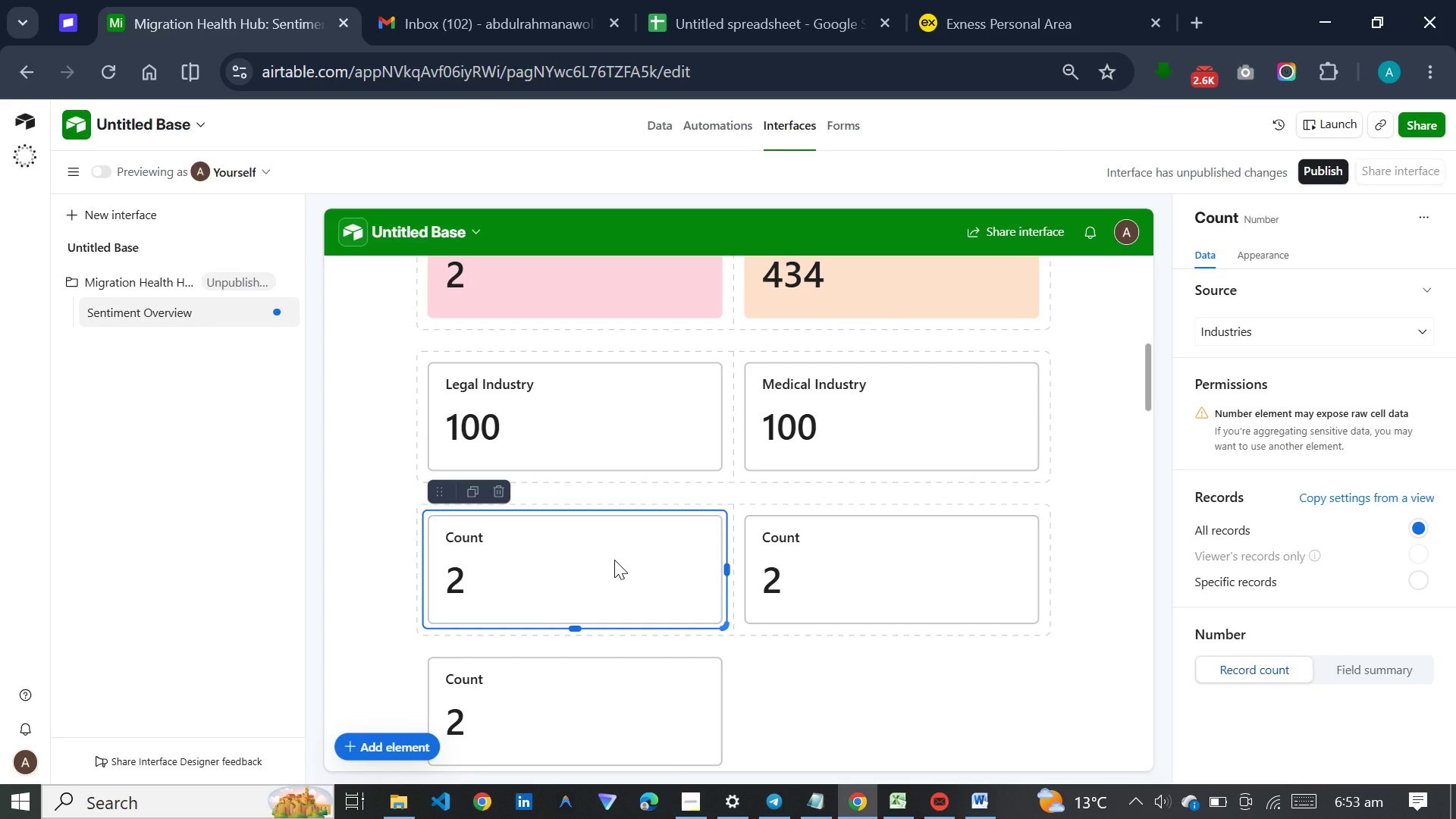 
wait(9.16)
 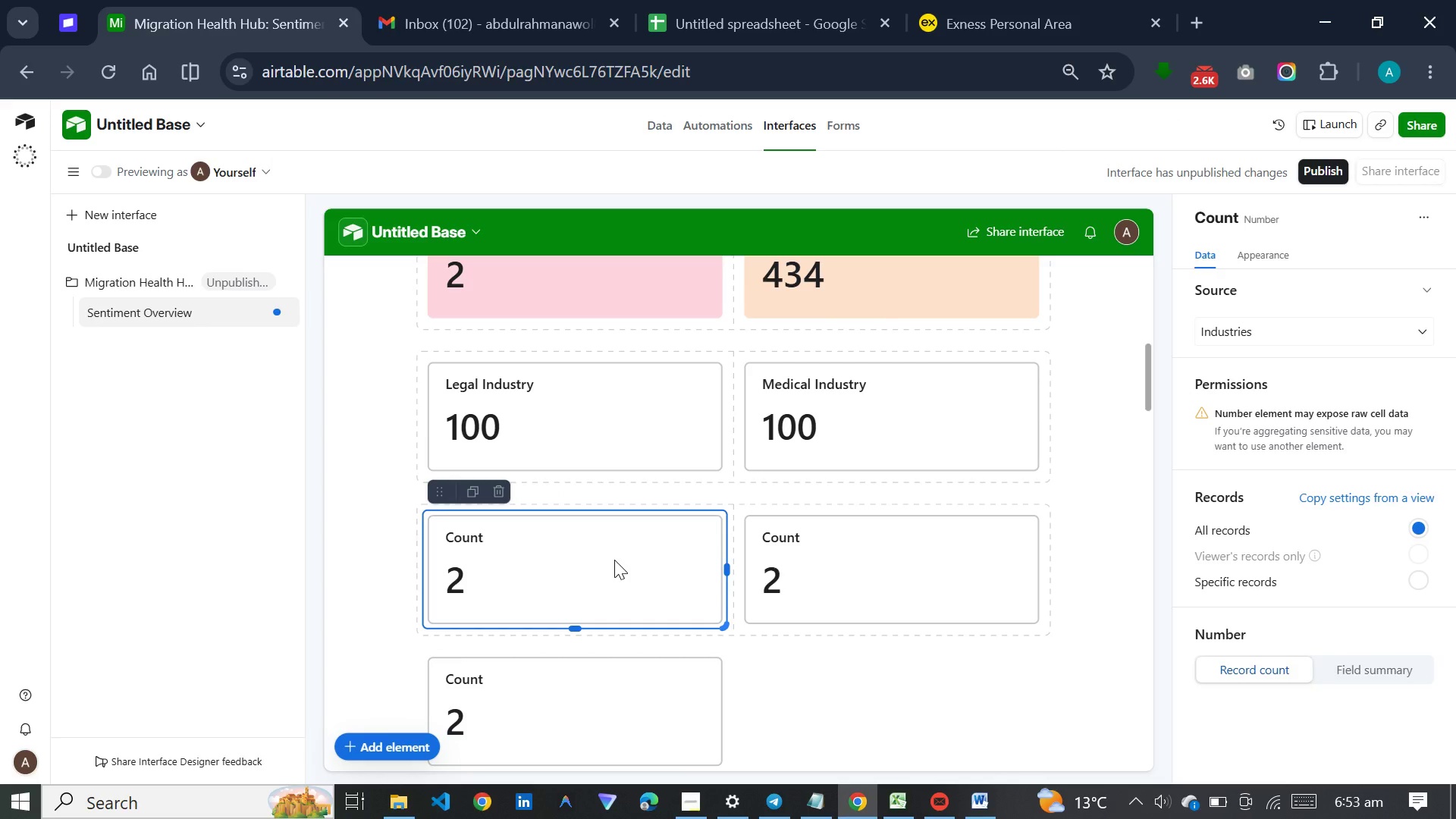 
left_click([1308, 212])
 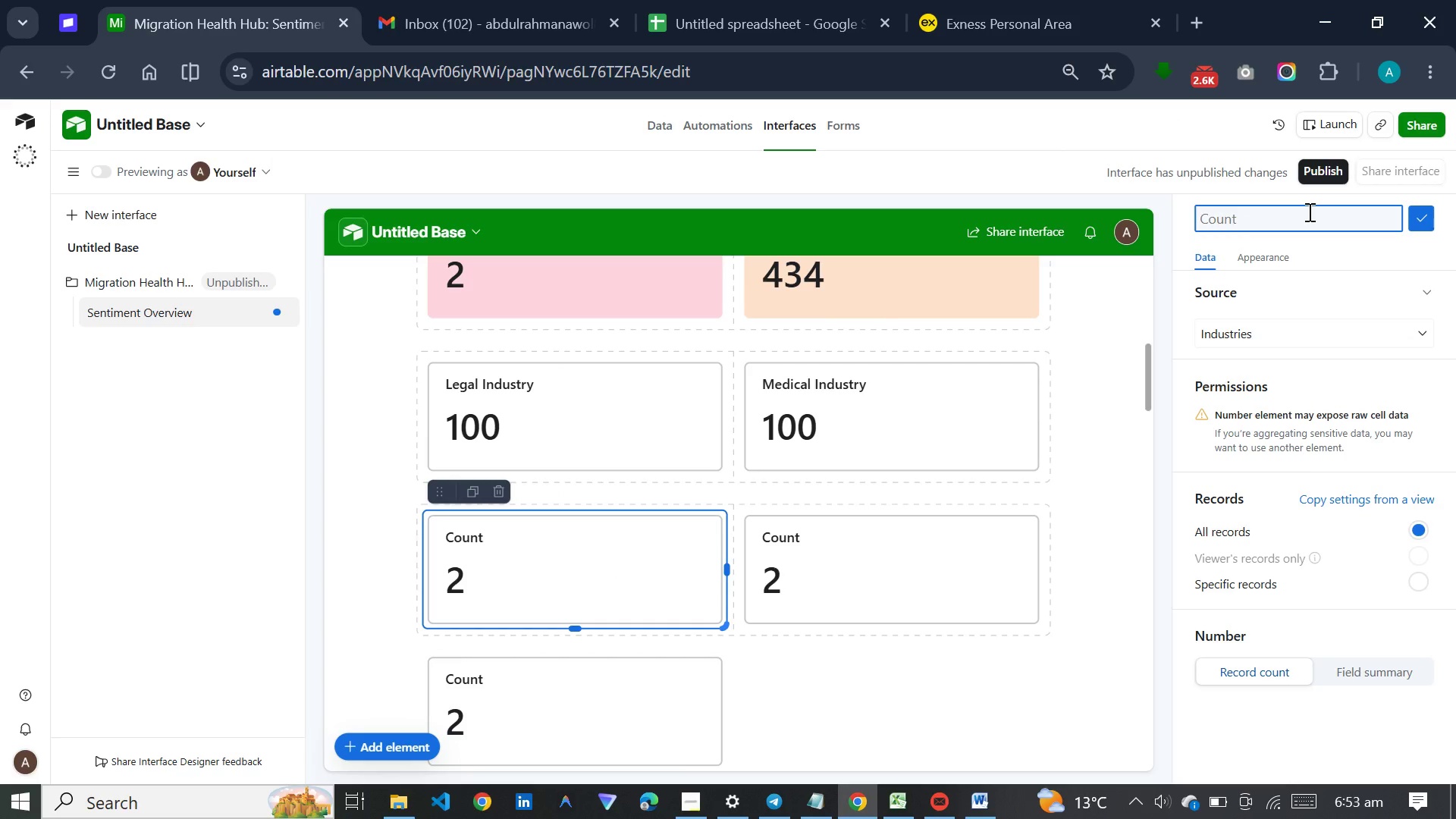 
type(NPS Promoter)
 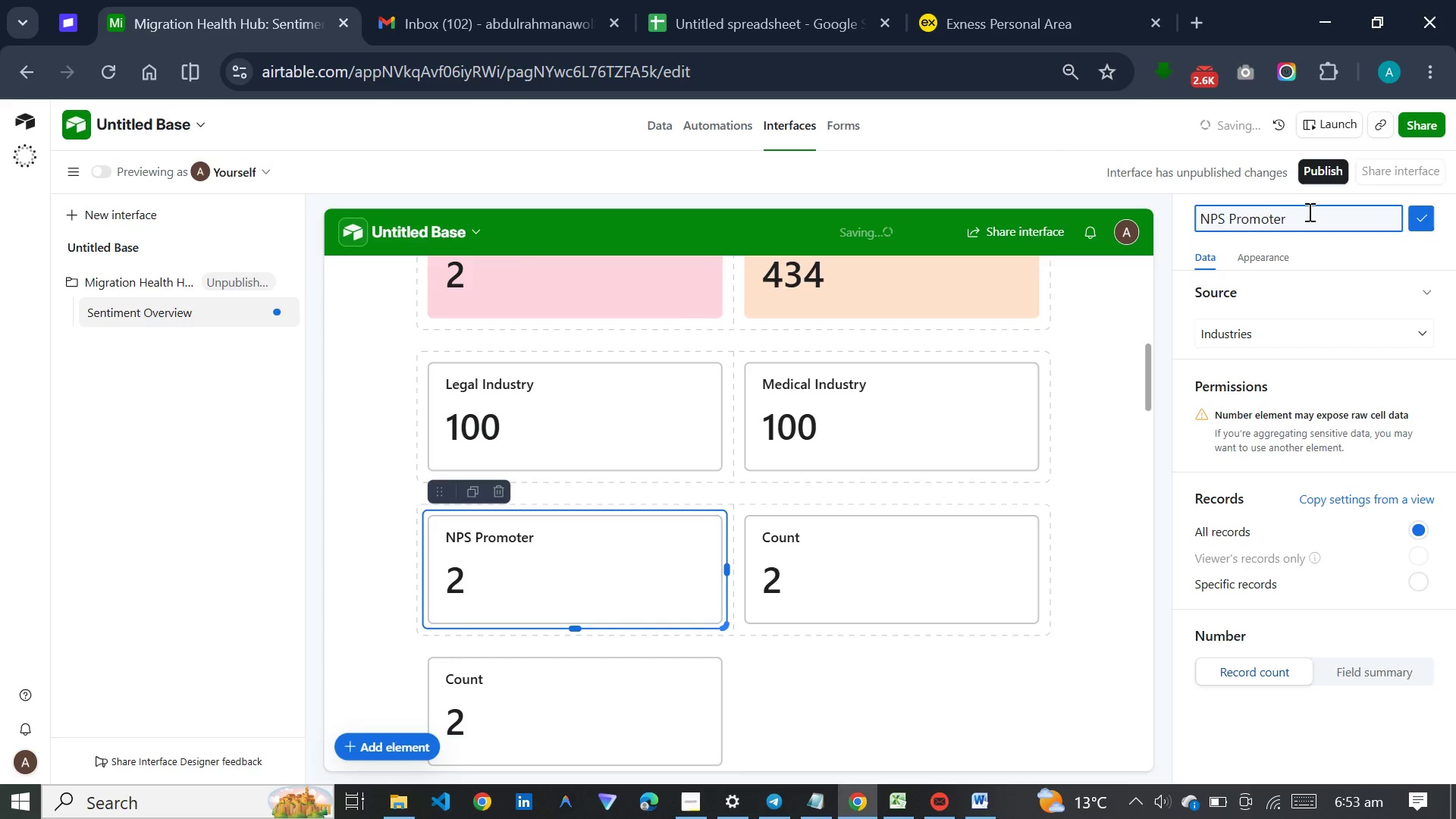 
key(S)
 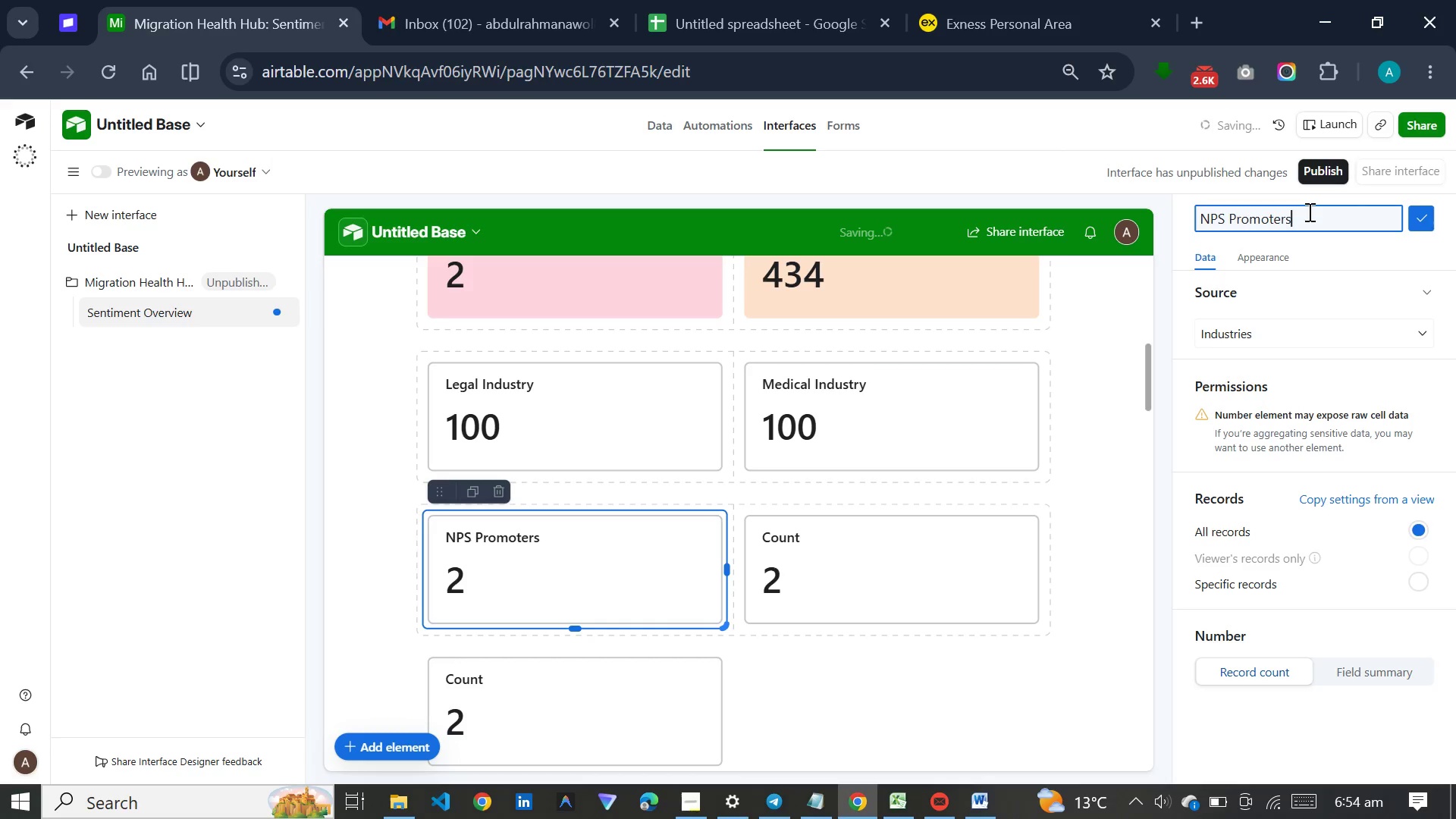 
key(Enter)
 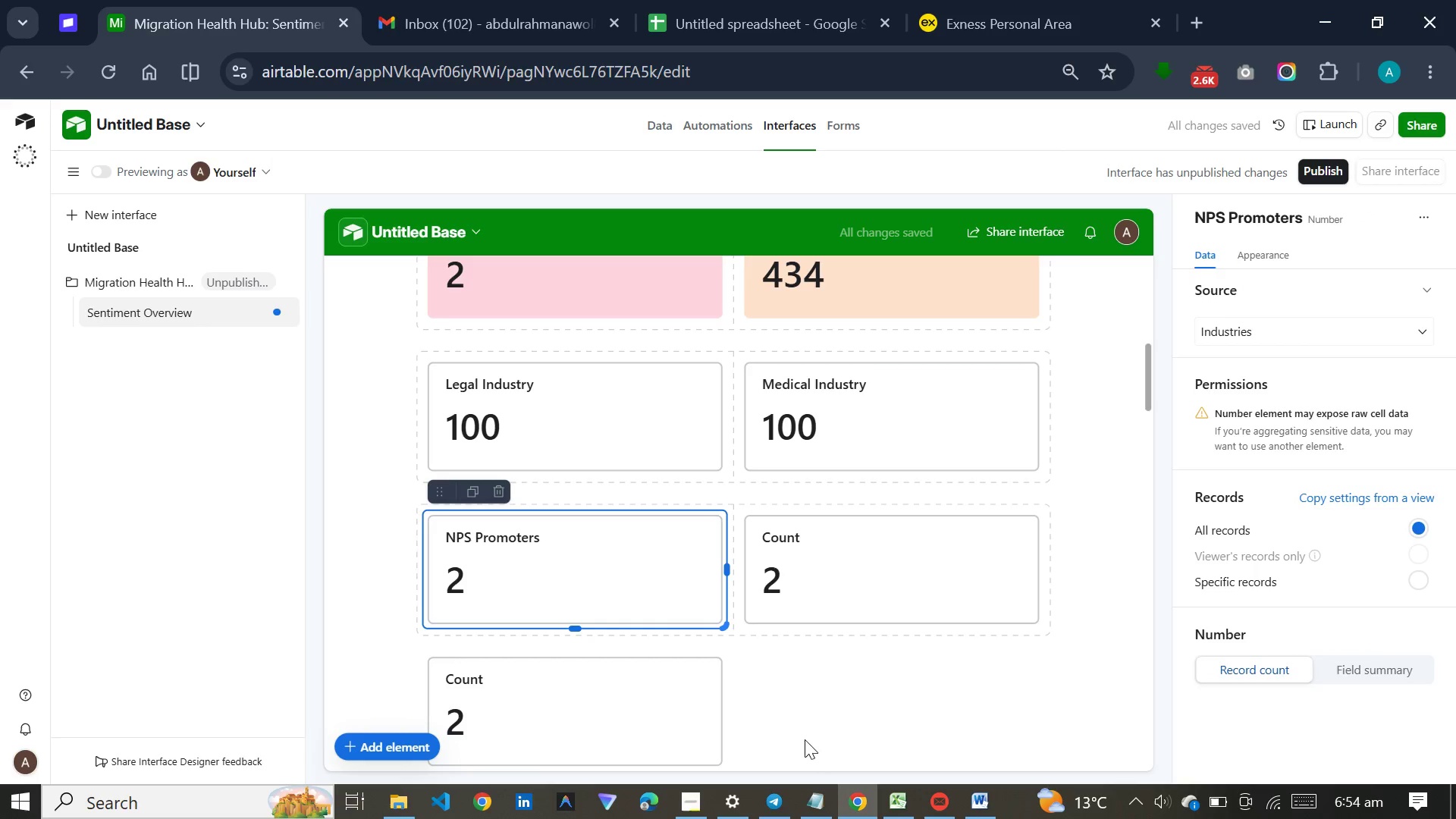 
left_click([814, 556])
 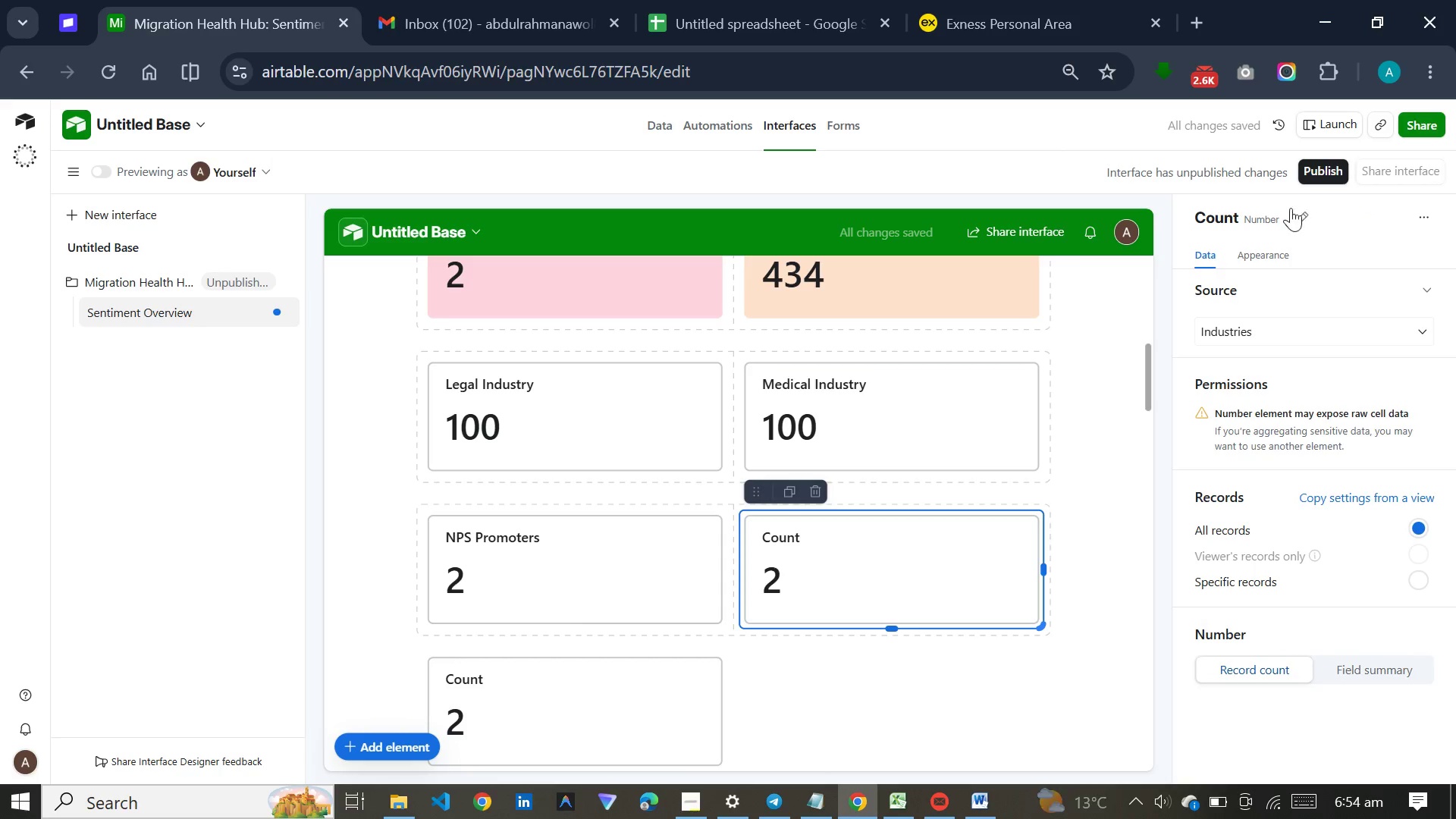 
left_click([1304, 208])
 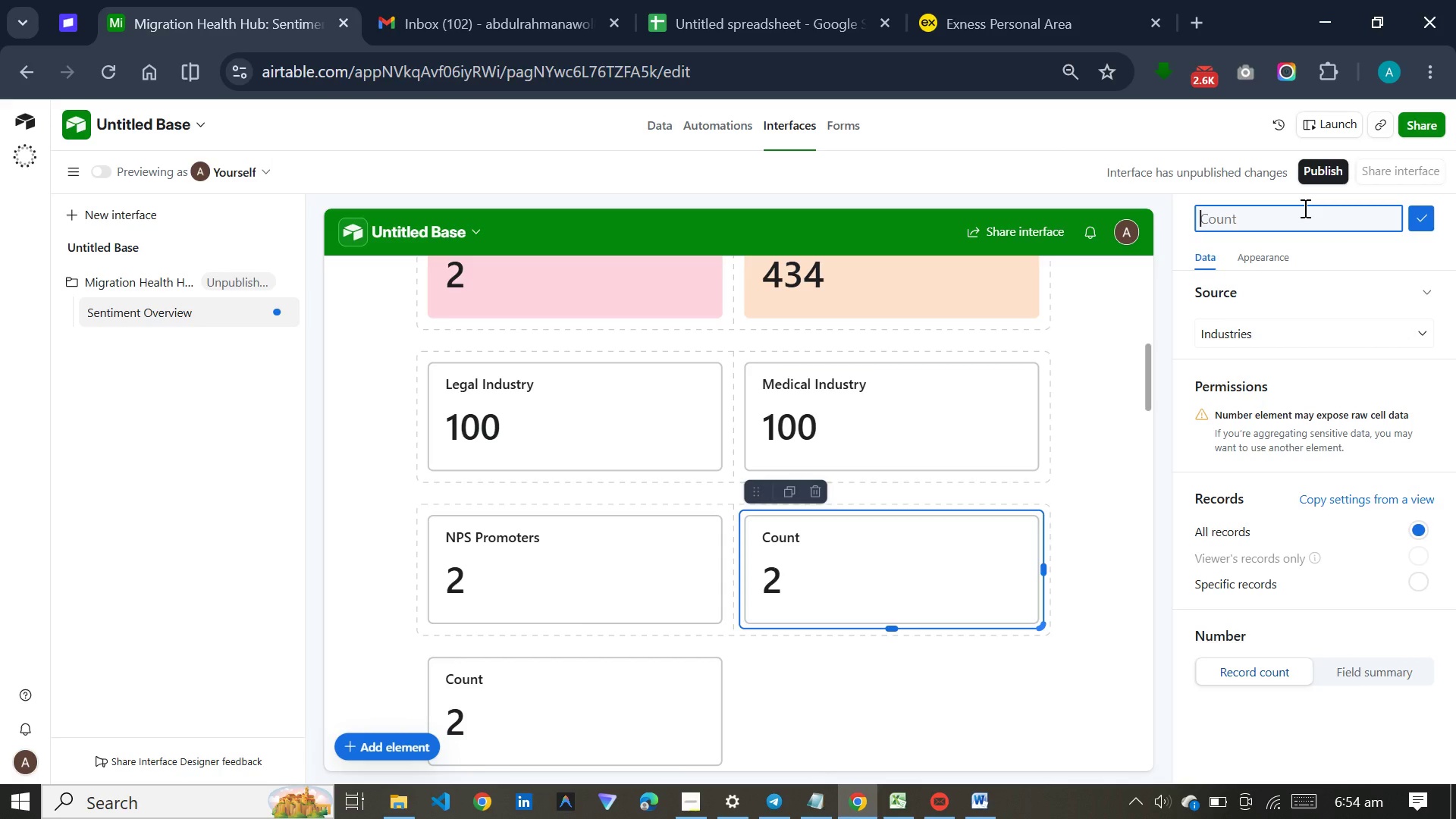 
type(NPS Detractors)
 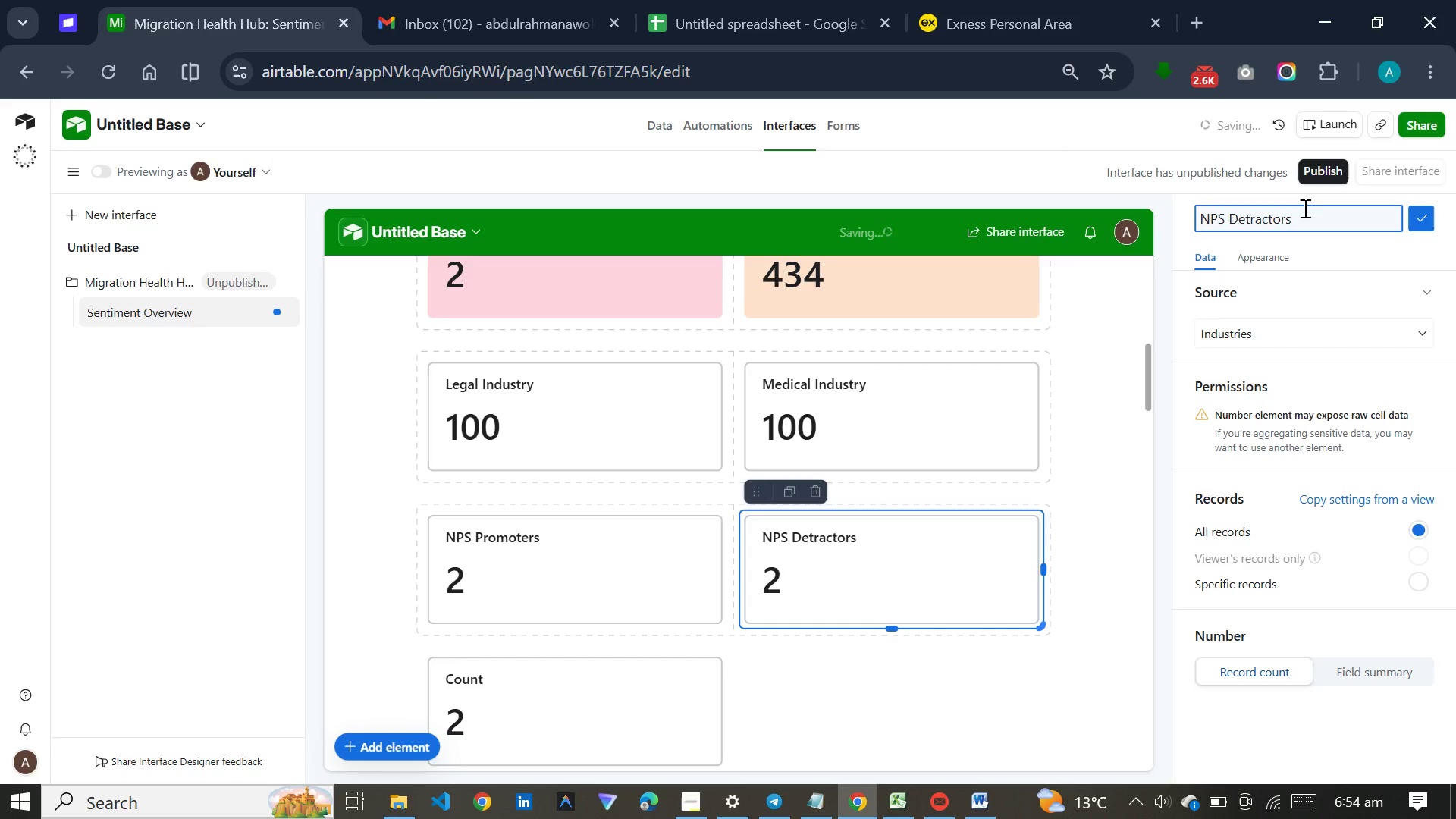 
key(Enter)
 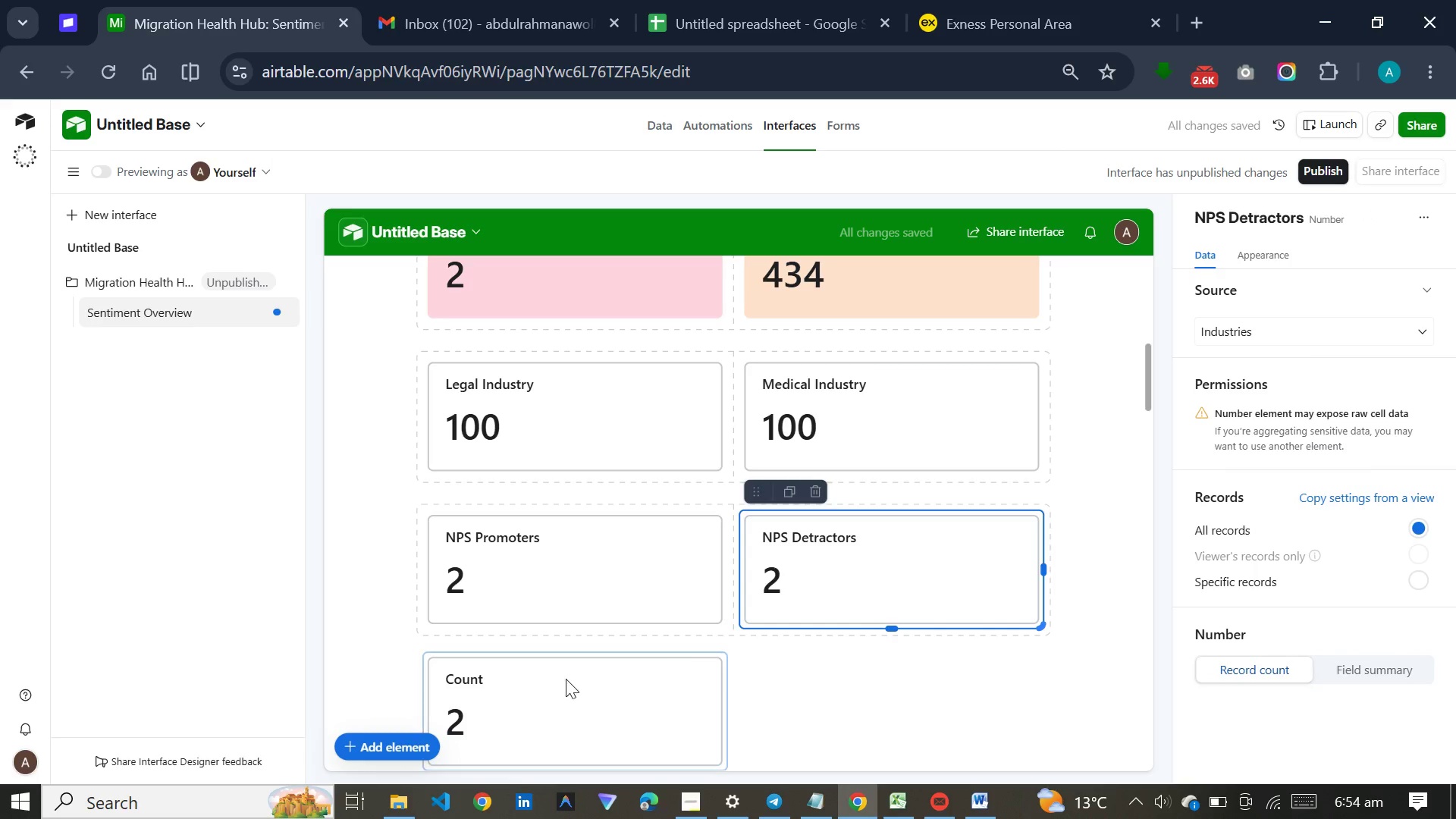 
left_click([511, 719])
 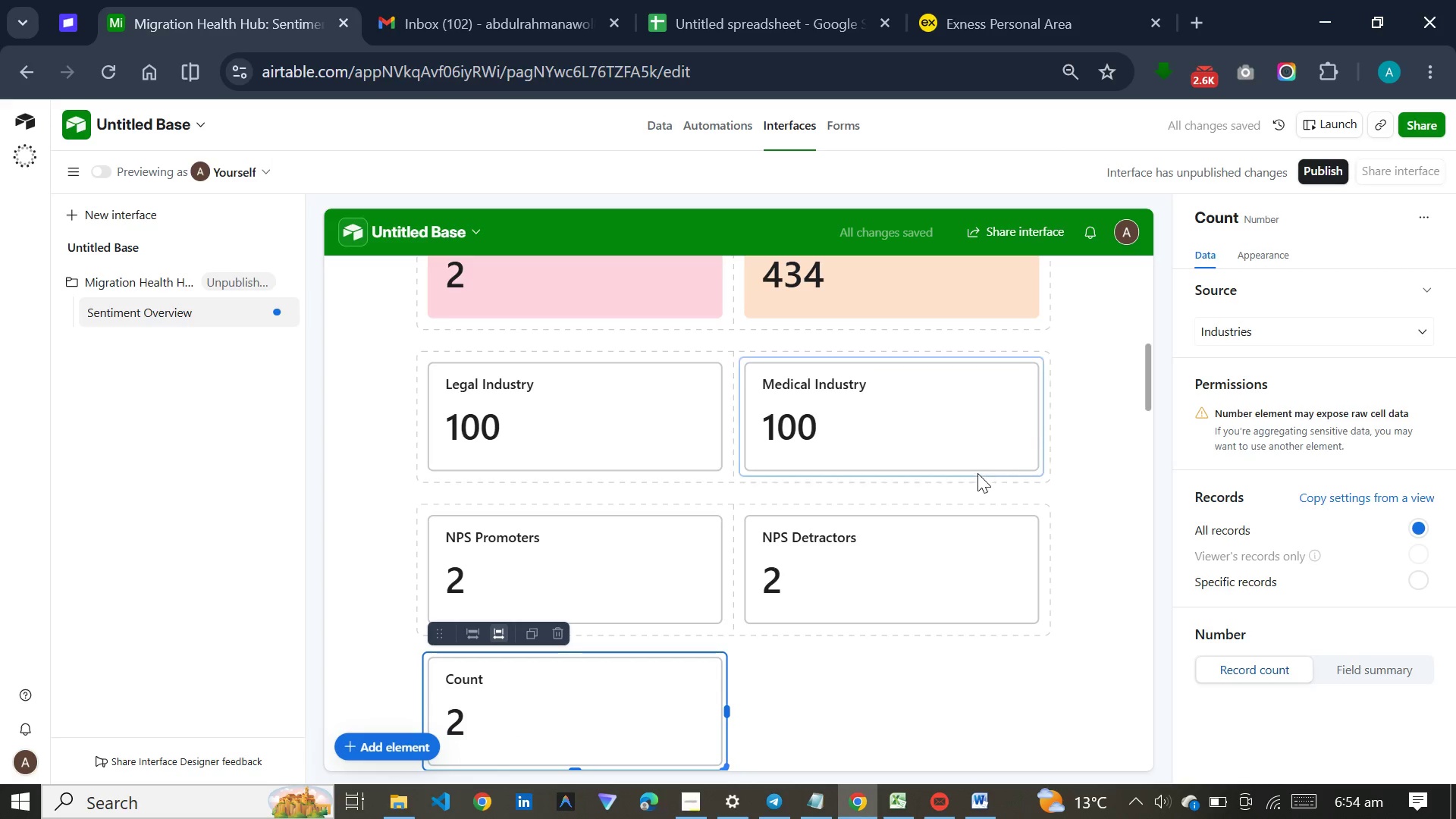 
wait(5.45)
 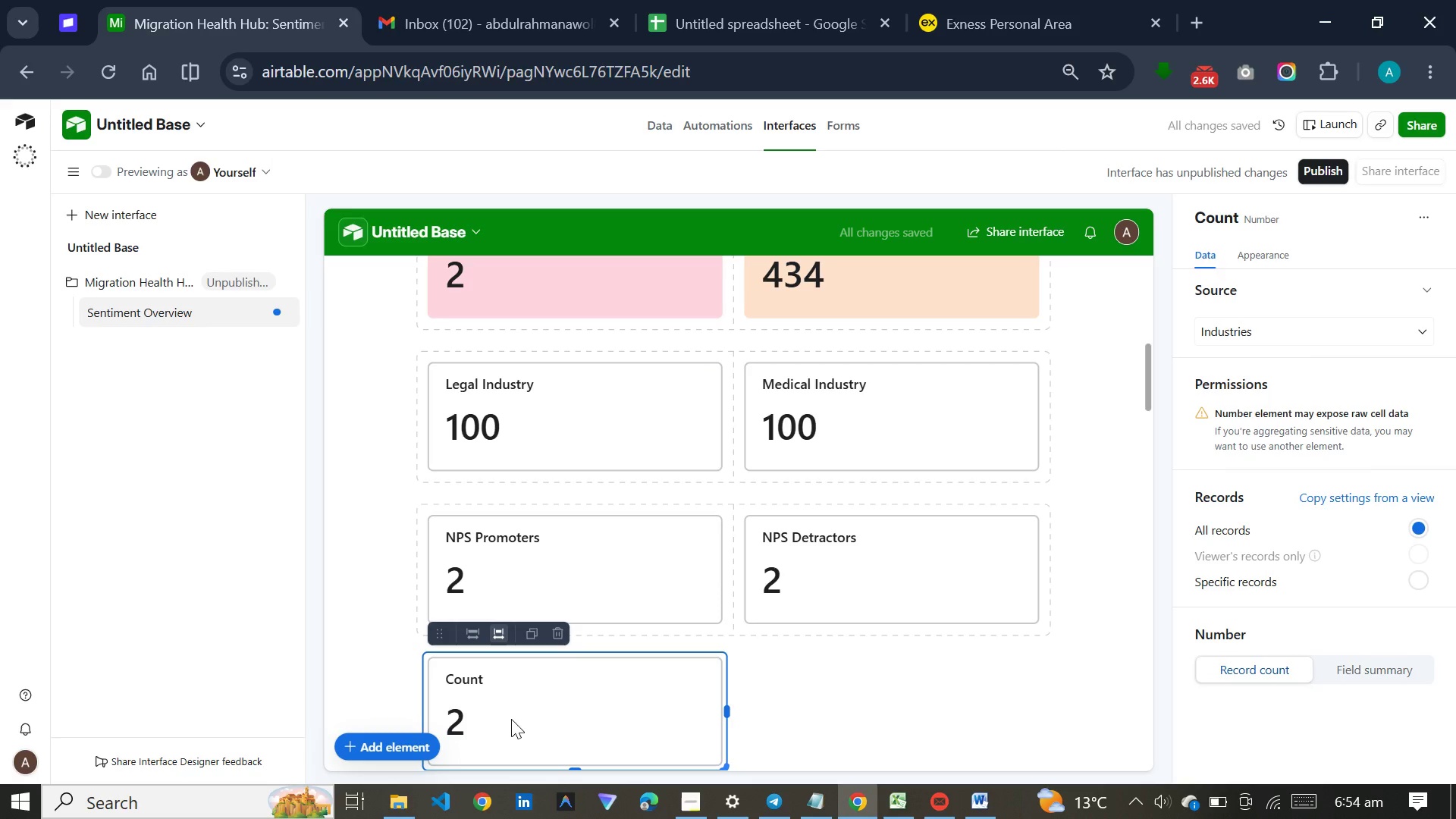 
left_click([1294, 212])
 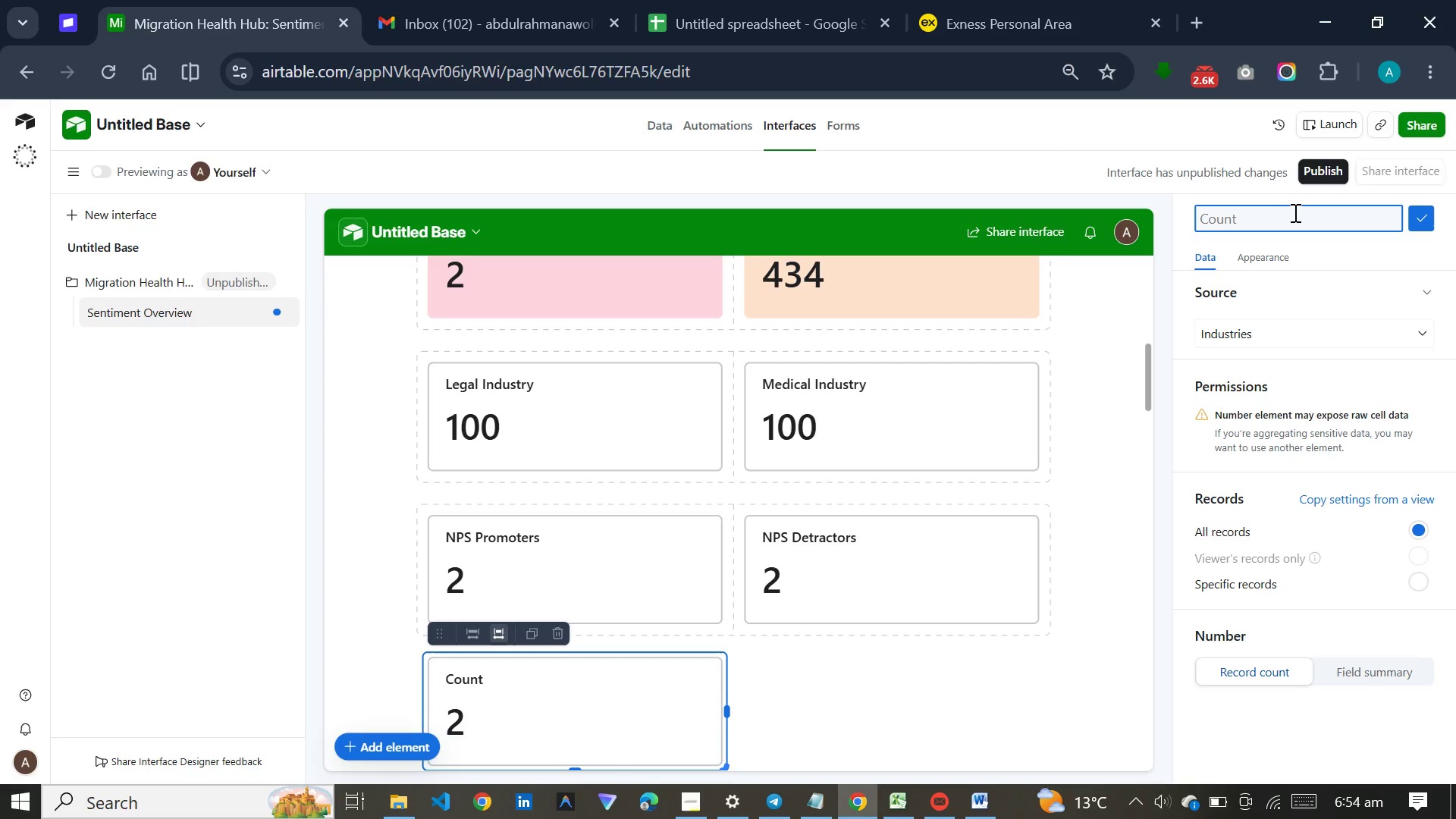 
type(Question Drop-off Rate)
 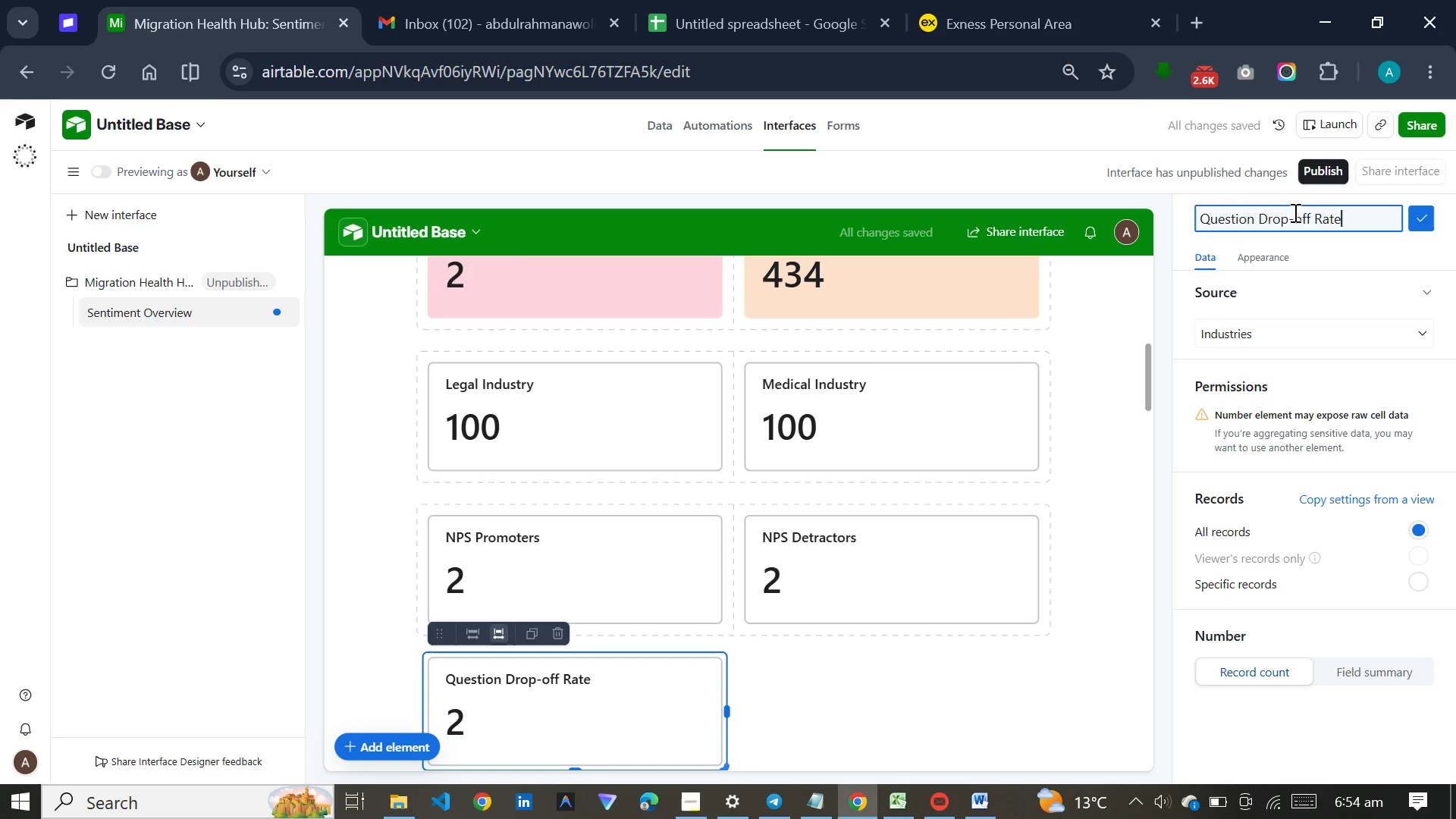 
key(Enter)
 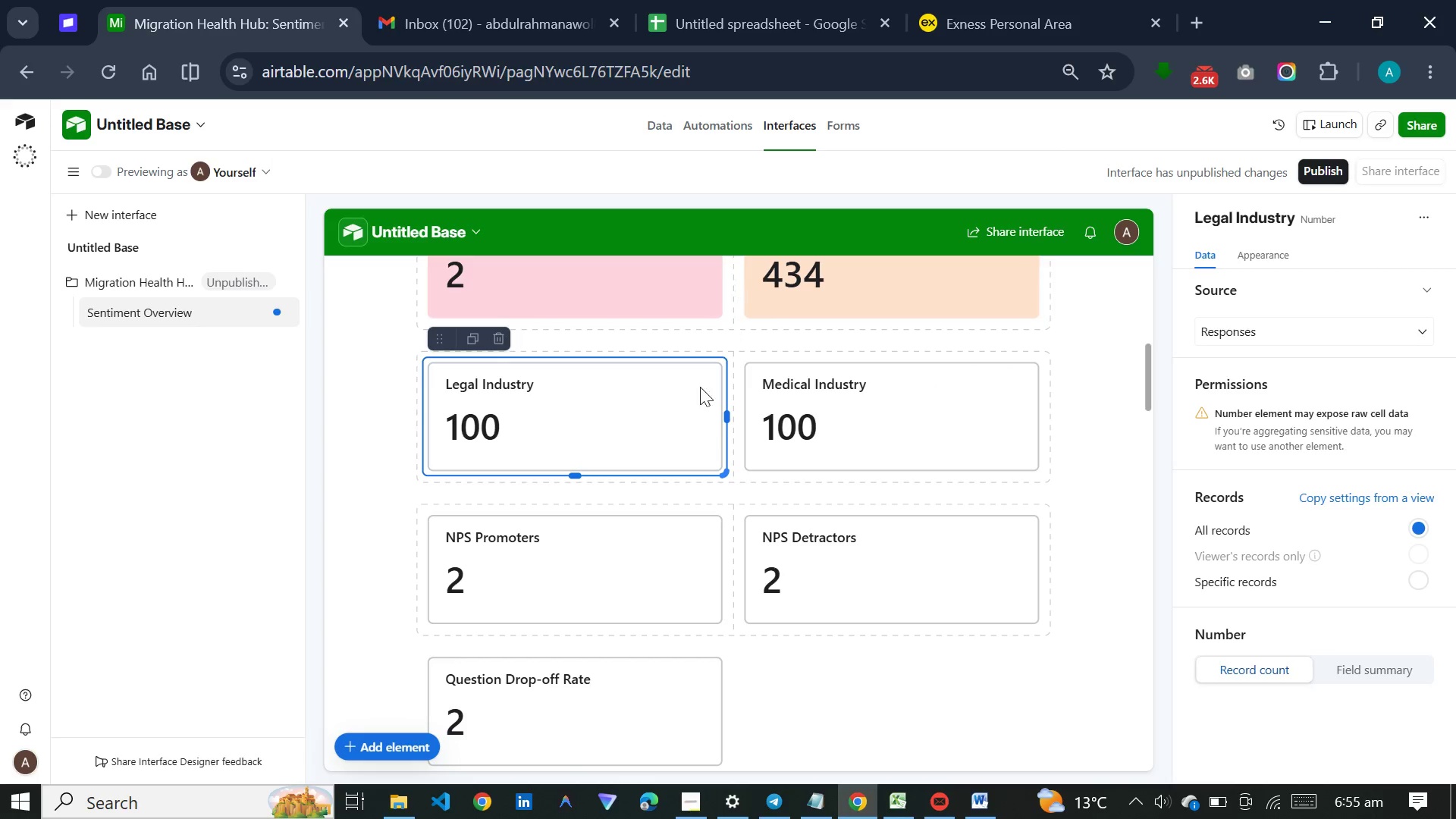 
wait(23.69)
 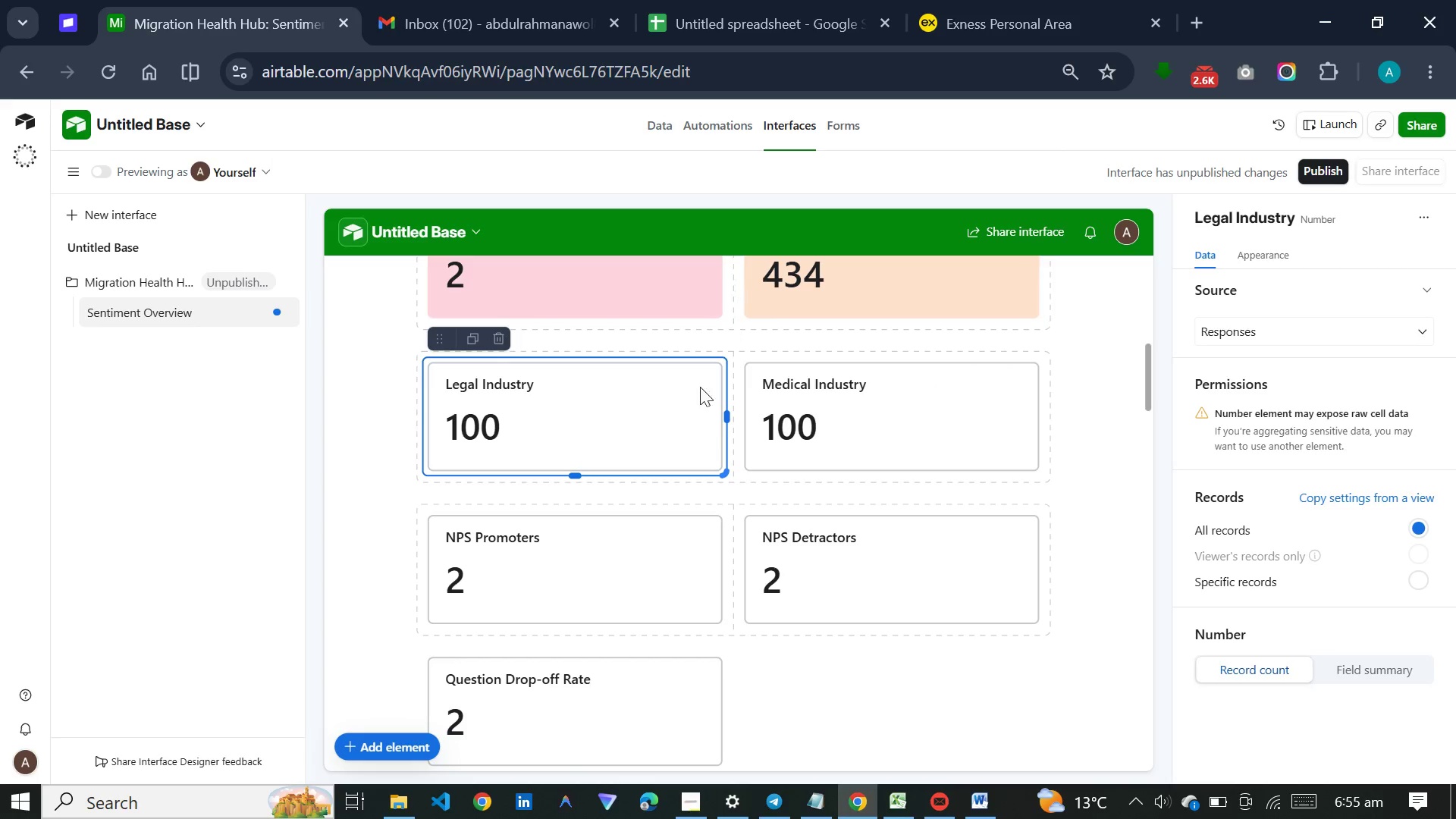 
left_click([1294, 264])
 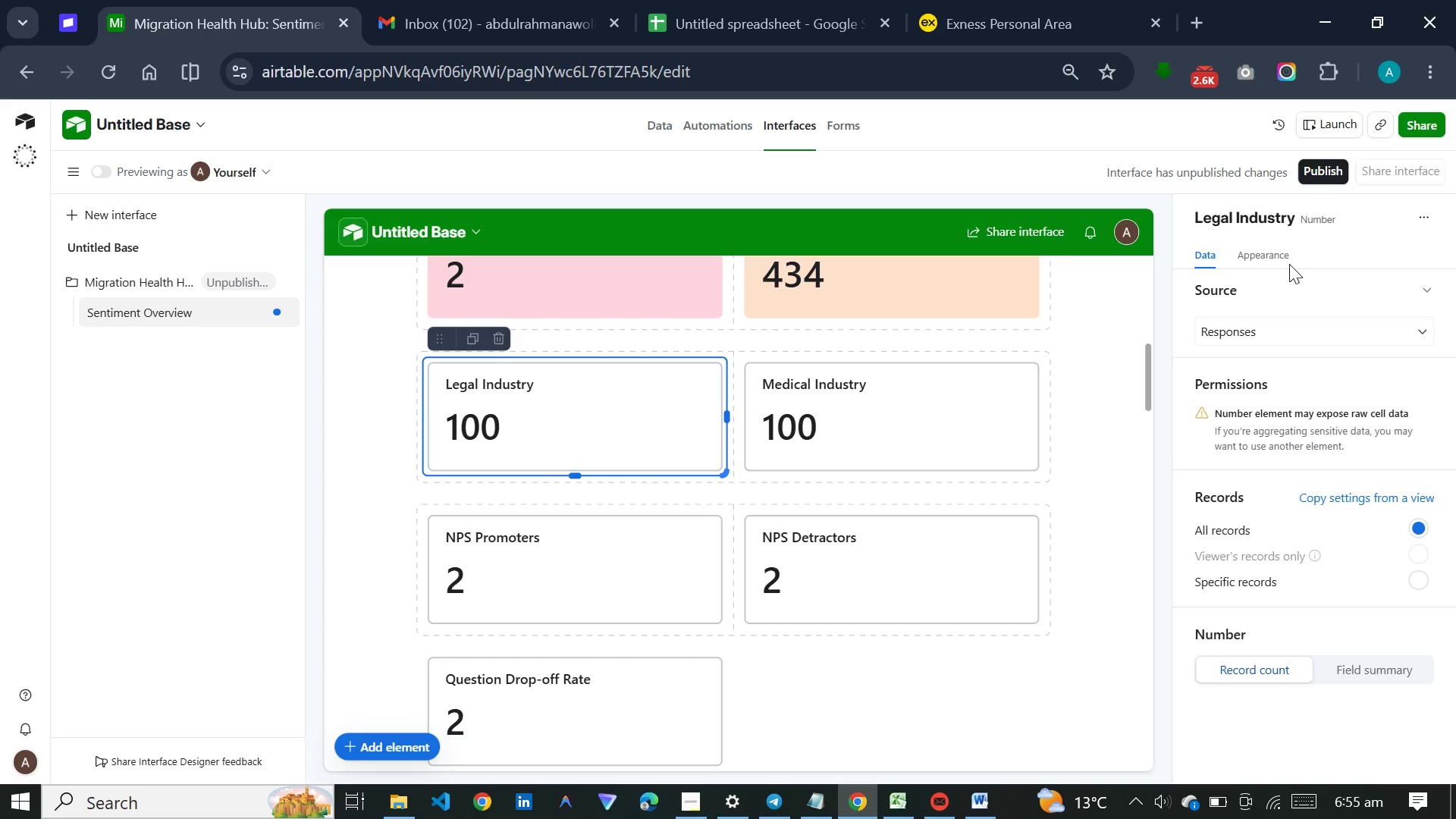 
left_click([1279, 256])
 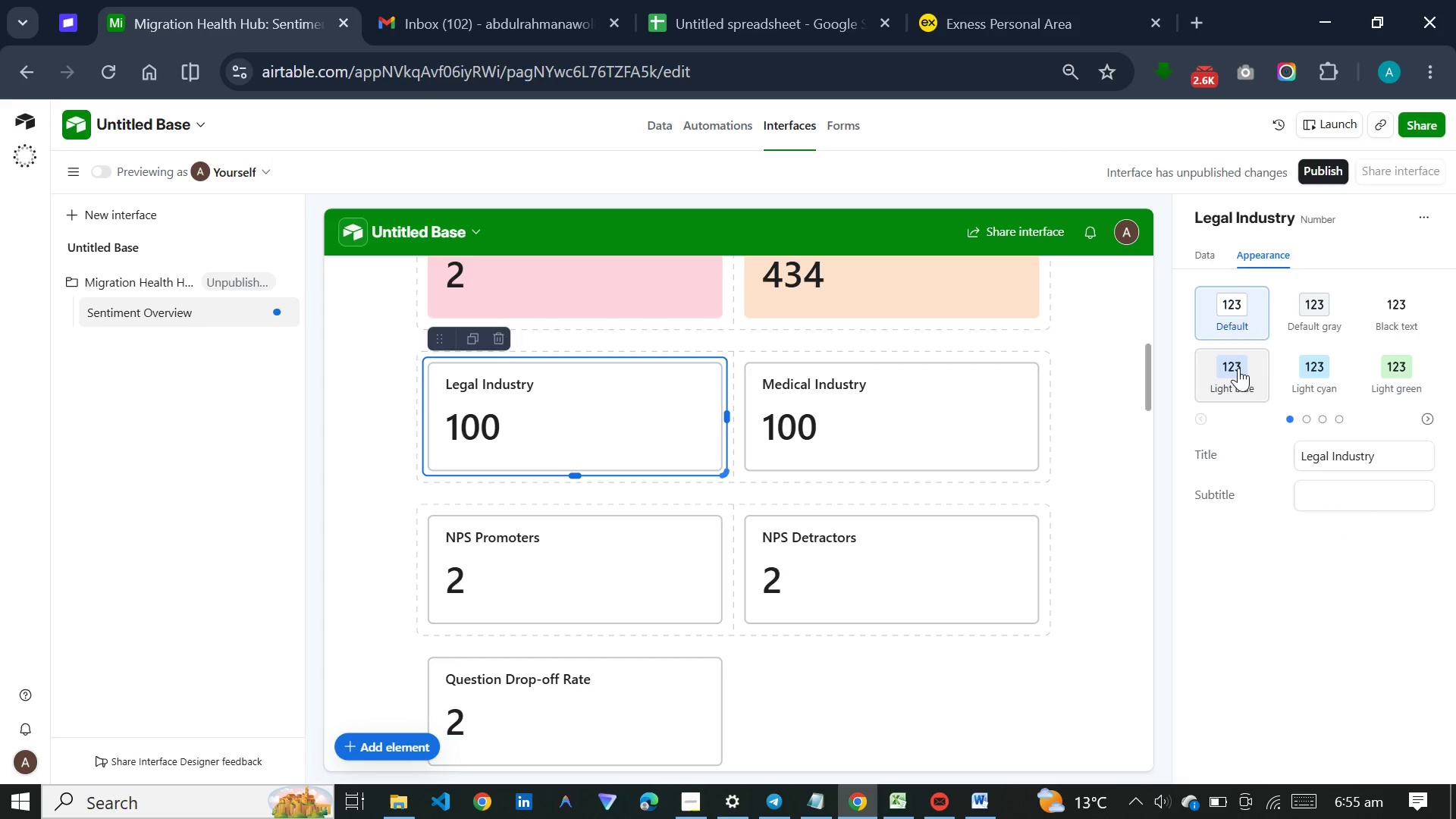 
left_click([1238, 374])
 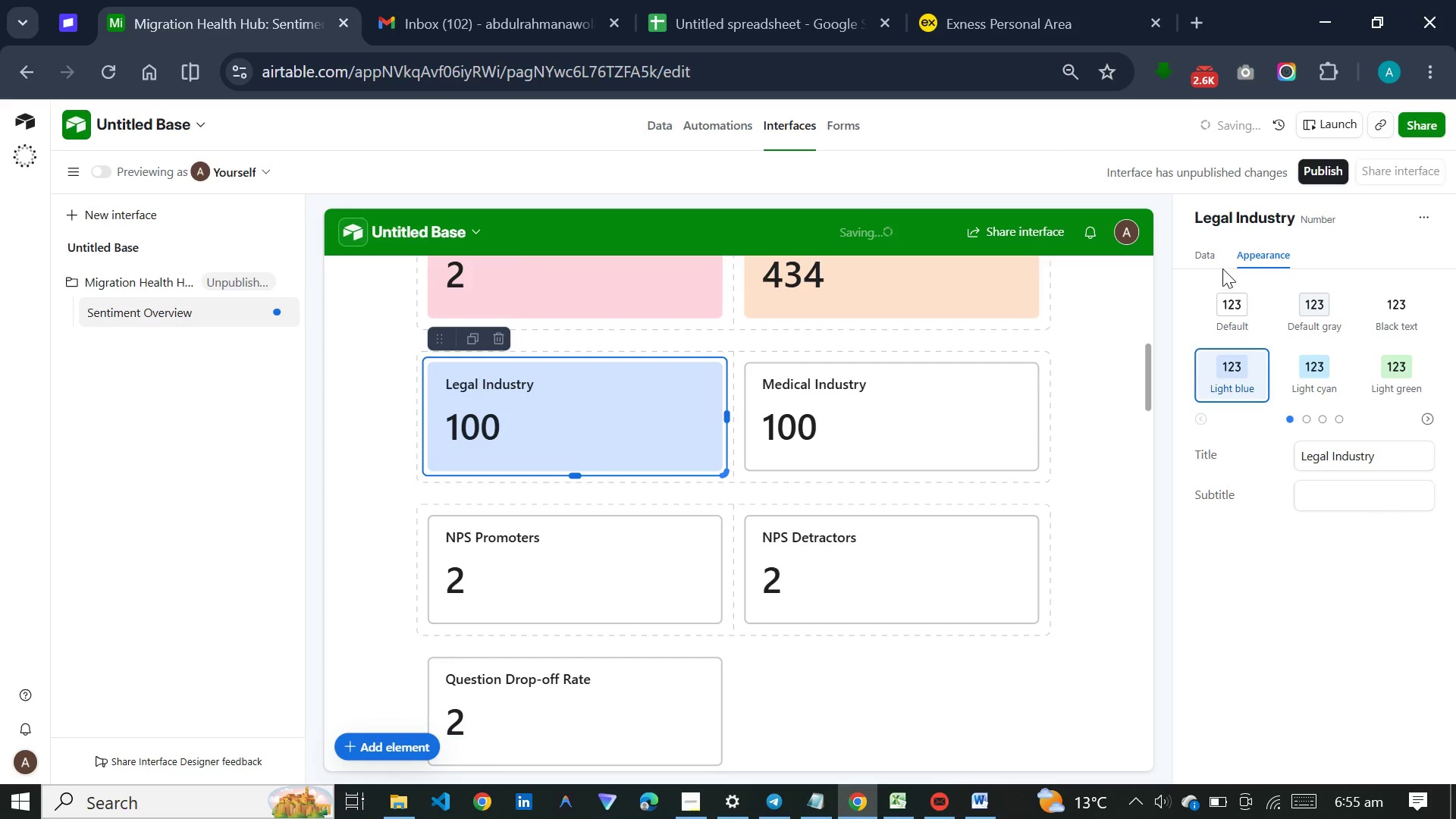 
left_click([1217, 260])
 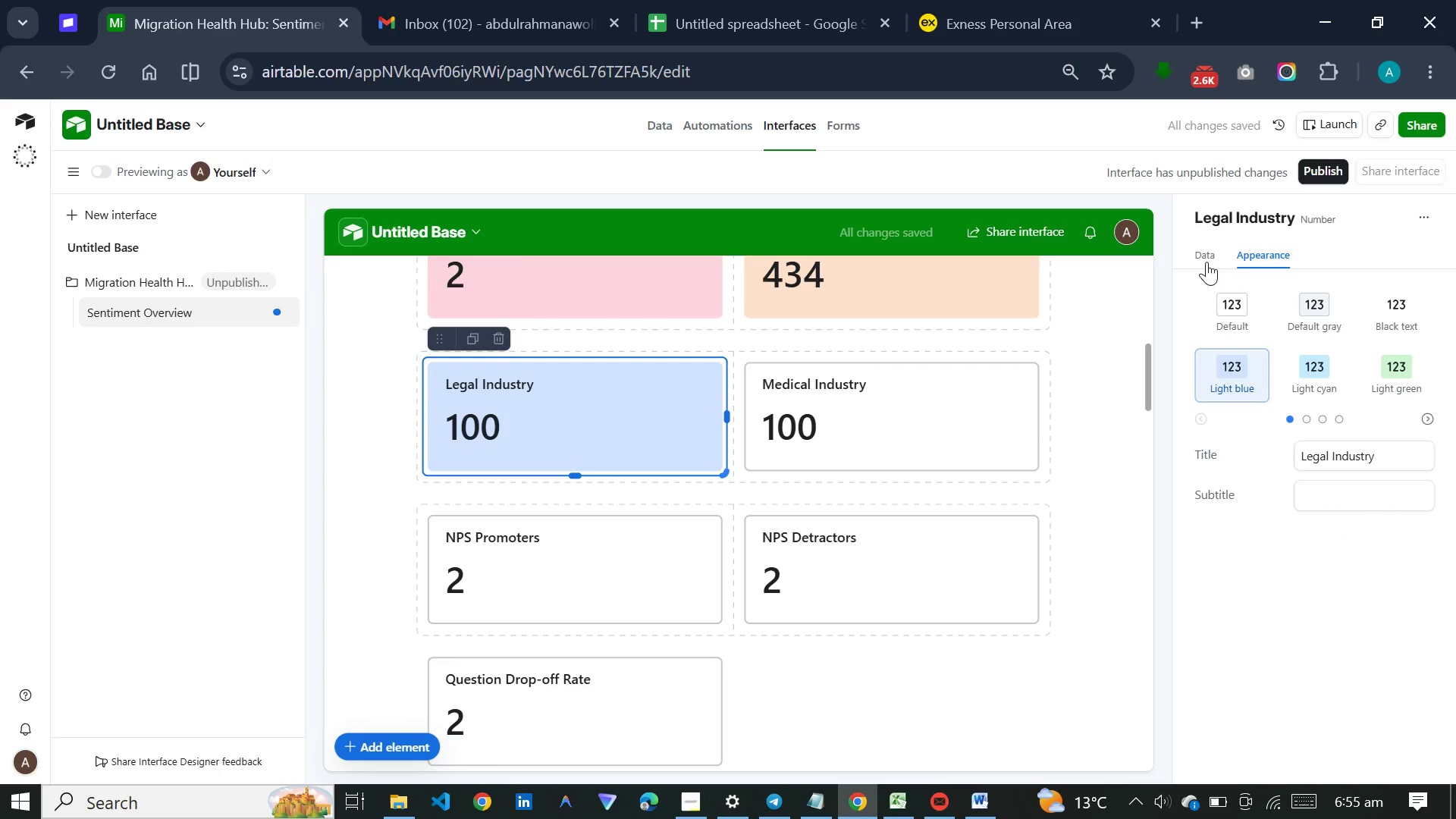 
left_click([1204, 262])
 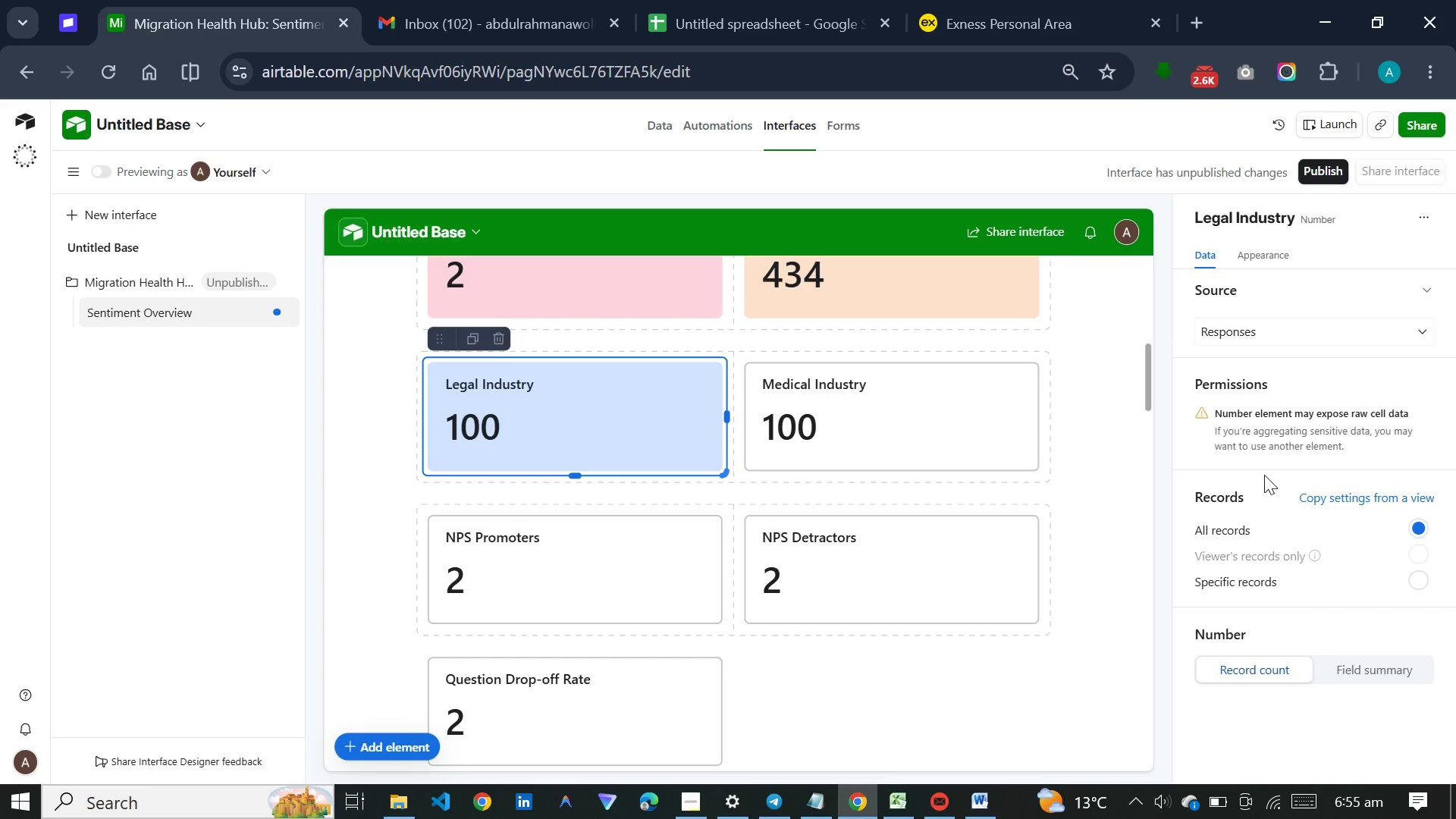 
wait(5.91)
 